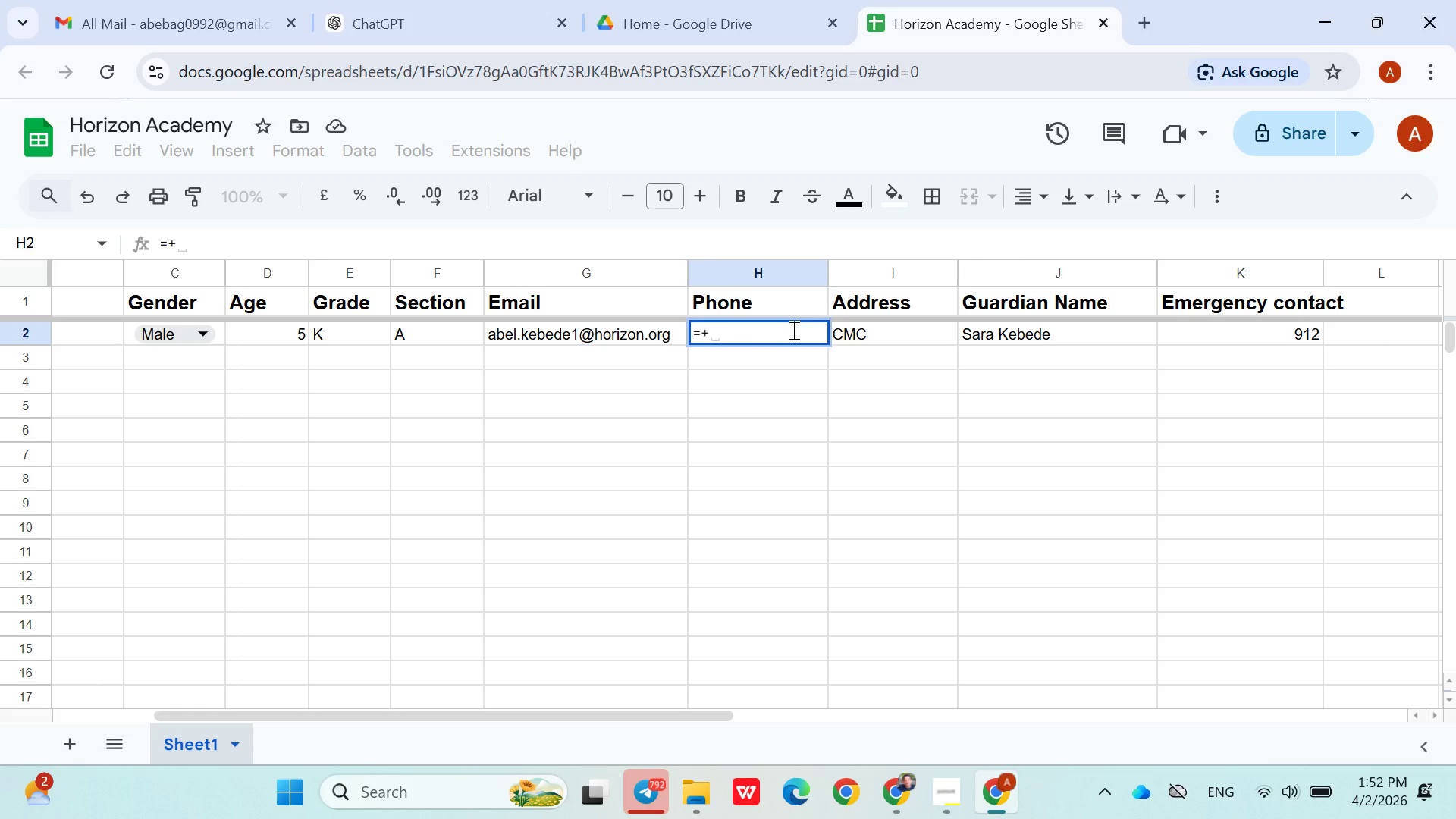 
key(Backspace)
 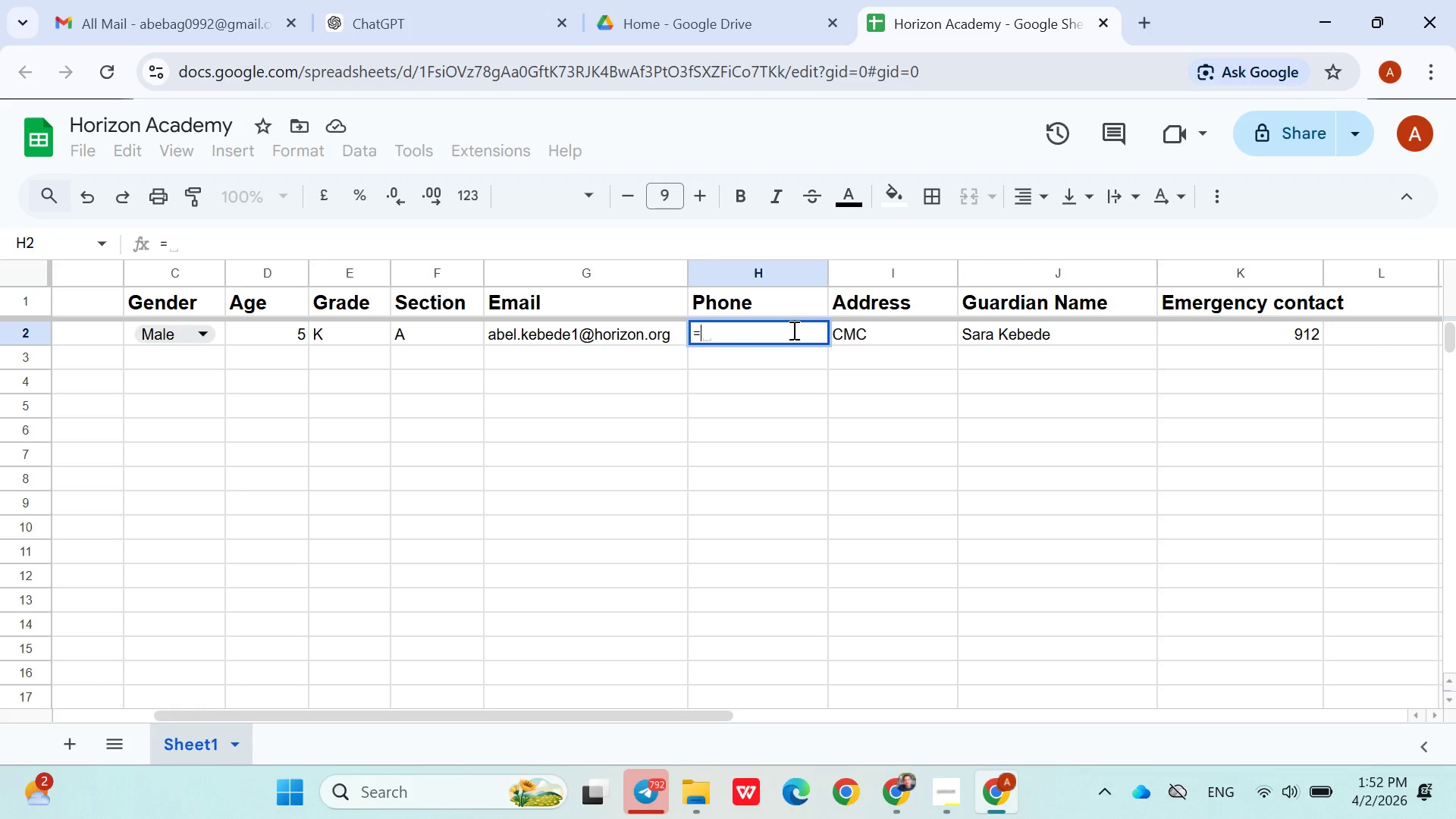 
key(Shift+Quote)
 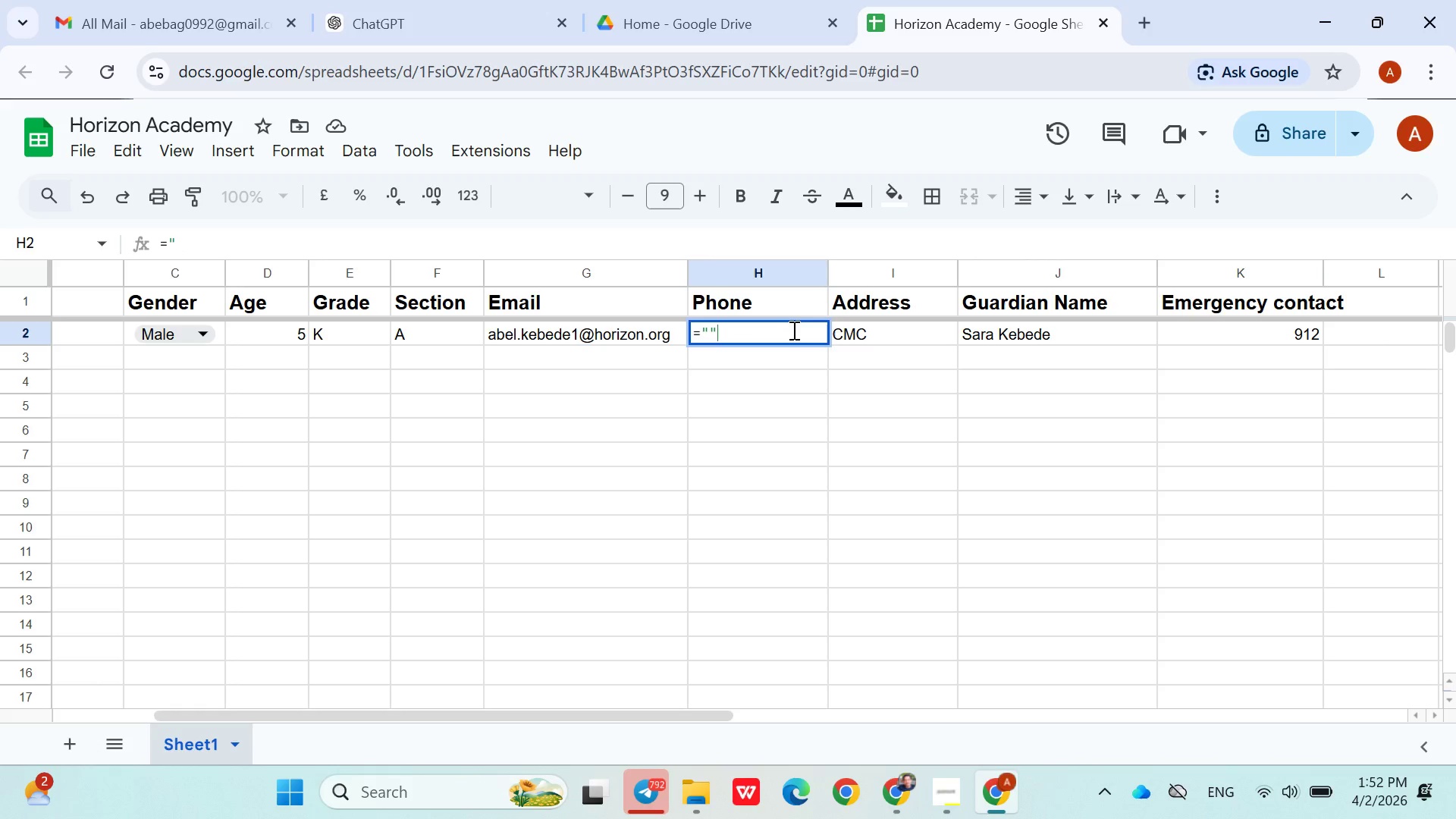 
key(Shift+Quote)
 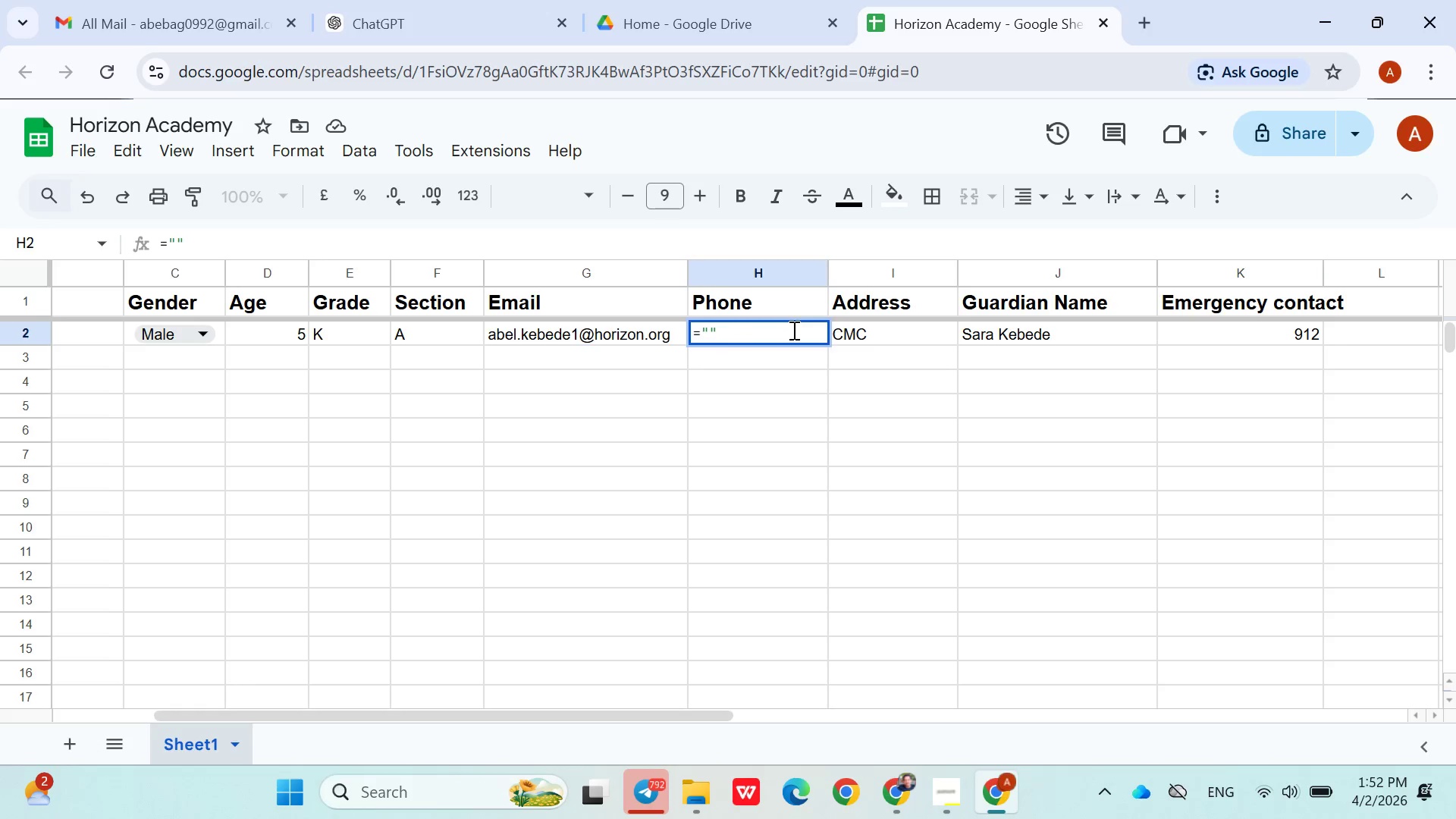 
key(ArrowLeft)
 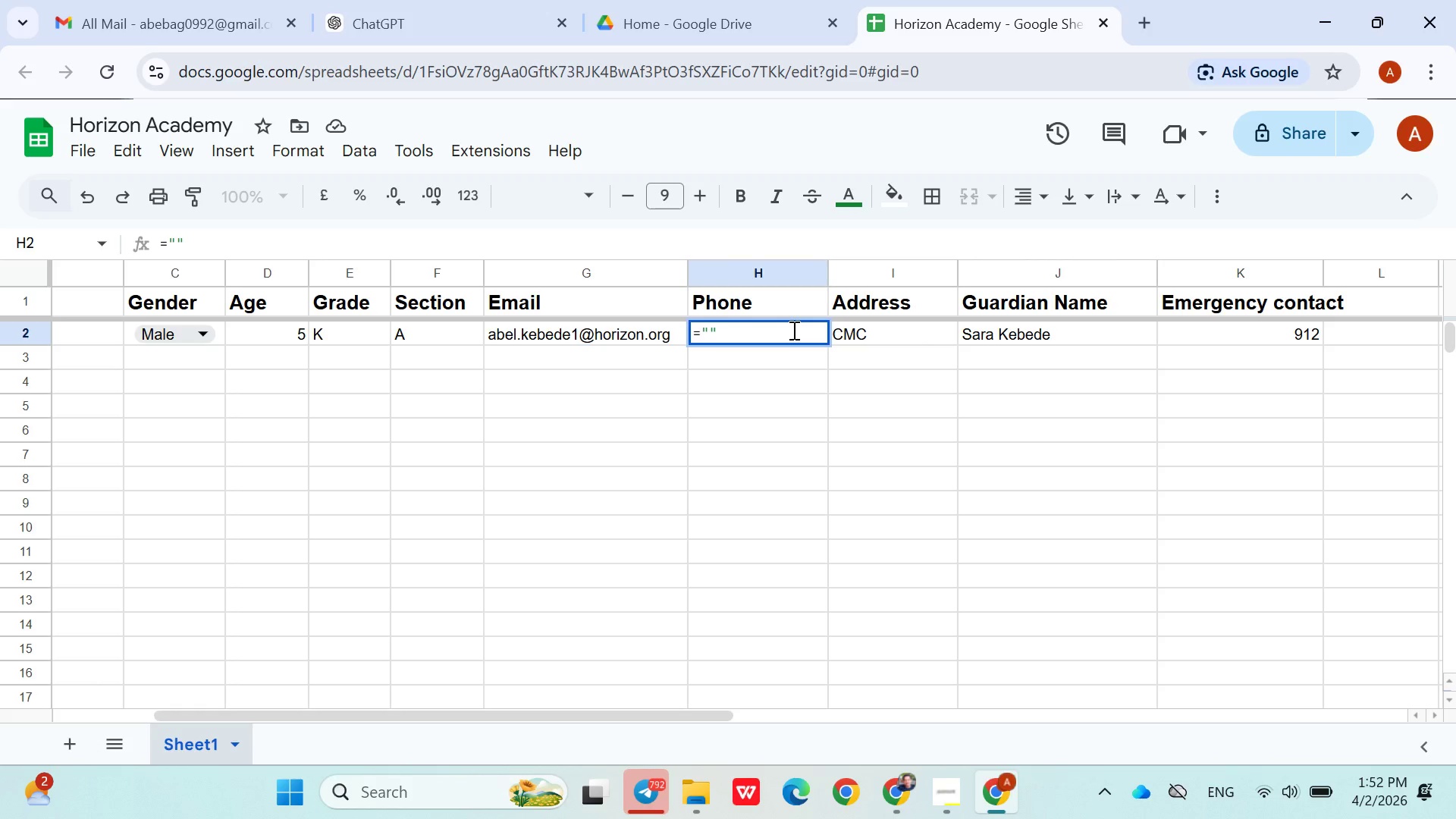 
type(251)
 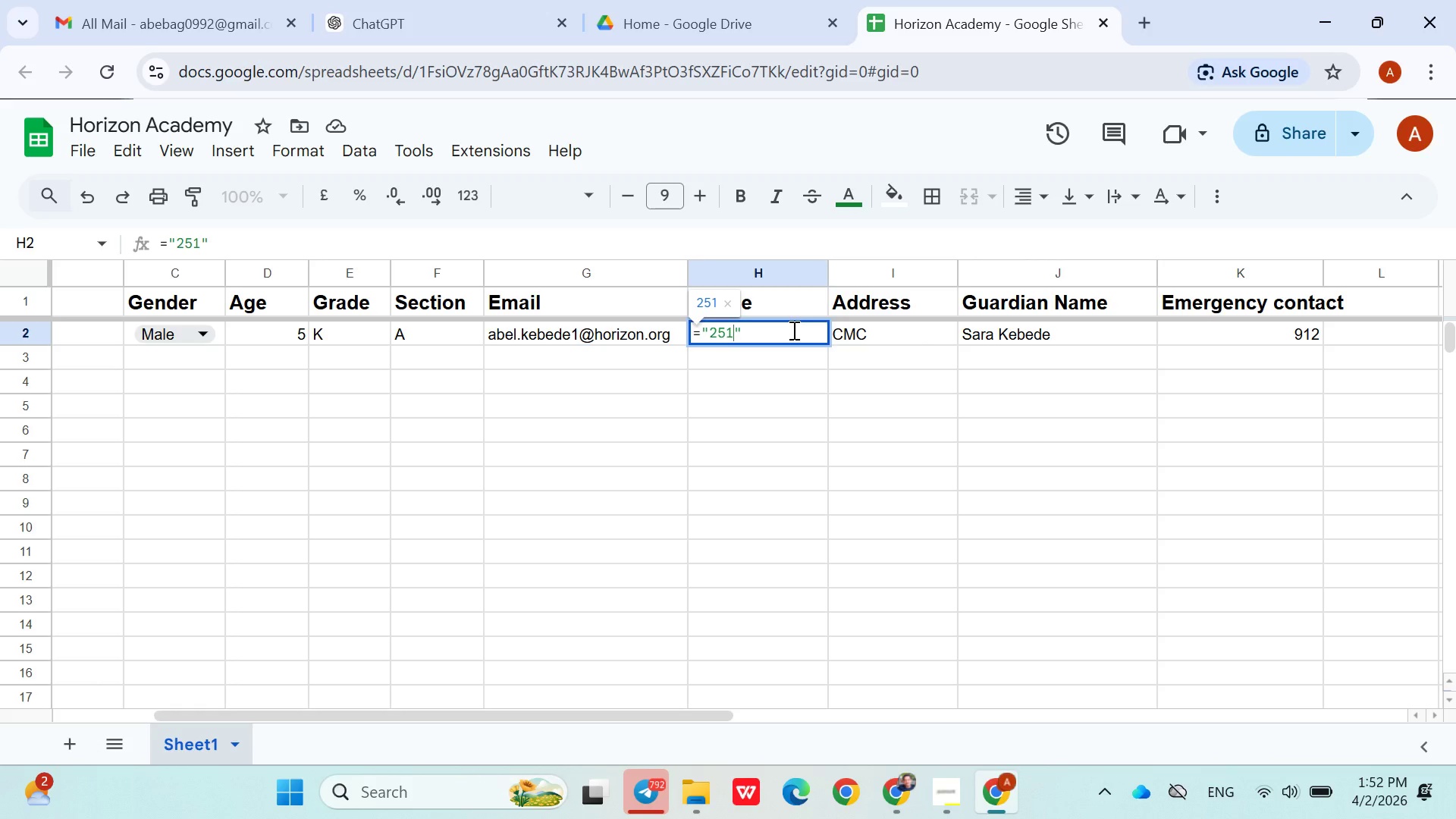 
key(ArrowLeft)
 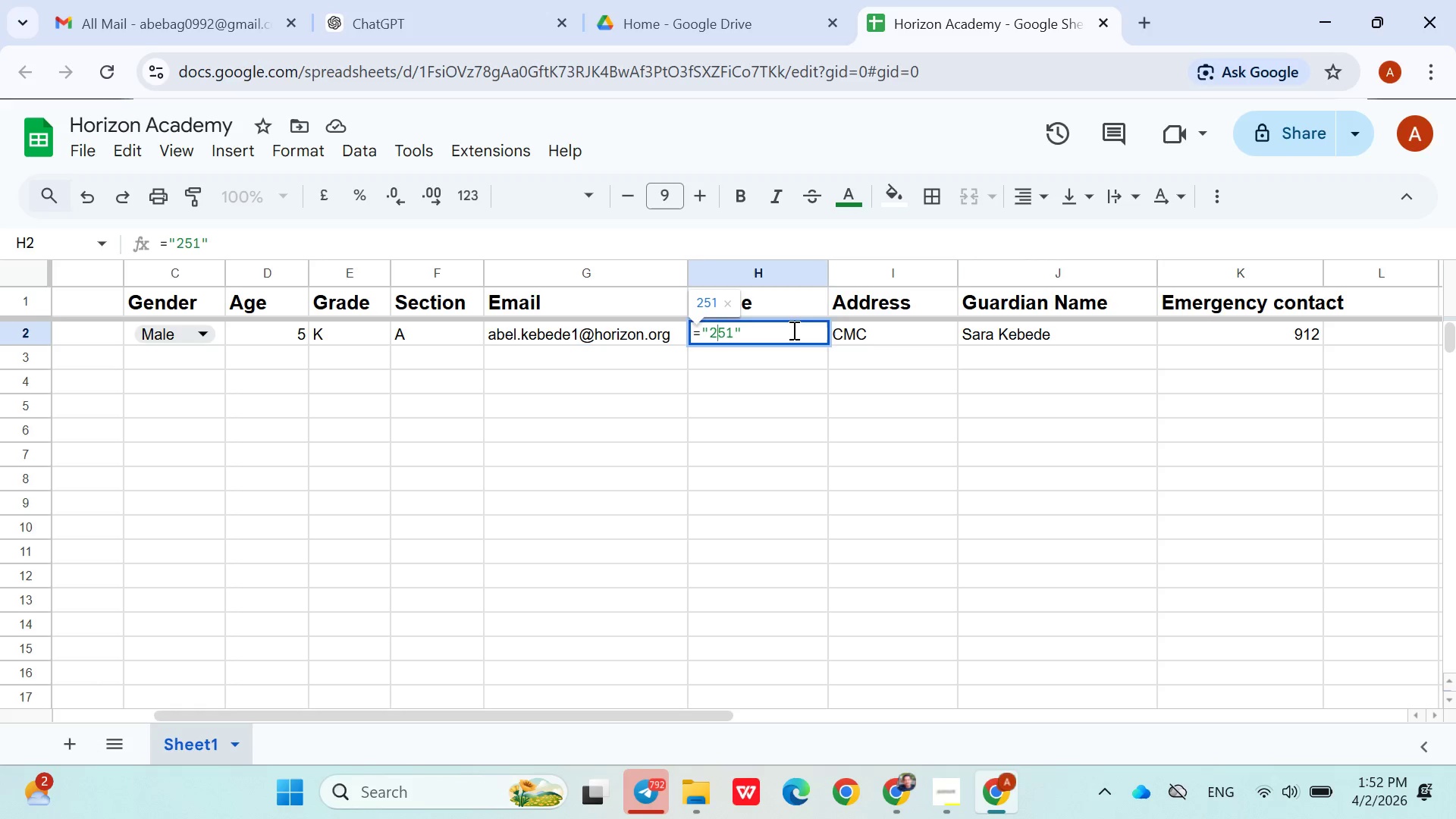 
key(ArrowLeft)
 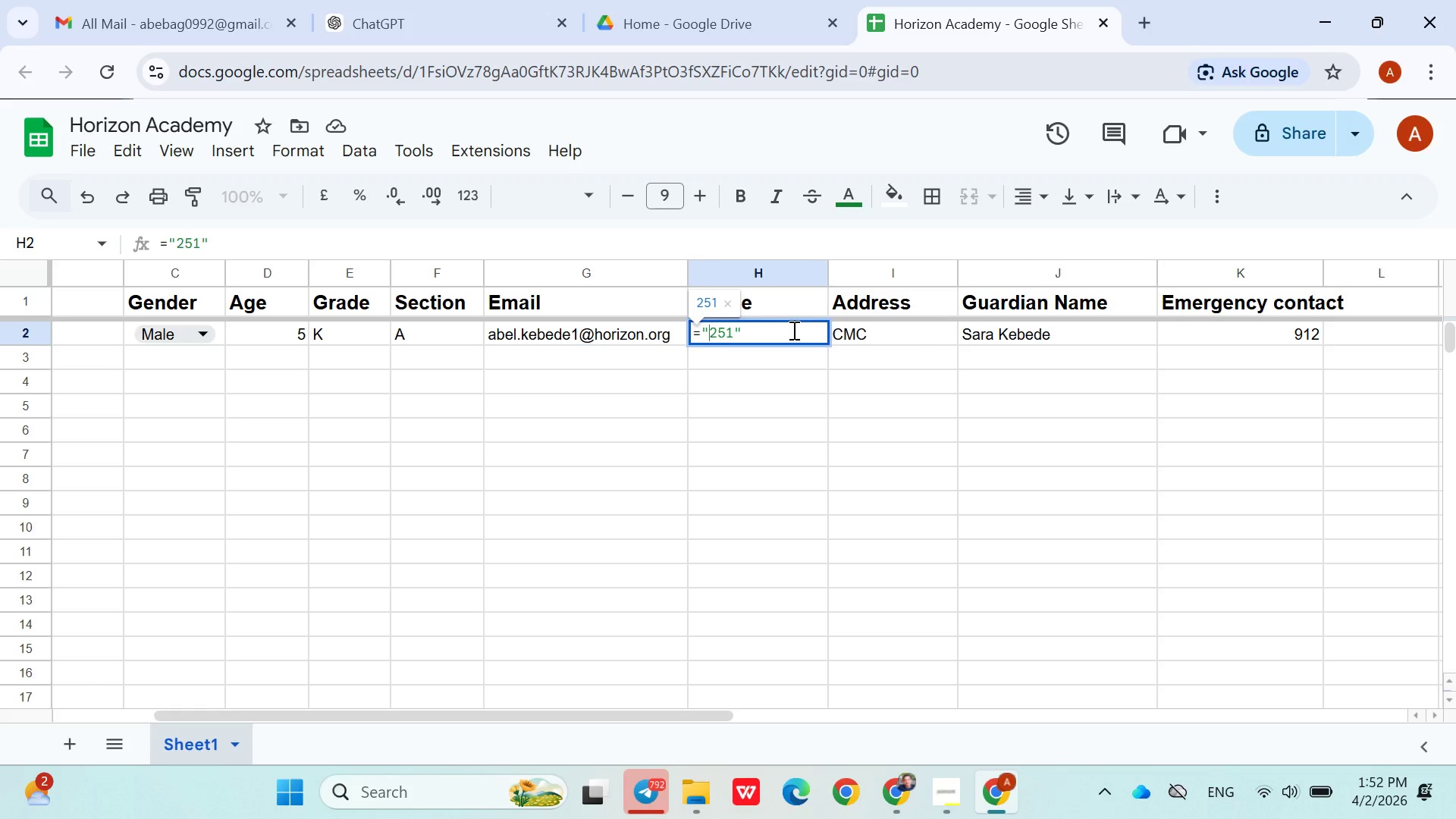 
key(ArrowLeft)
 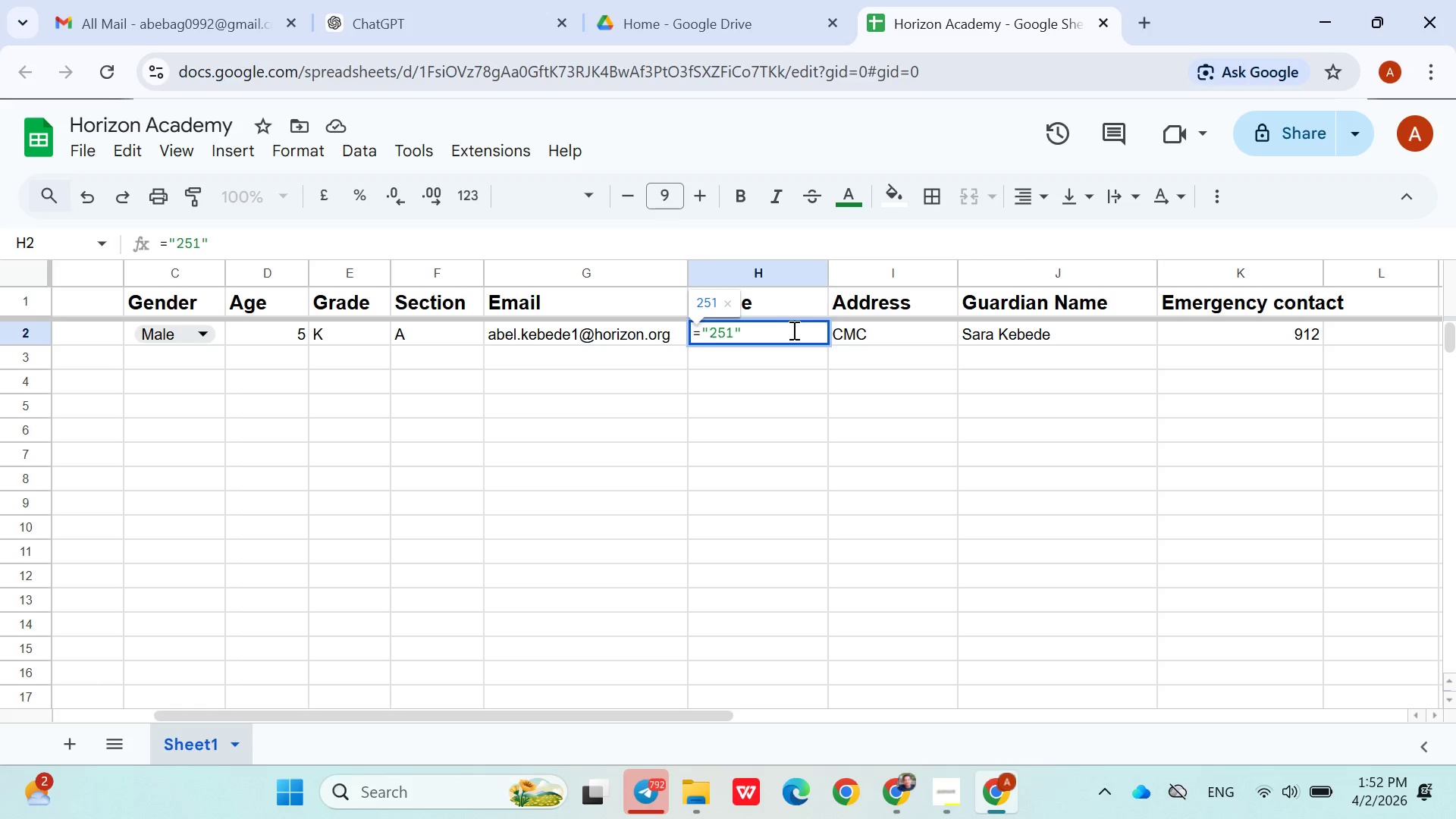 
key(Shift+Equal)
 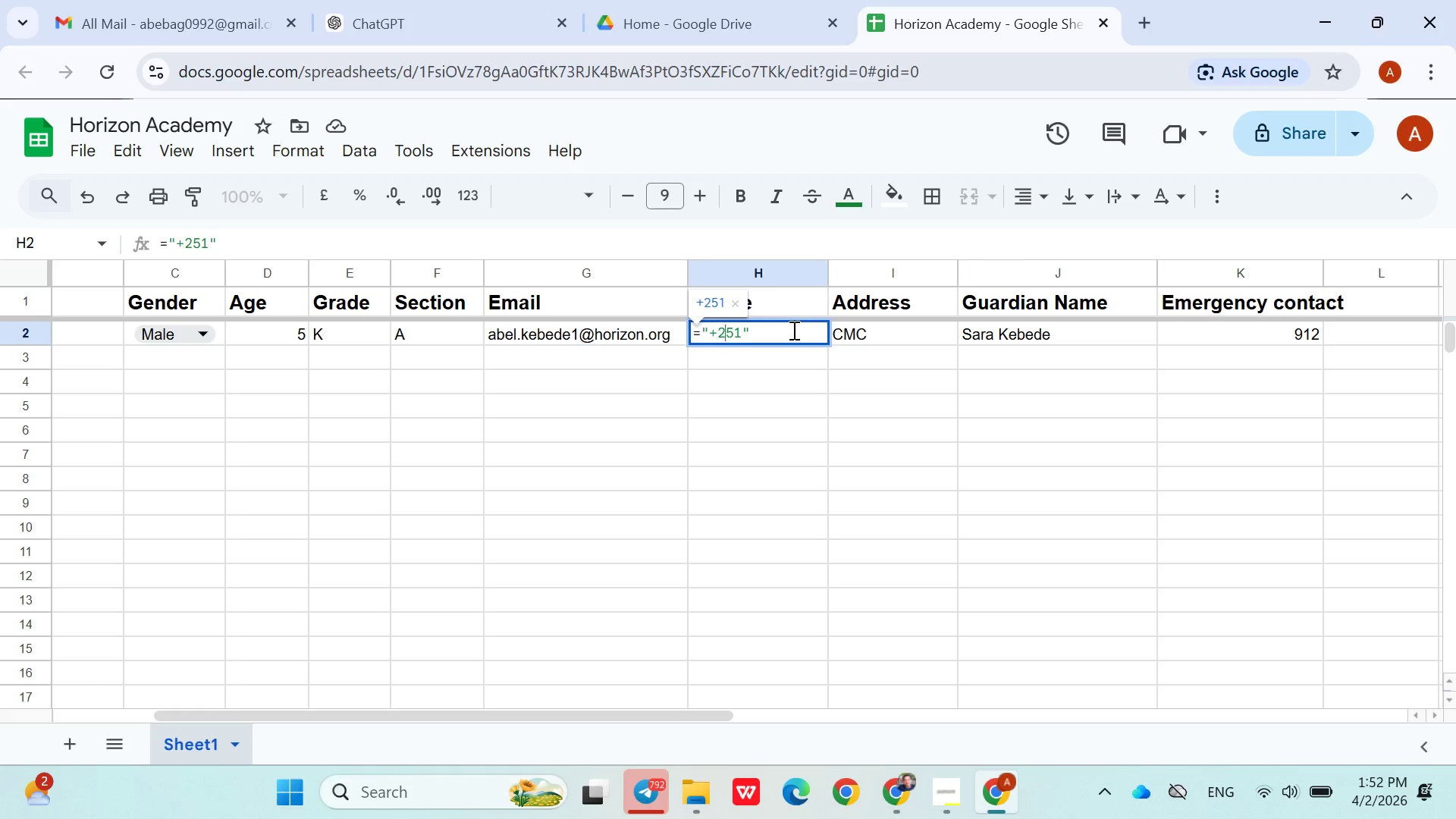 
key(ArrowRight)
 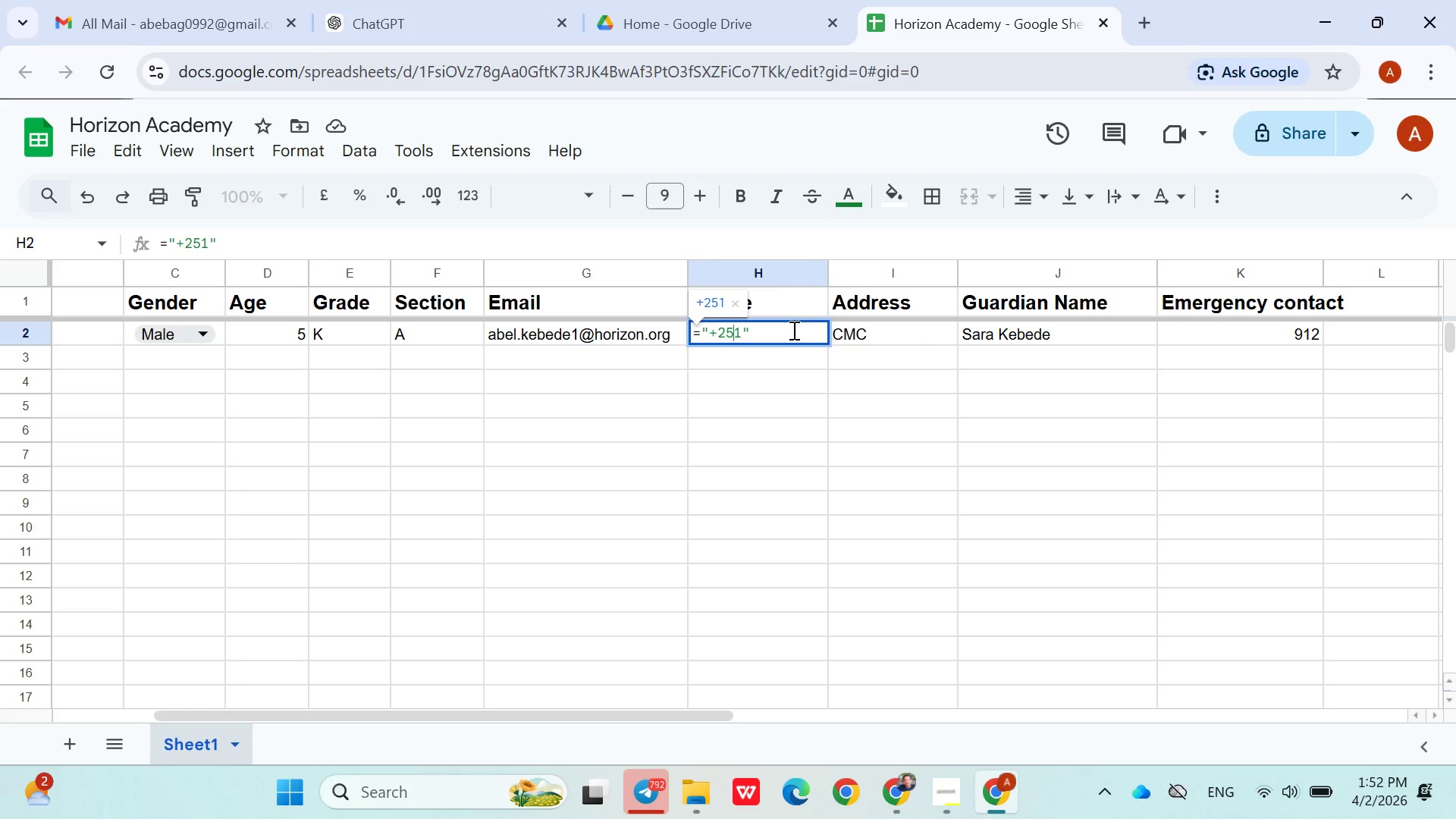 
key(ArrowRight)
 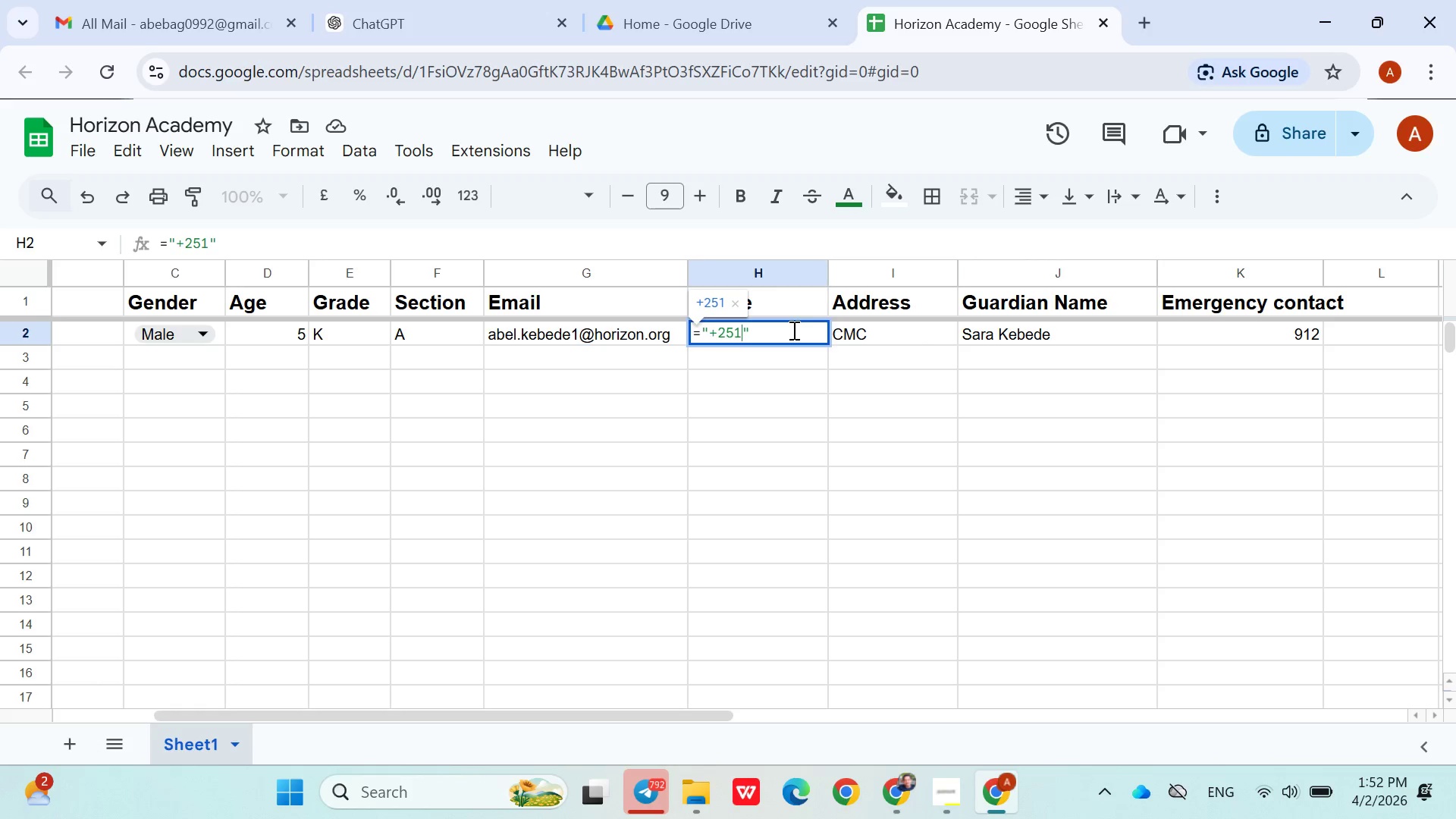 
key(ArrowRight)
 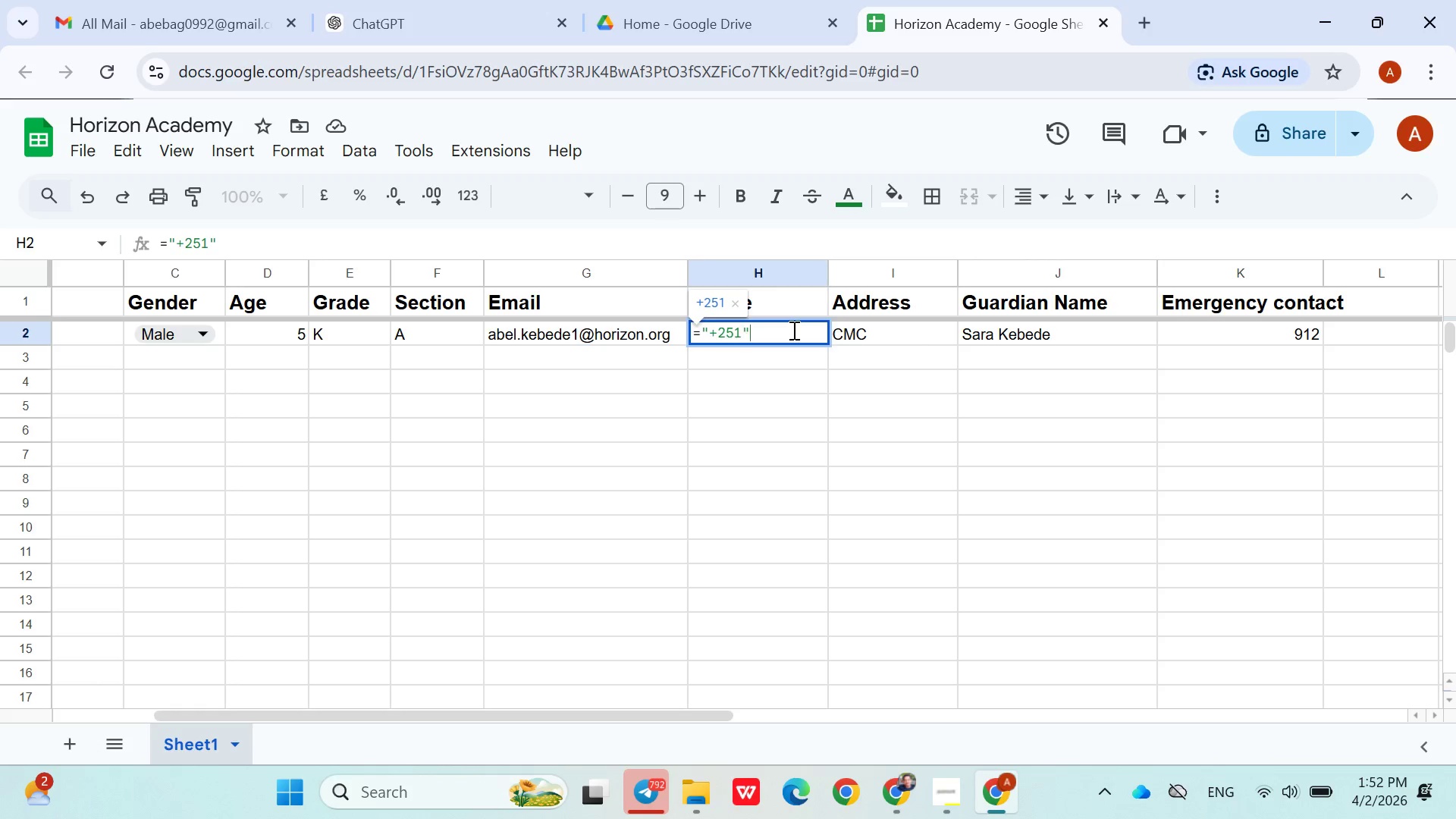 
key(ArrowRight)
 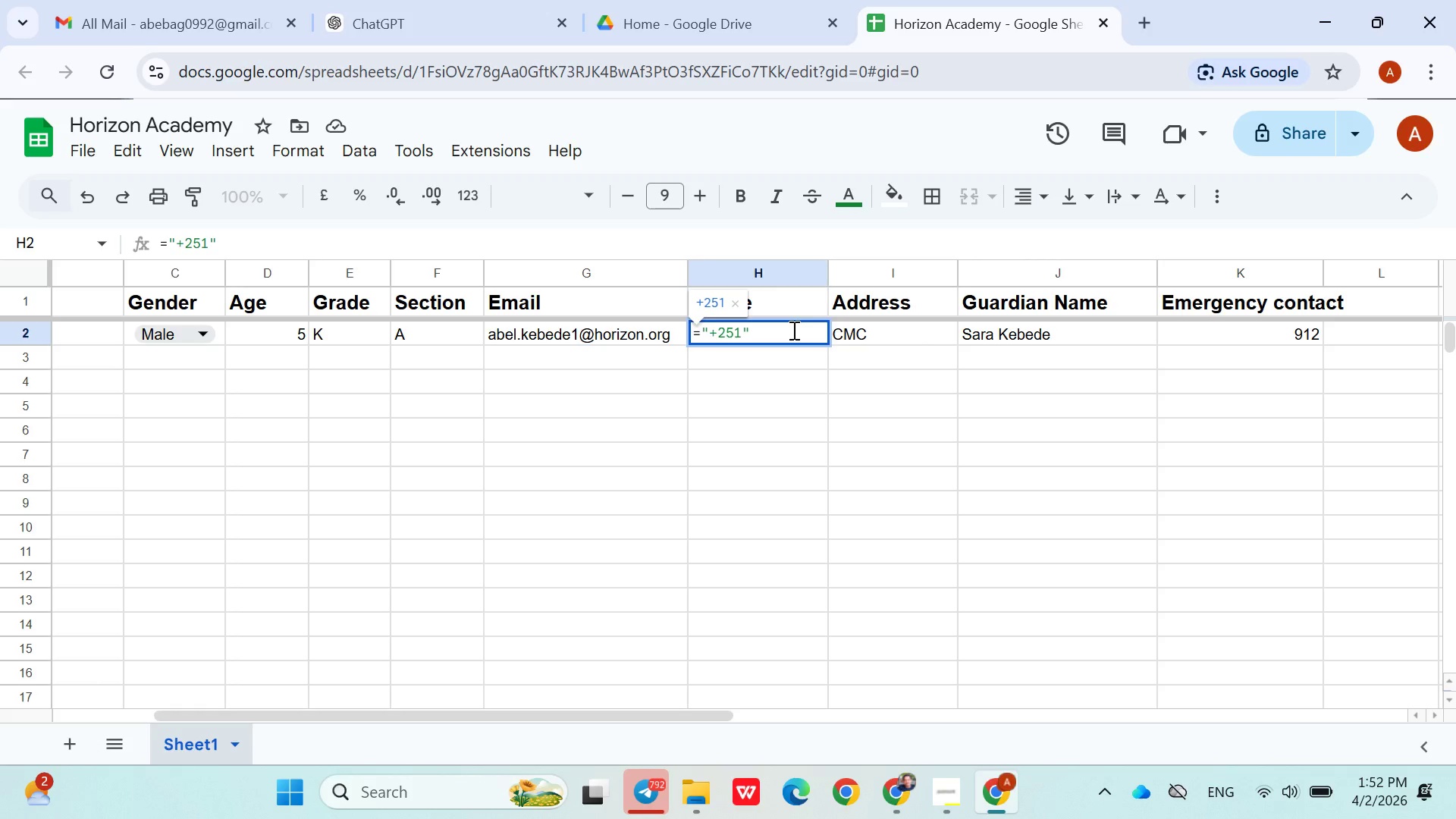 
key(ArrowLeft)
 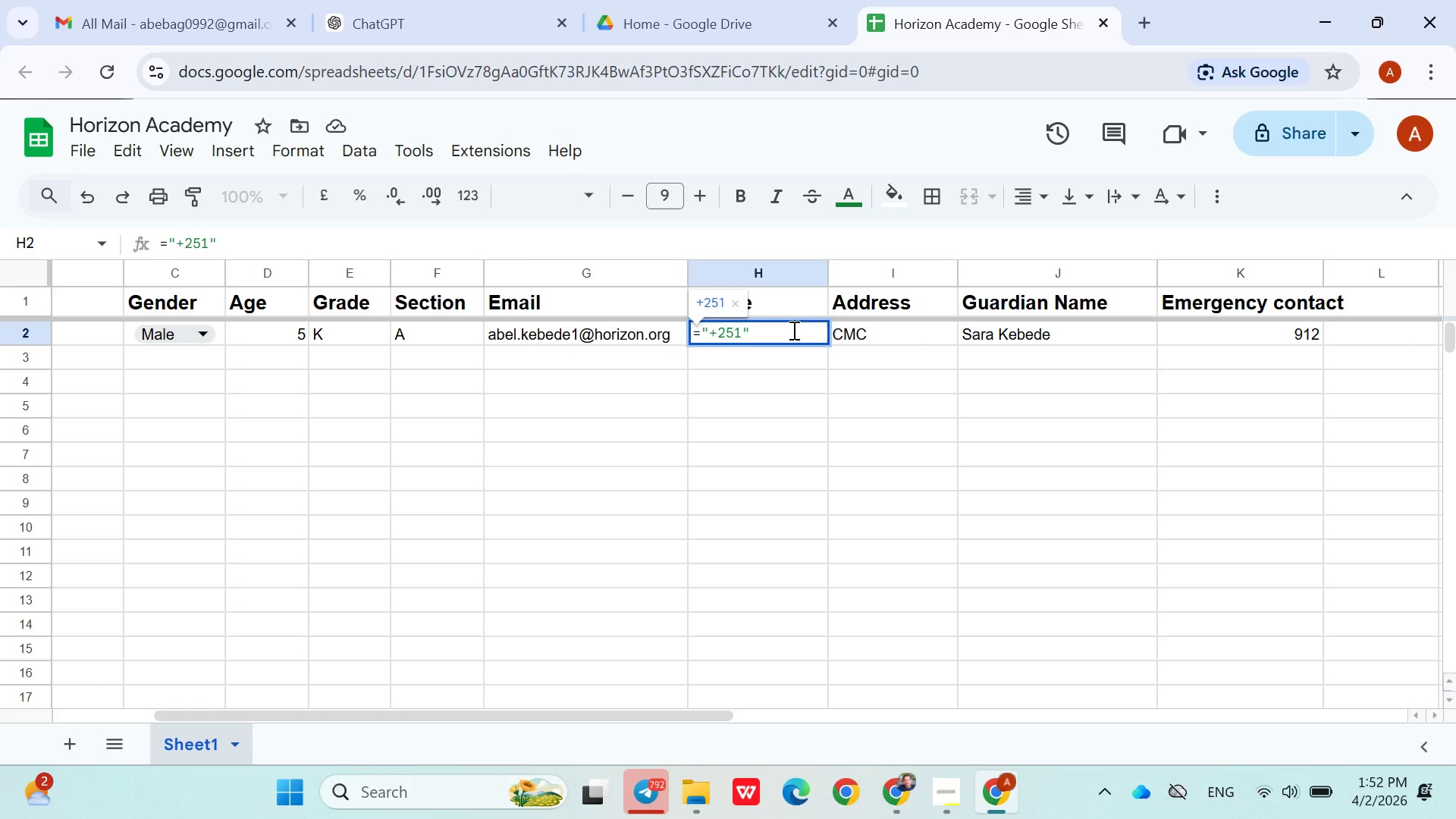 
key(9)
 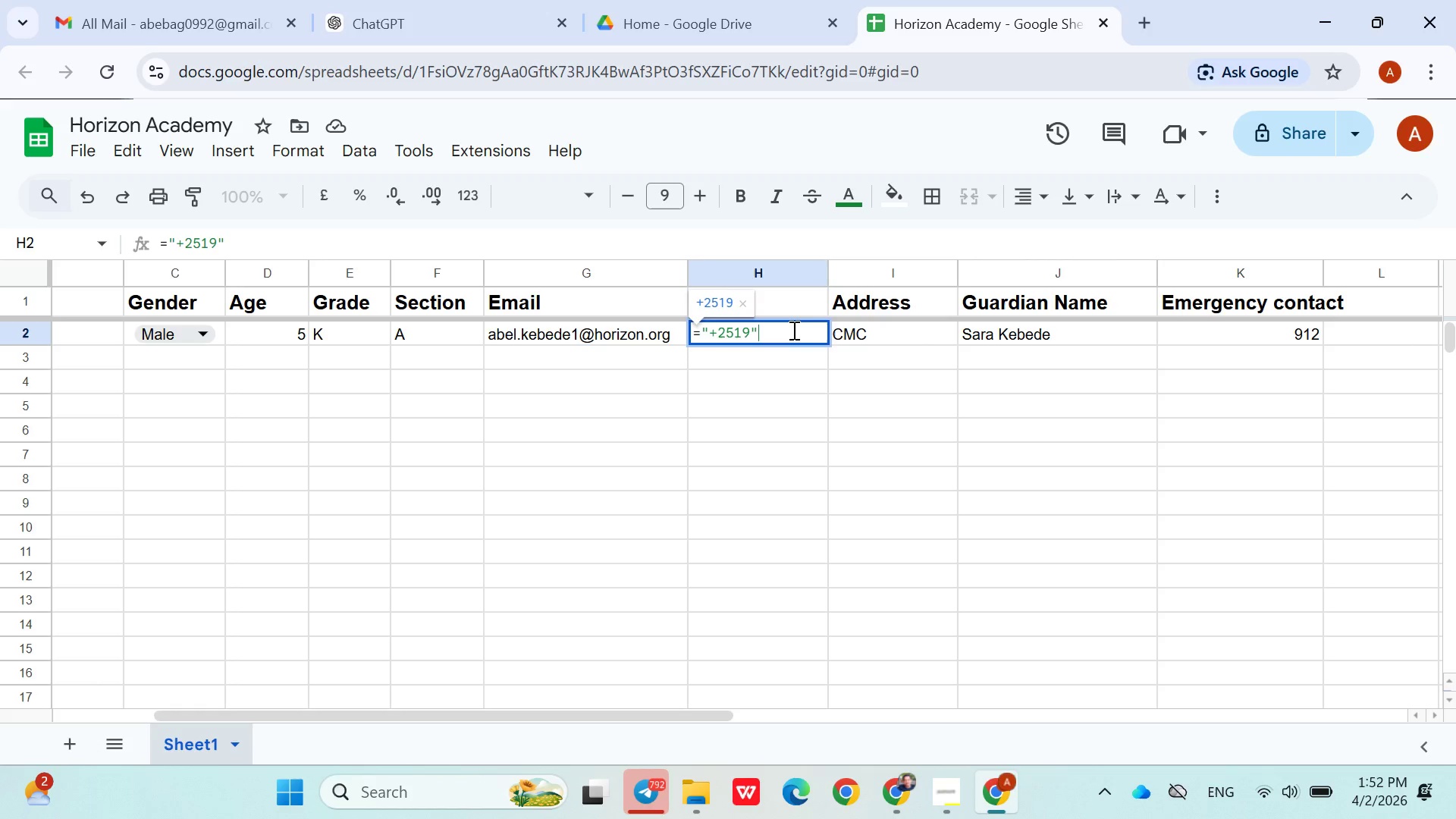 
key(ArrowRight)
 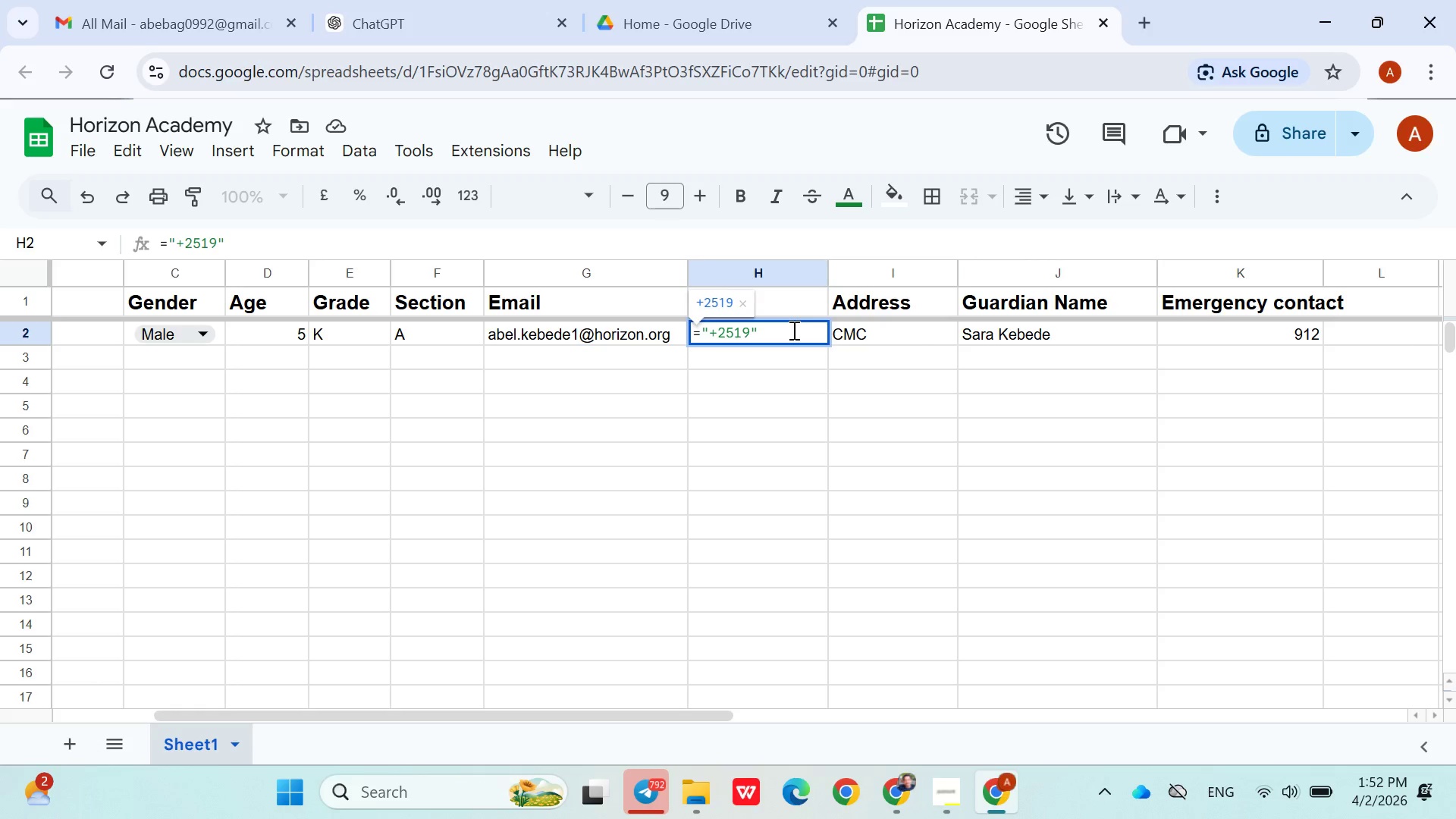 
key(Shift+7)
 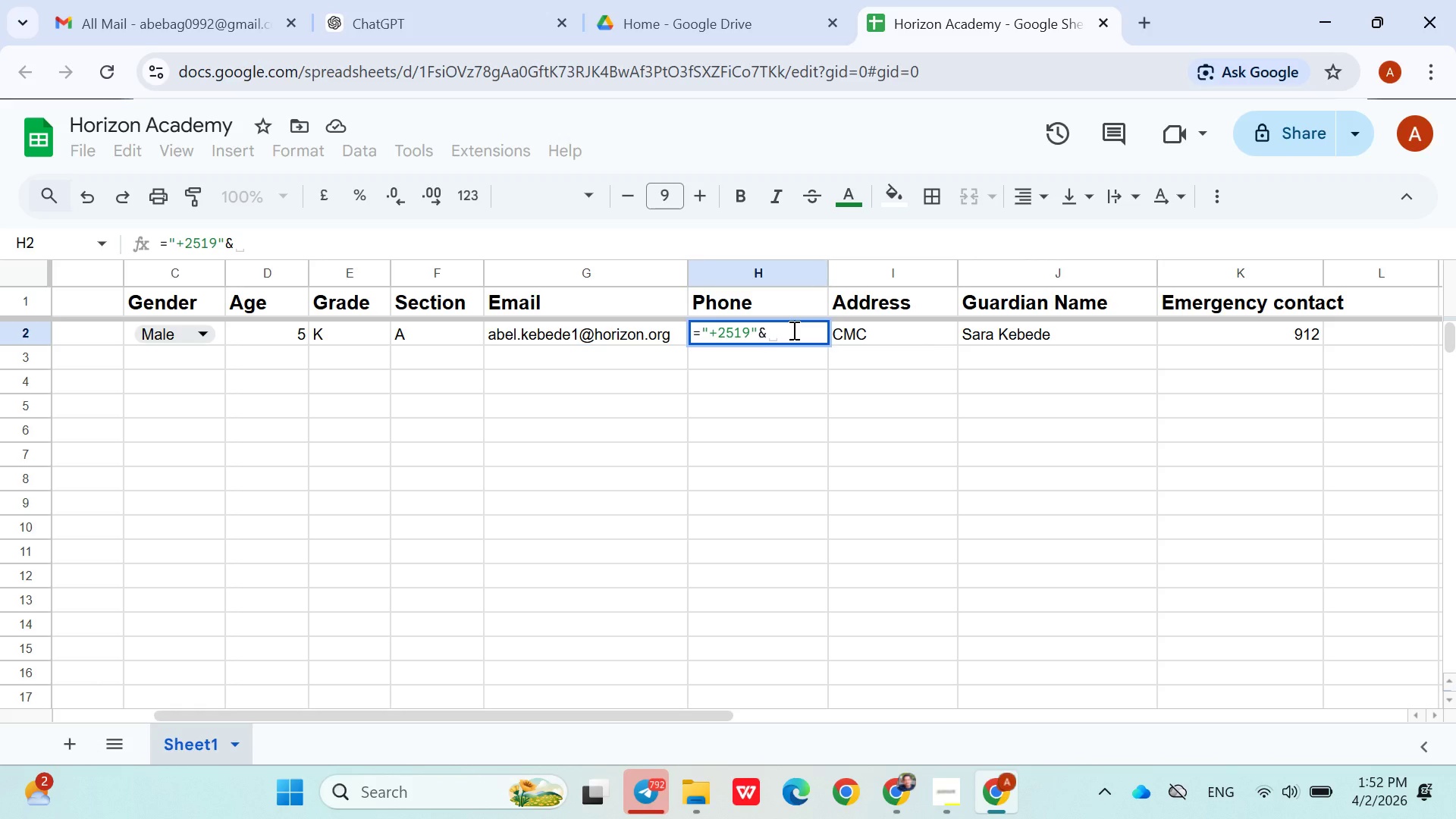 
wait(5.94)
 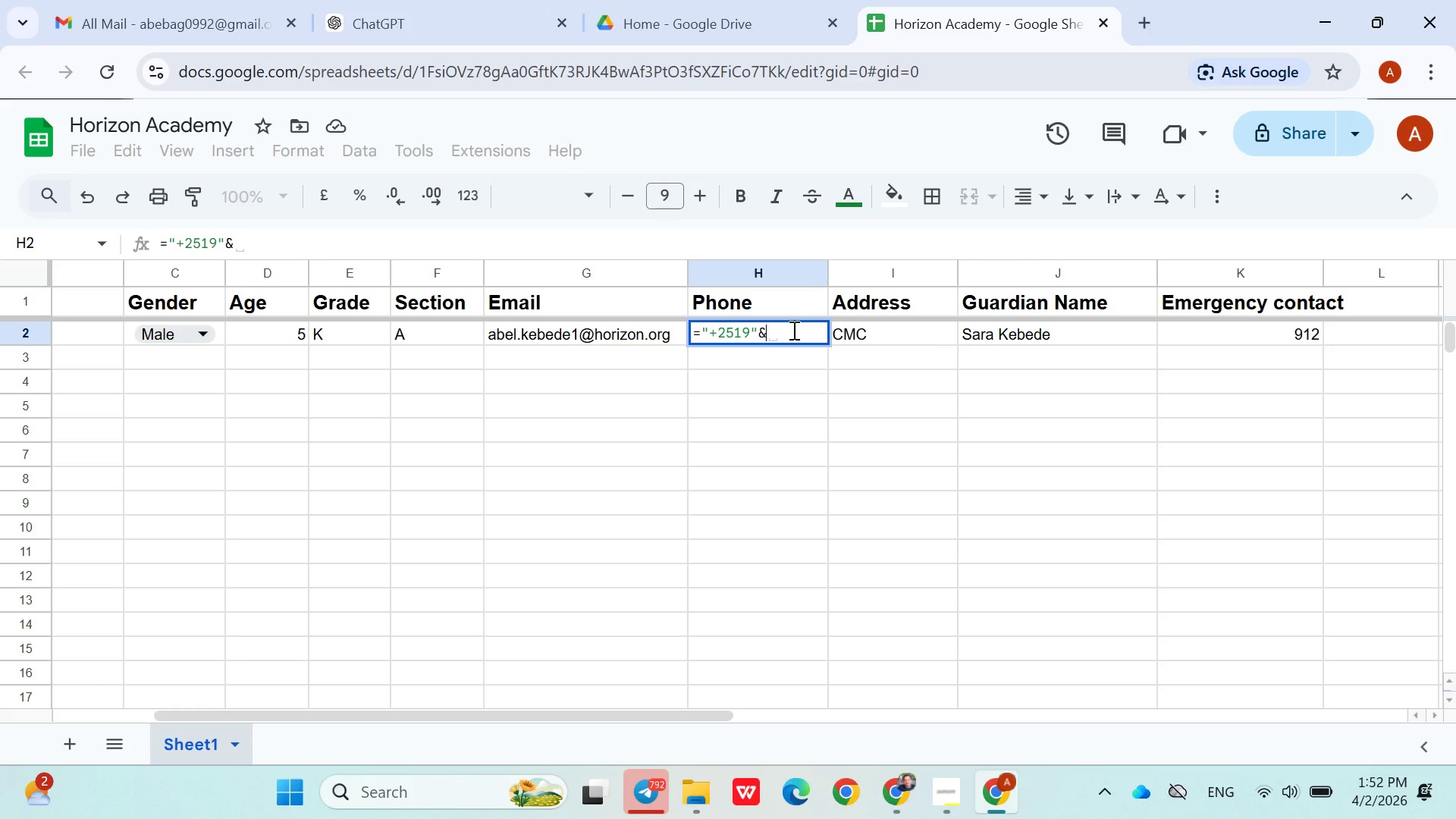 
type(TEXT)
 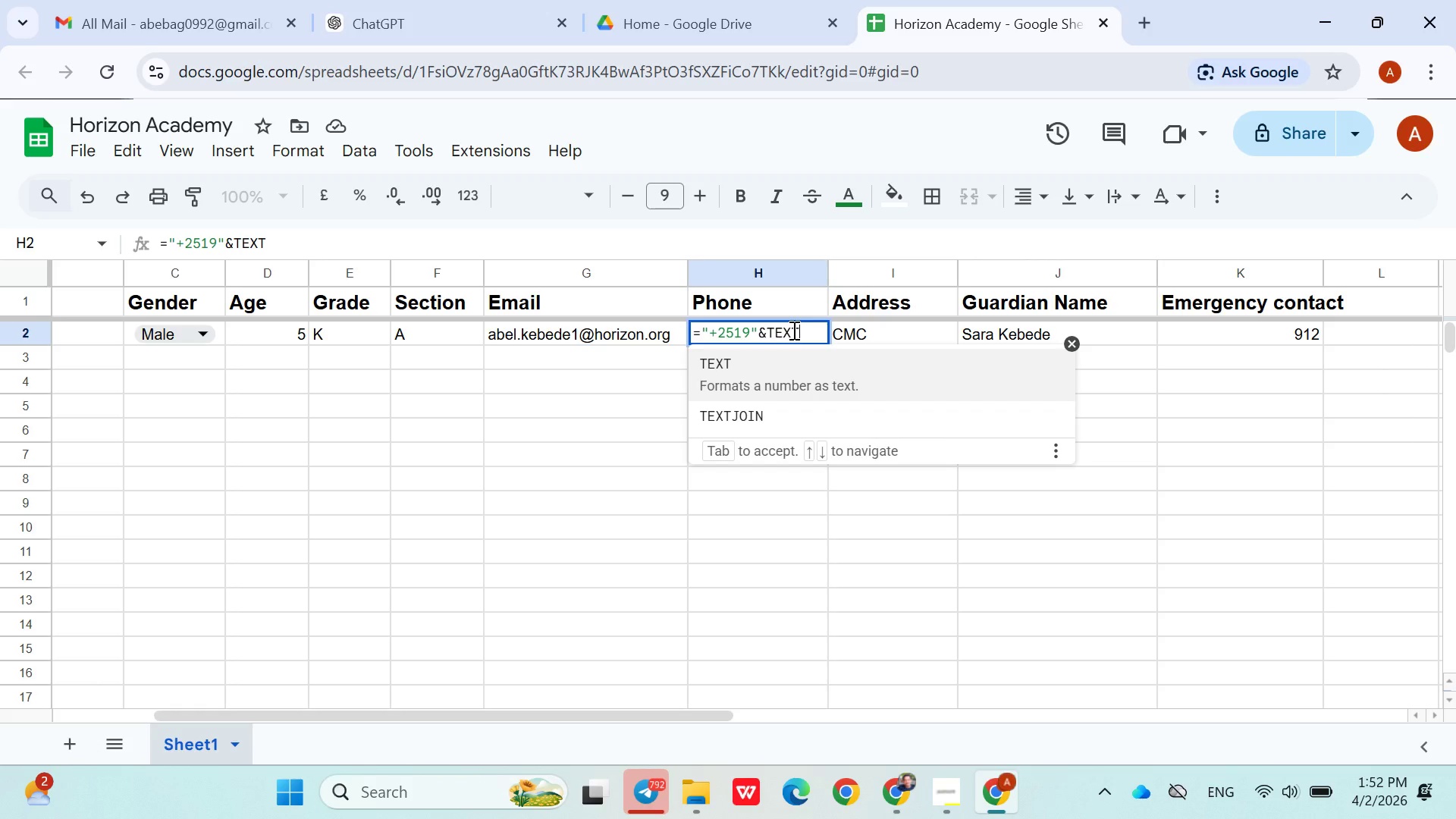 
type(())
 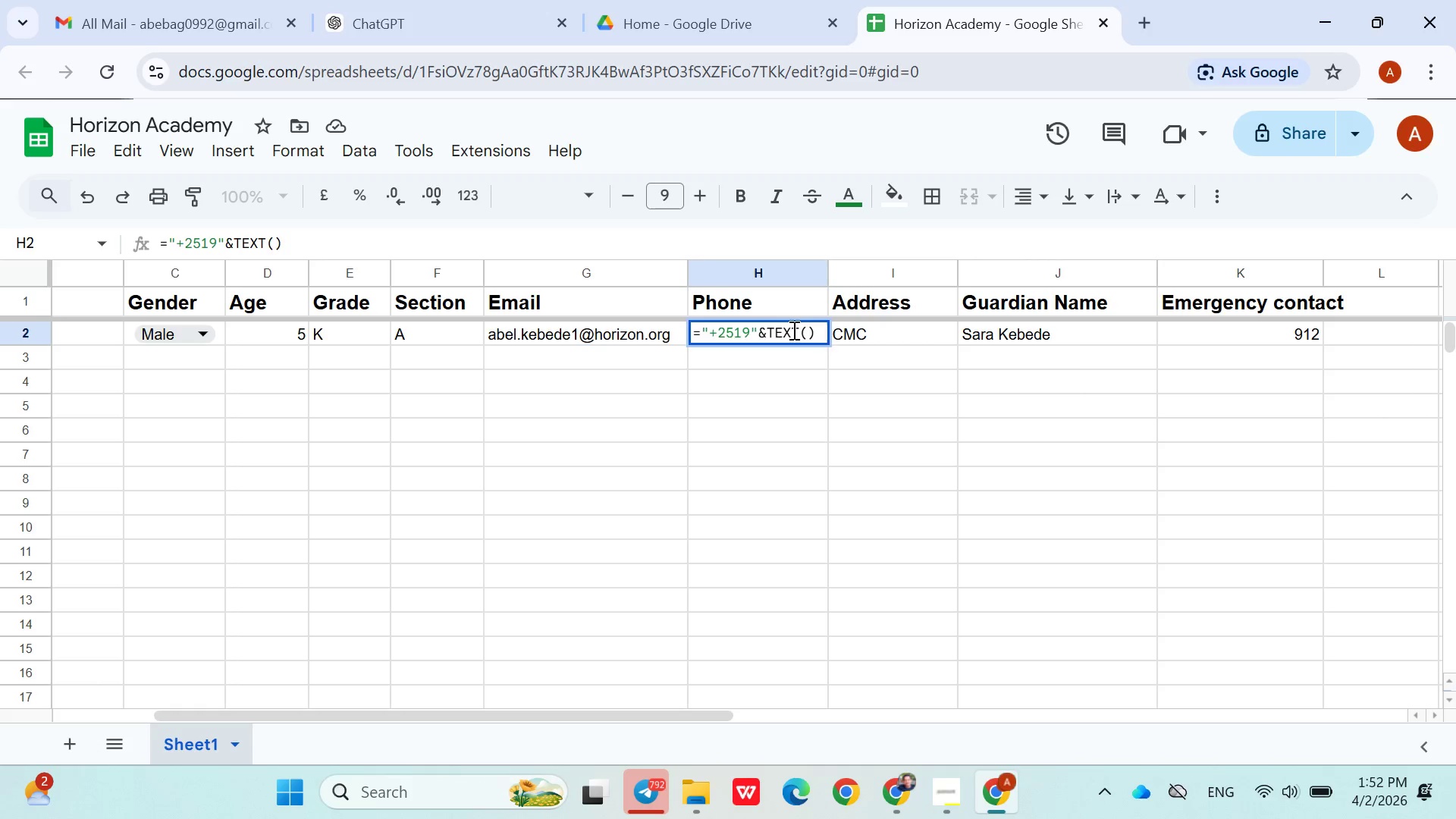 
key(ArrowLeft)
 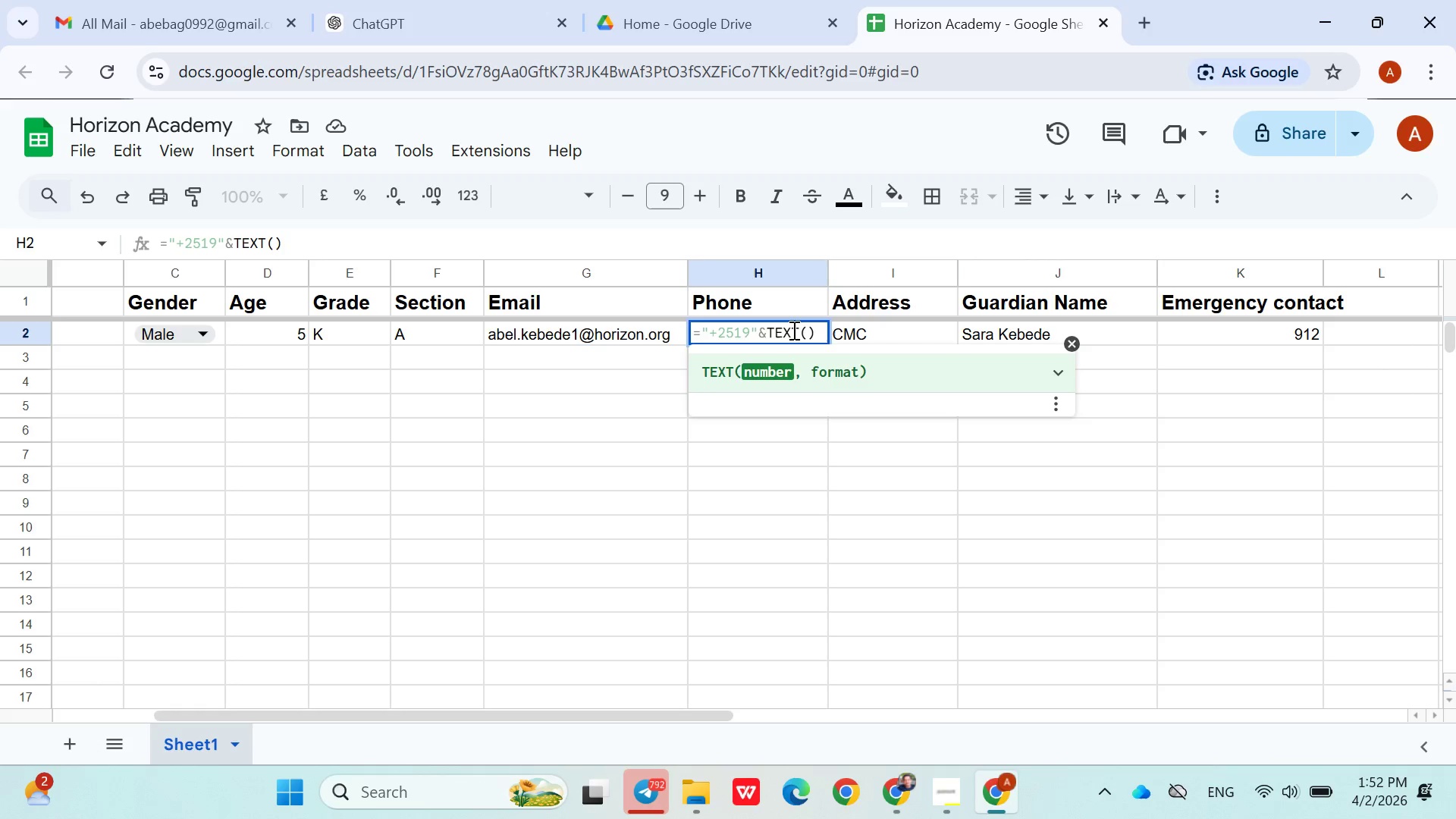 
type(Ra)
key(Backspace)
type(ANDBETWEEN())
 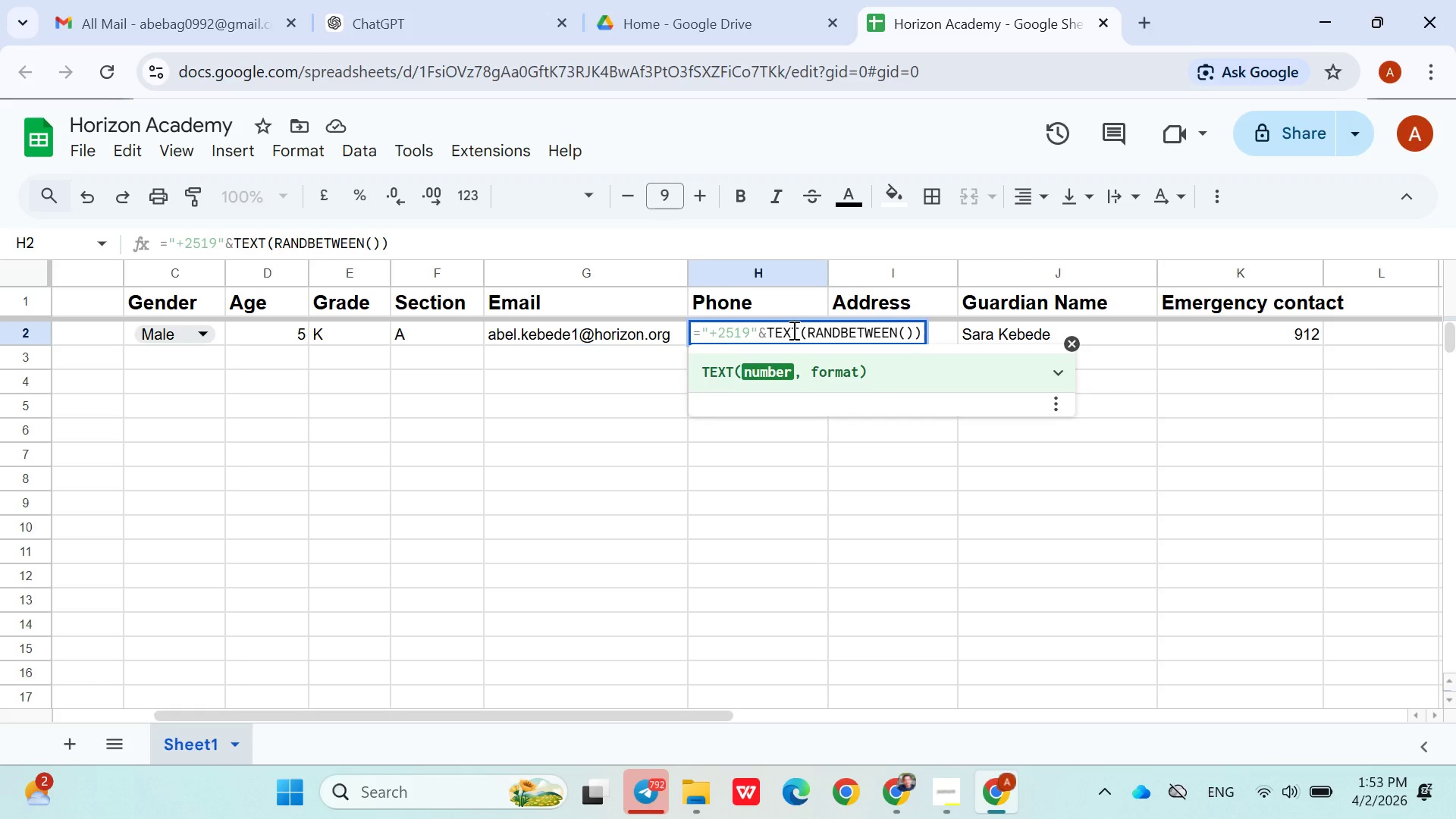 
hold_key(key=ShiftLeft, duration=0.53)
 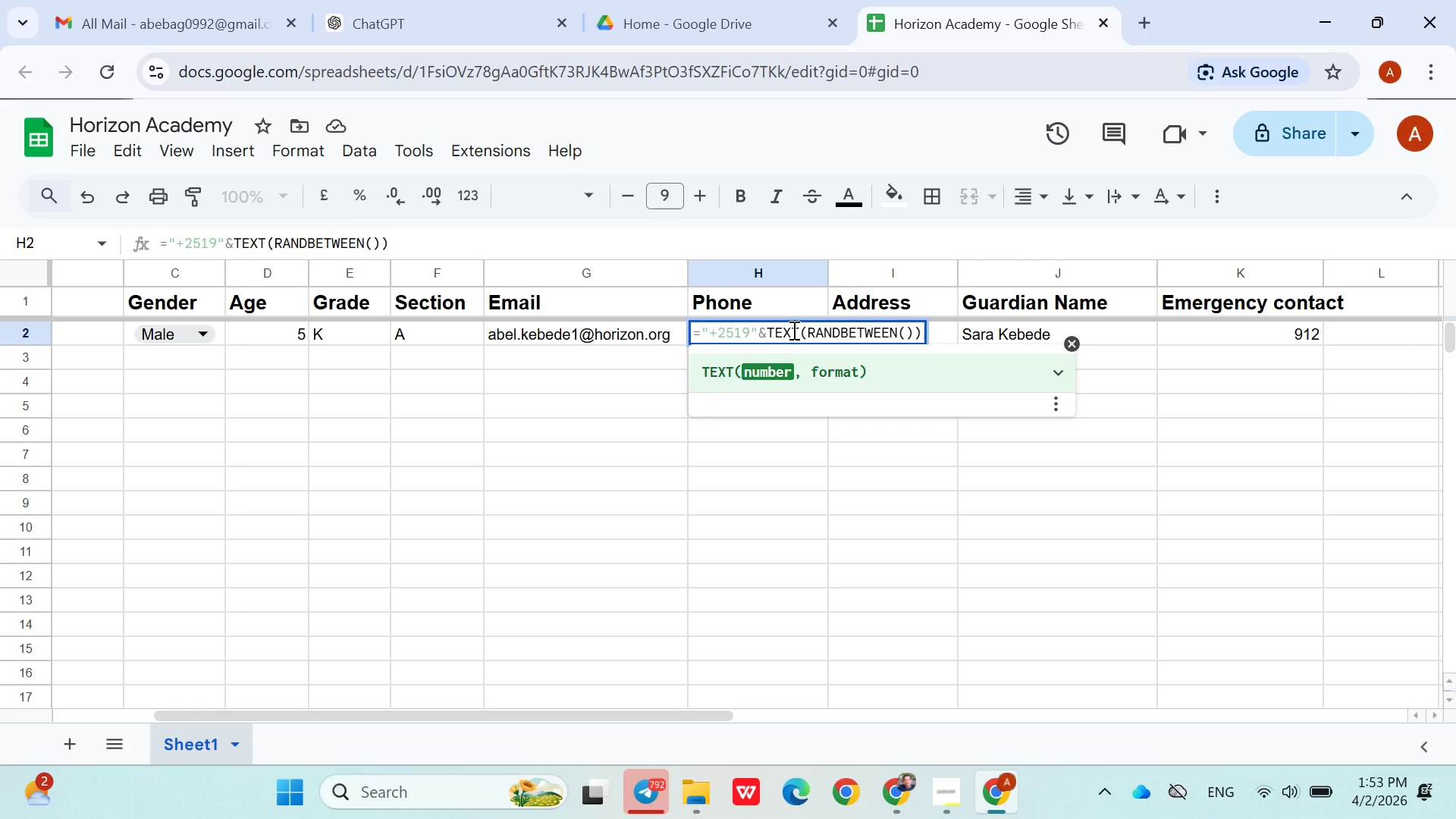 
hold_key(key=ControlLeft, duration=0.45)
 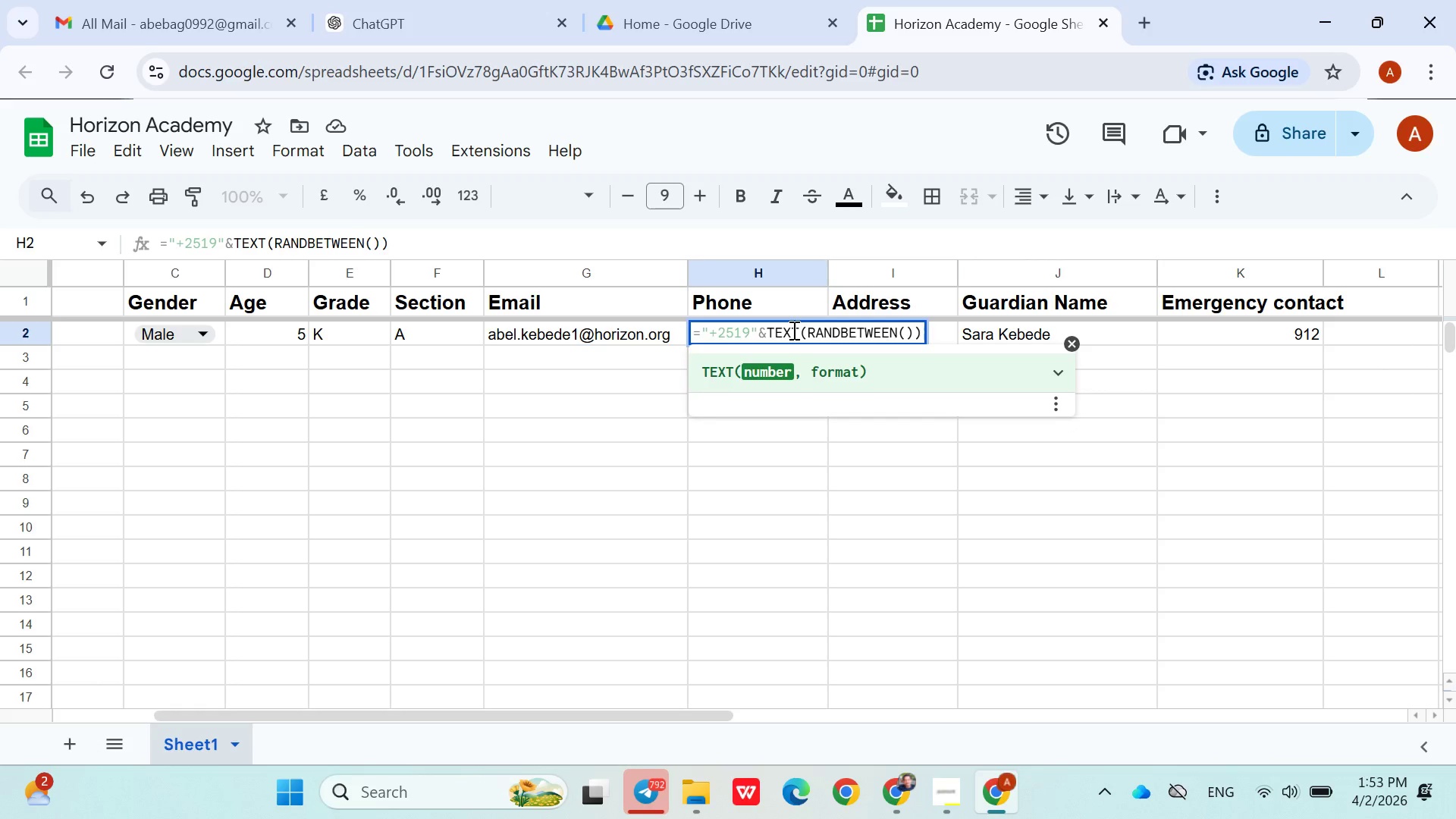 
key(Control+Z)
 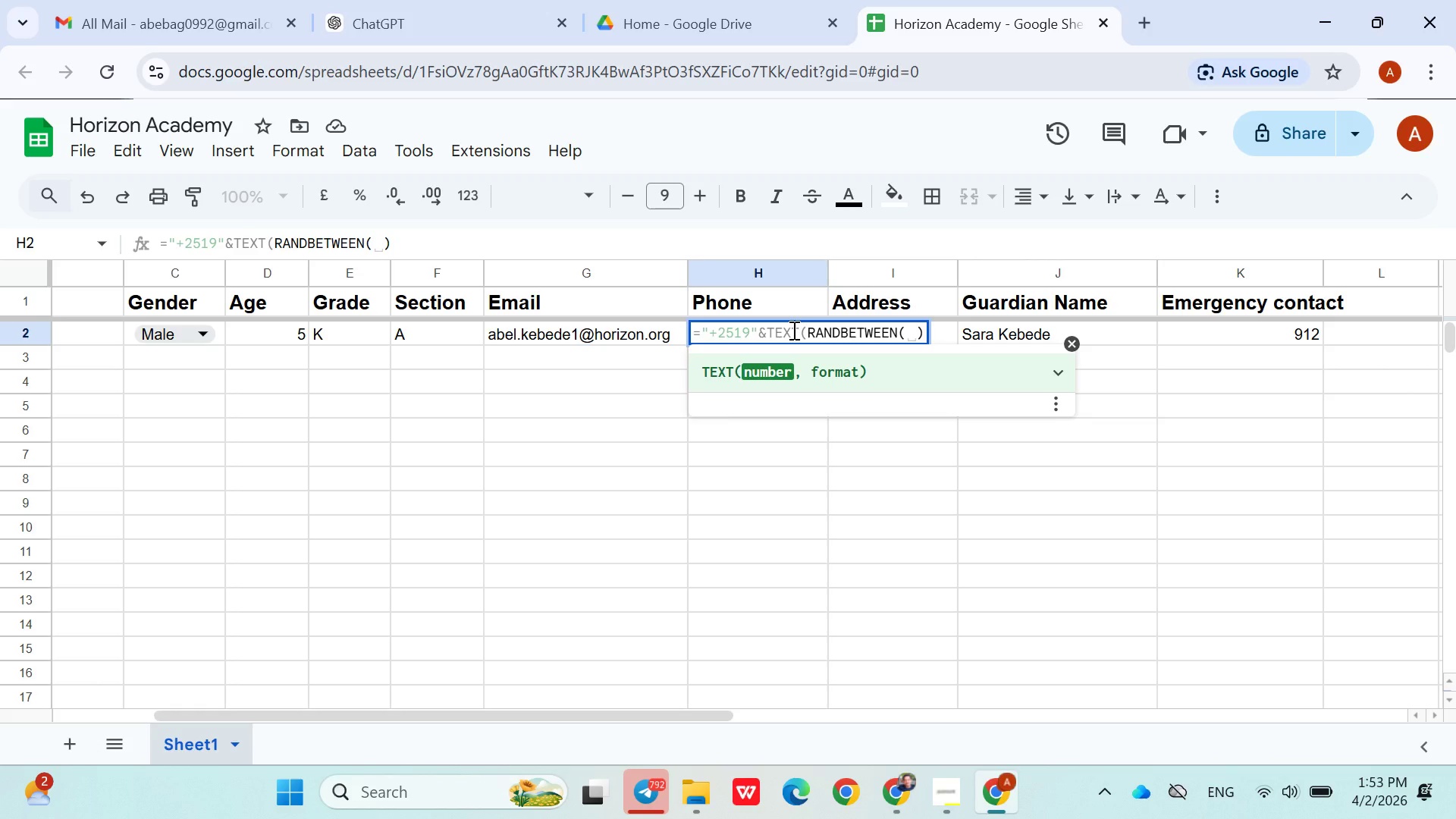 
wait(6.64)
 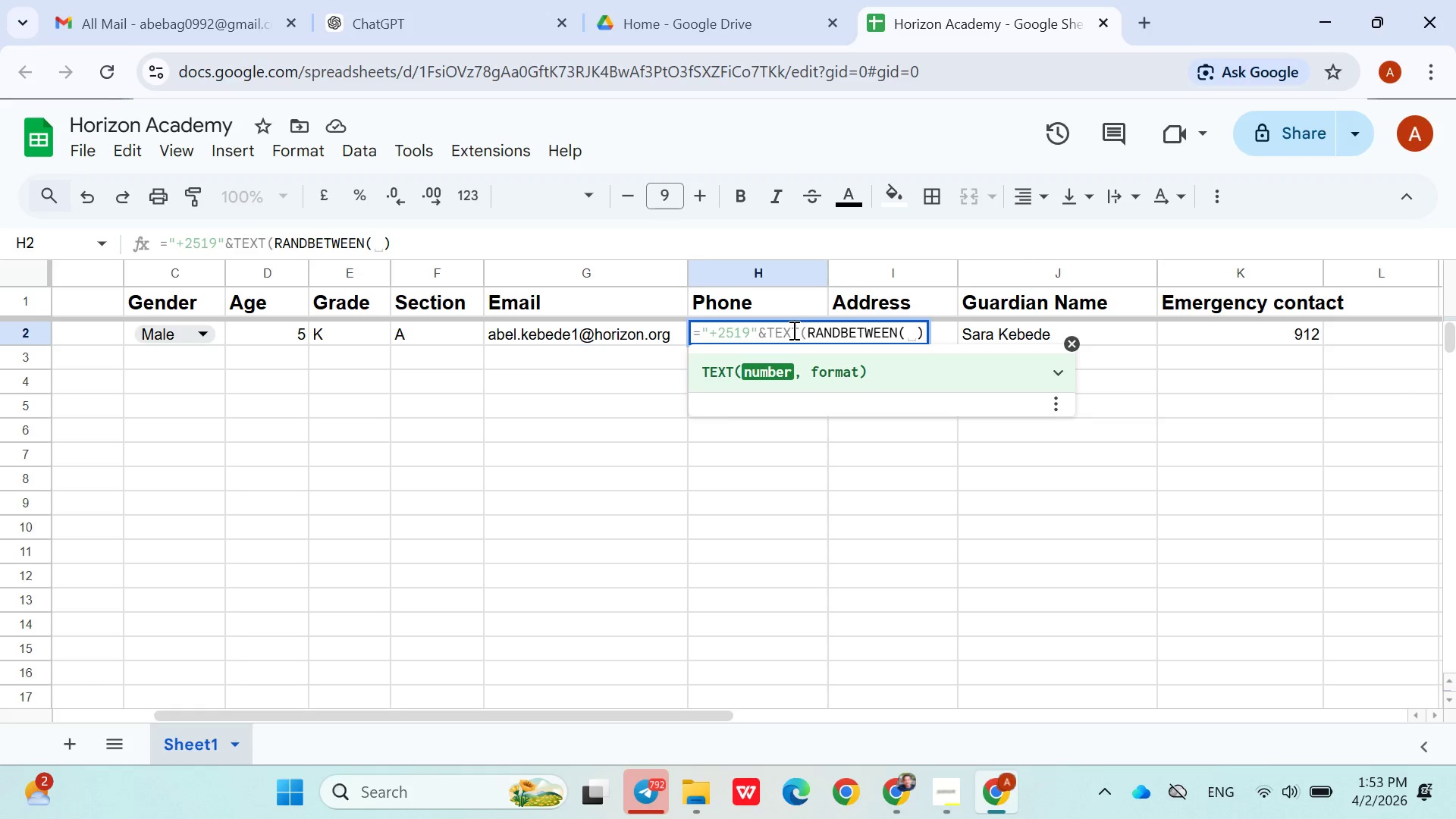 
type(1000000,999999)
 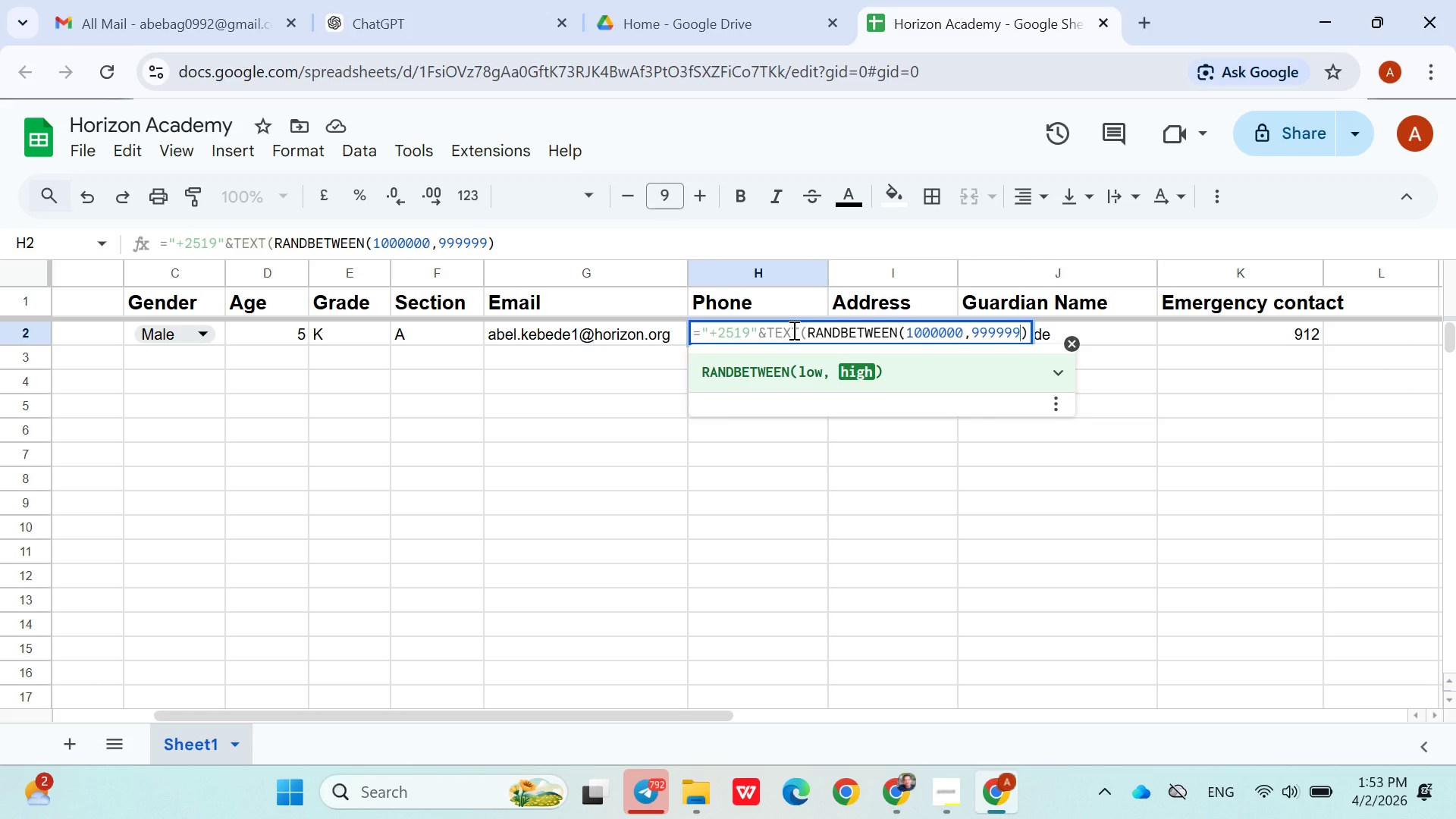 
key(ArrowRight)
 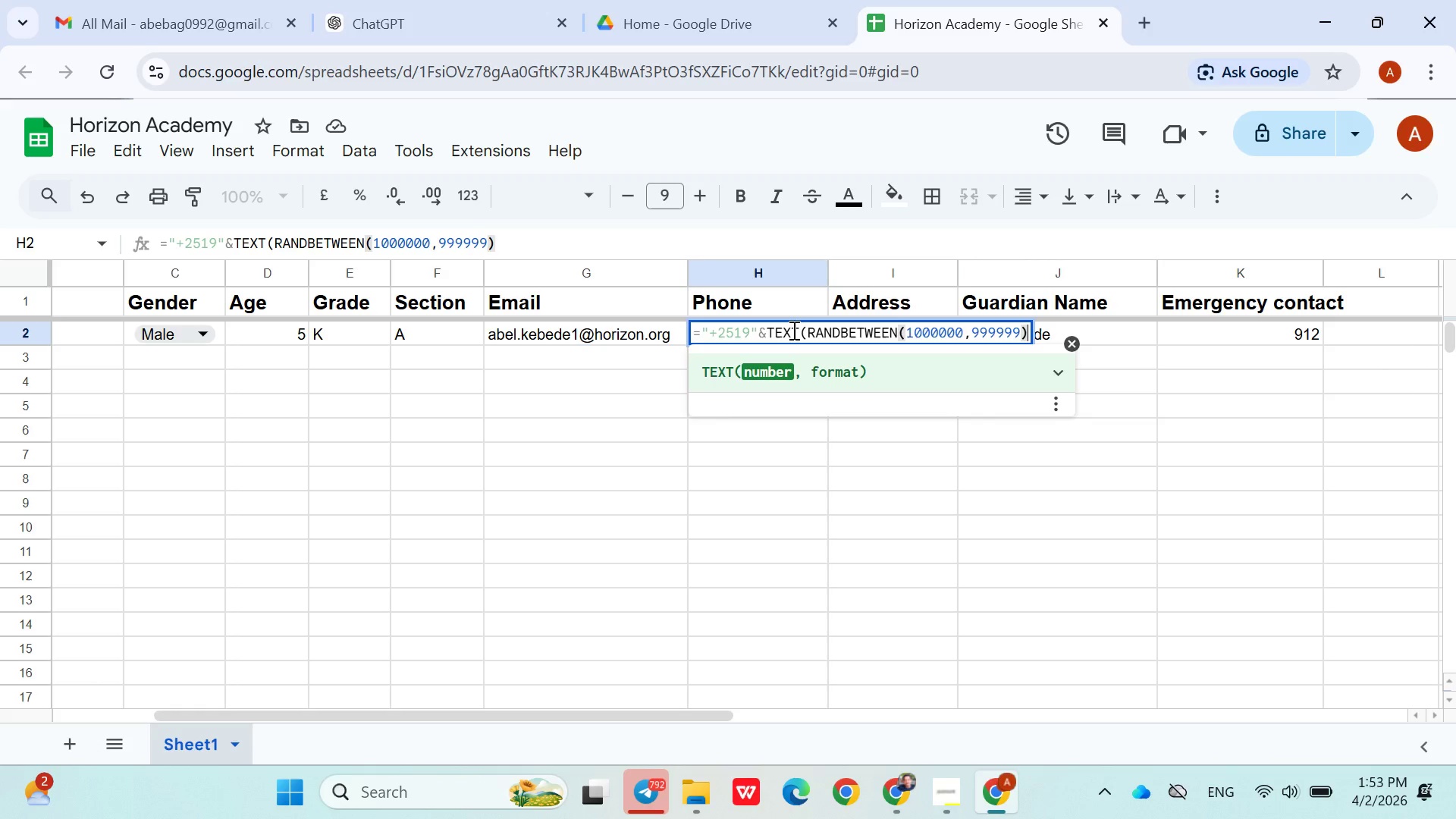 
key(ArrowLeft)
 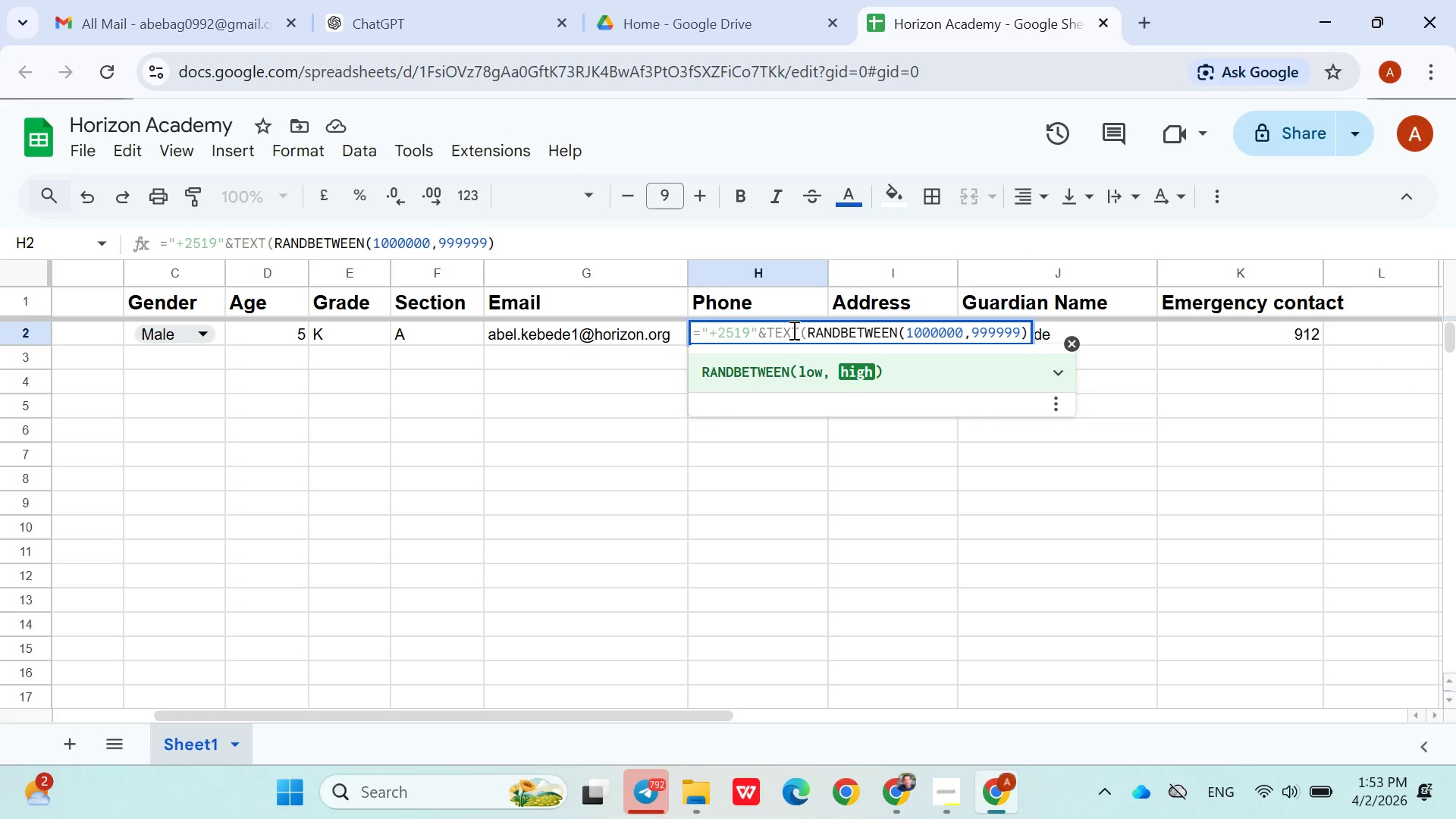 
key(9)
 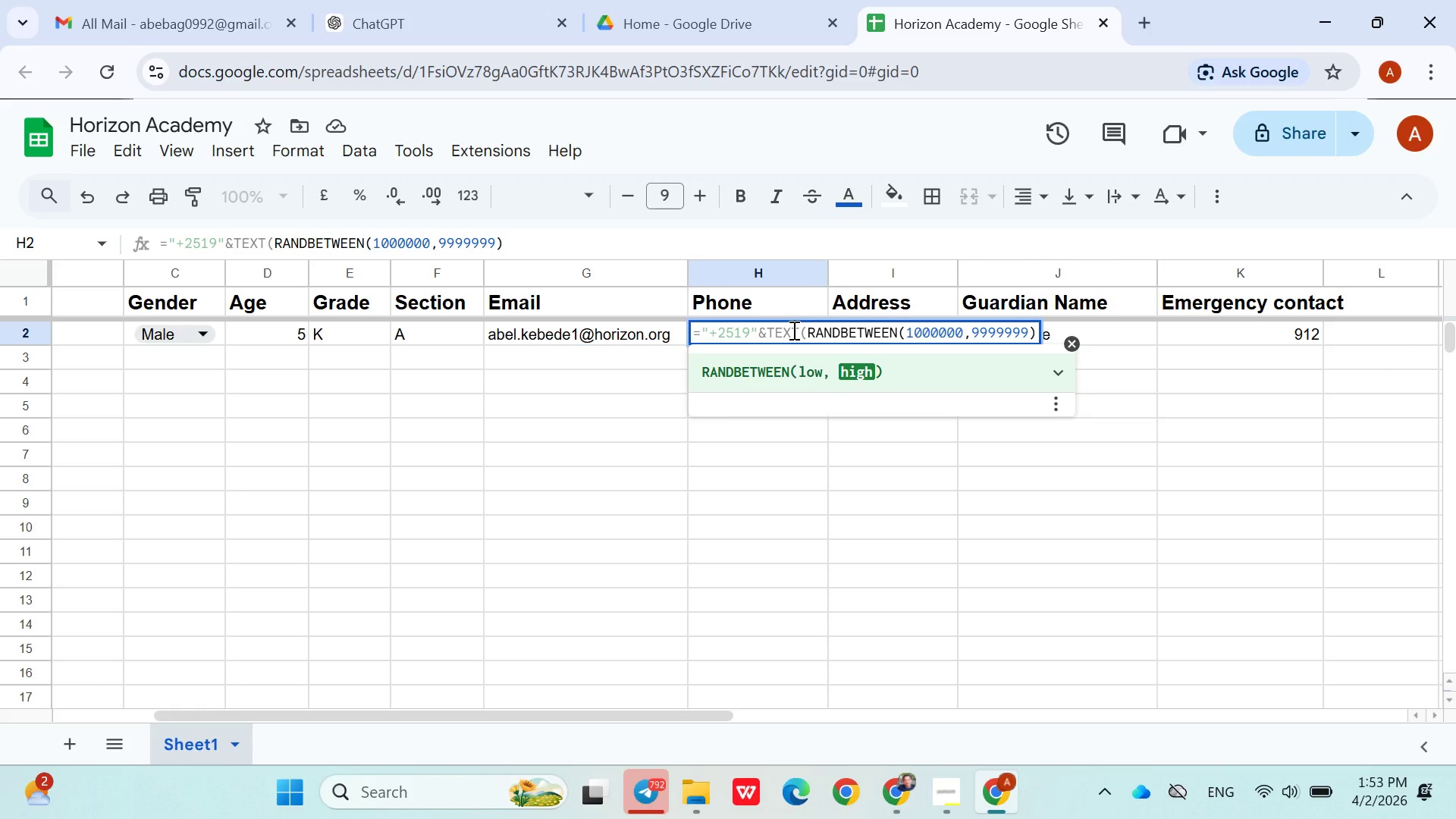 
key(ArrowRight)
 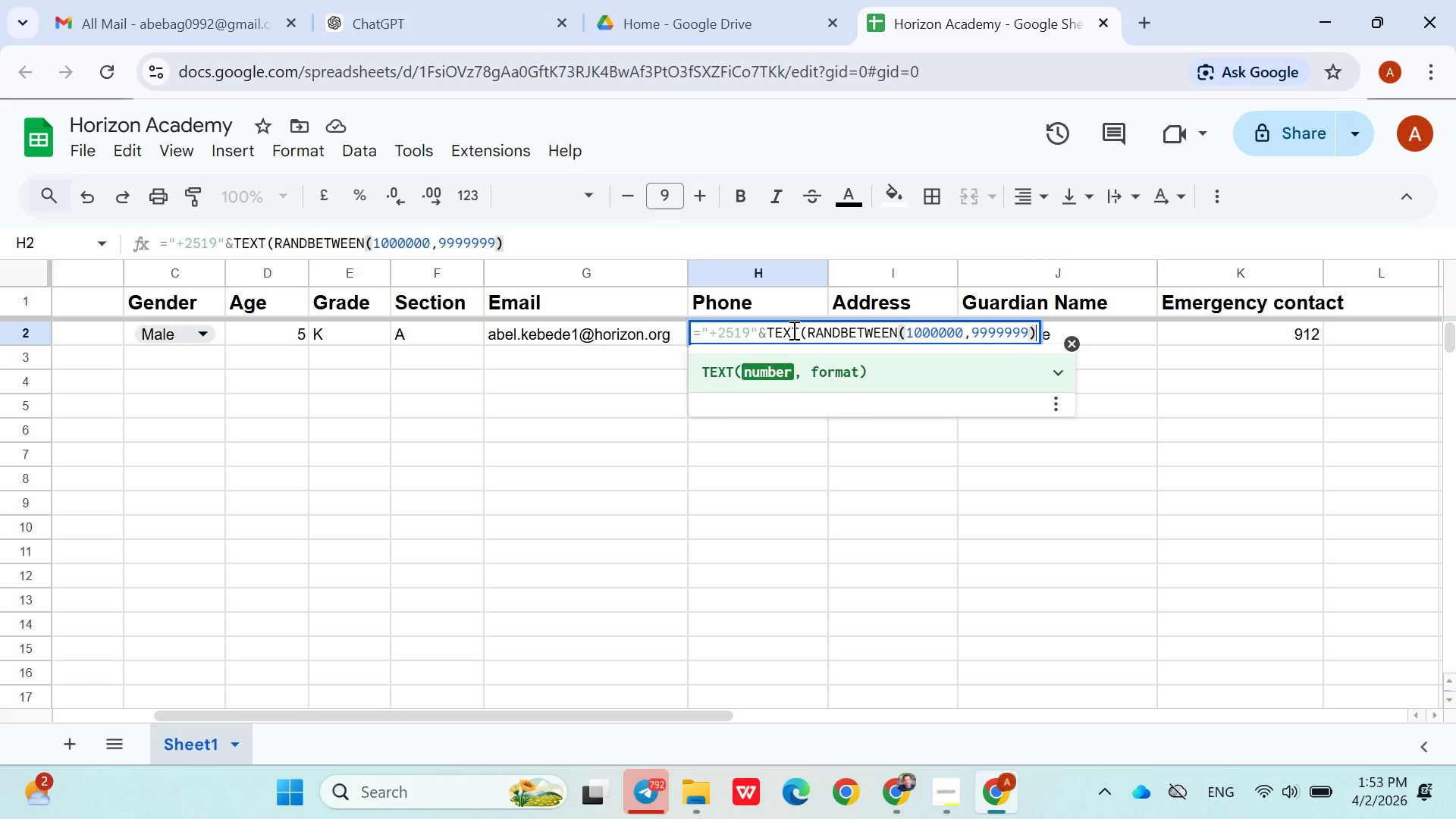 
key(Comma)
 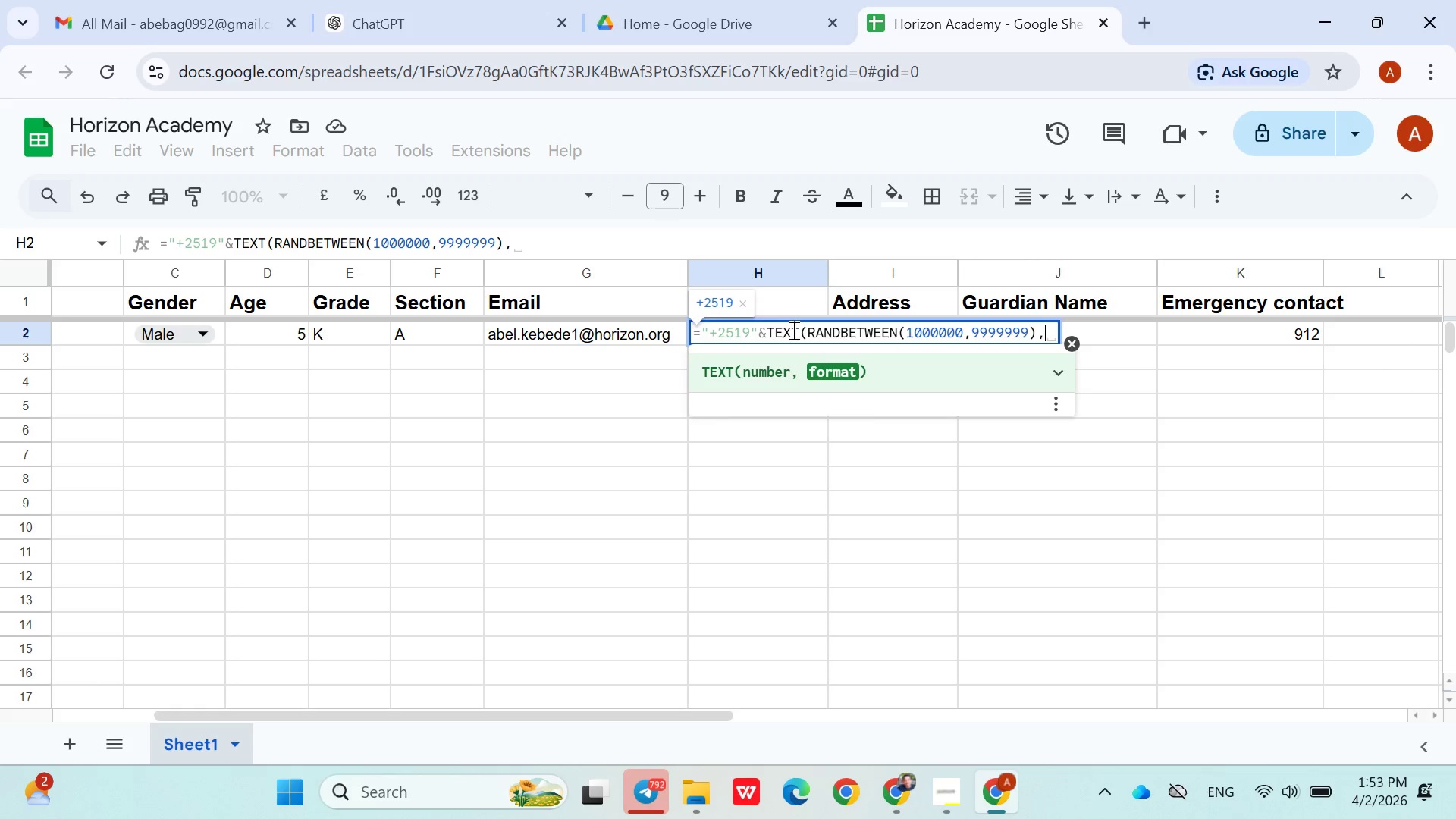 
key(Shift+Quote)
 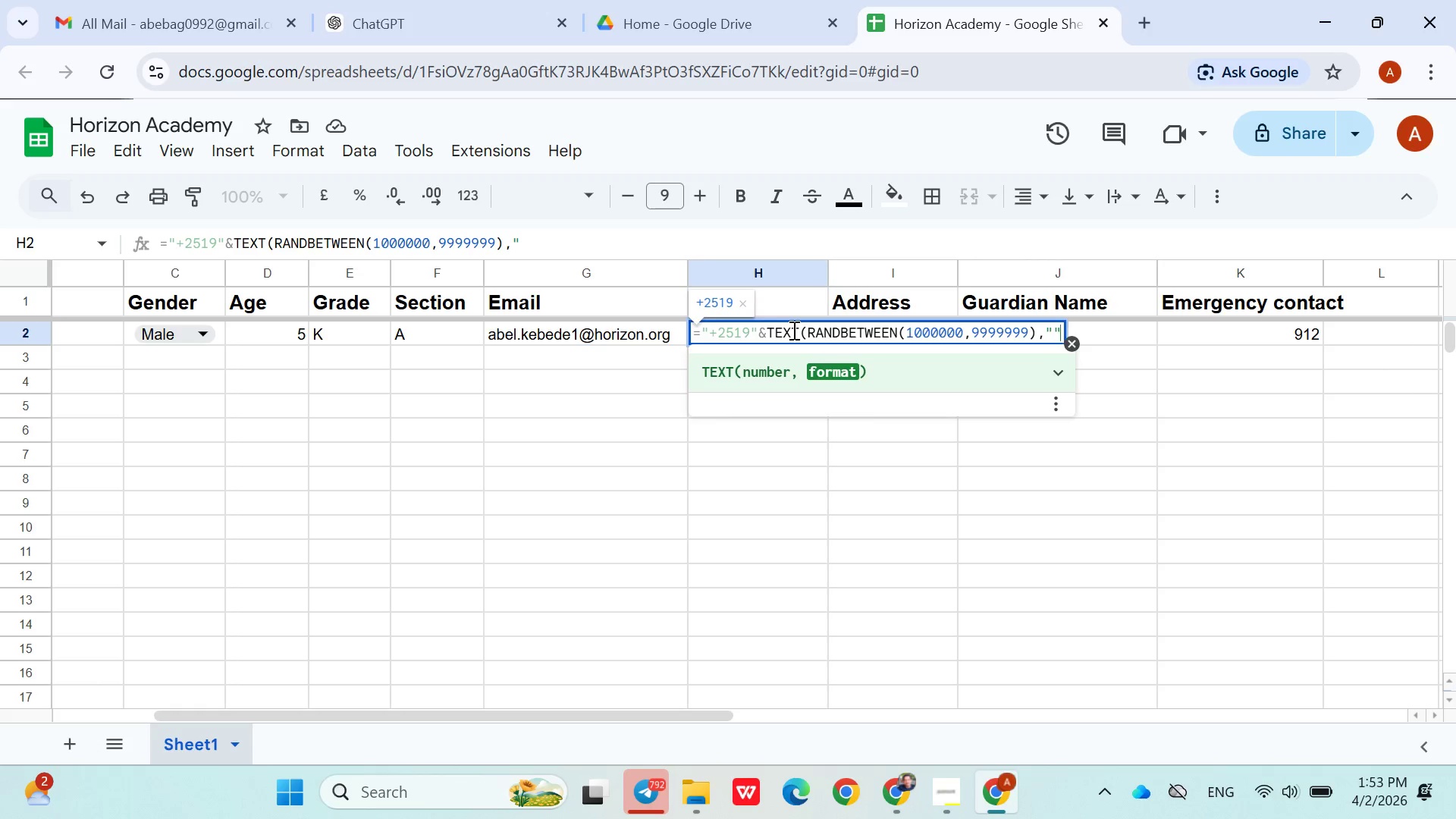 
key(Shift+Quote)
 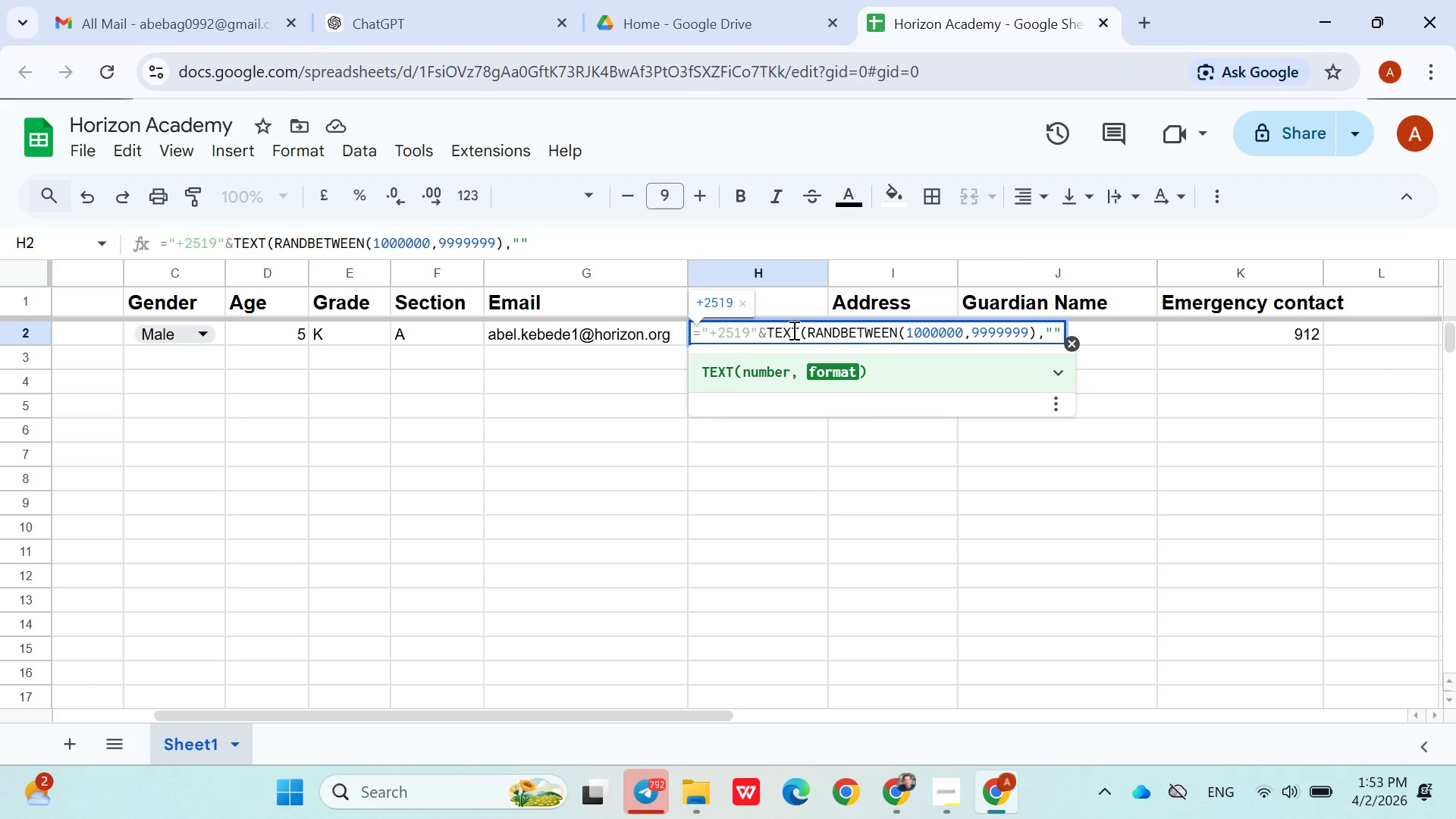 
key(ArrowLeft)
 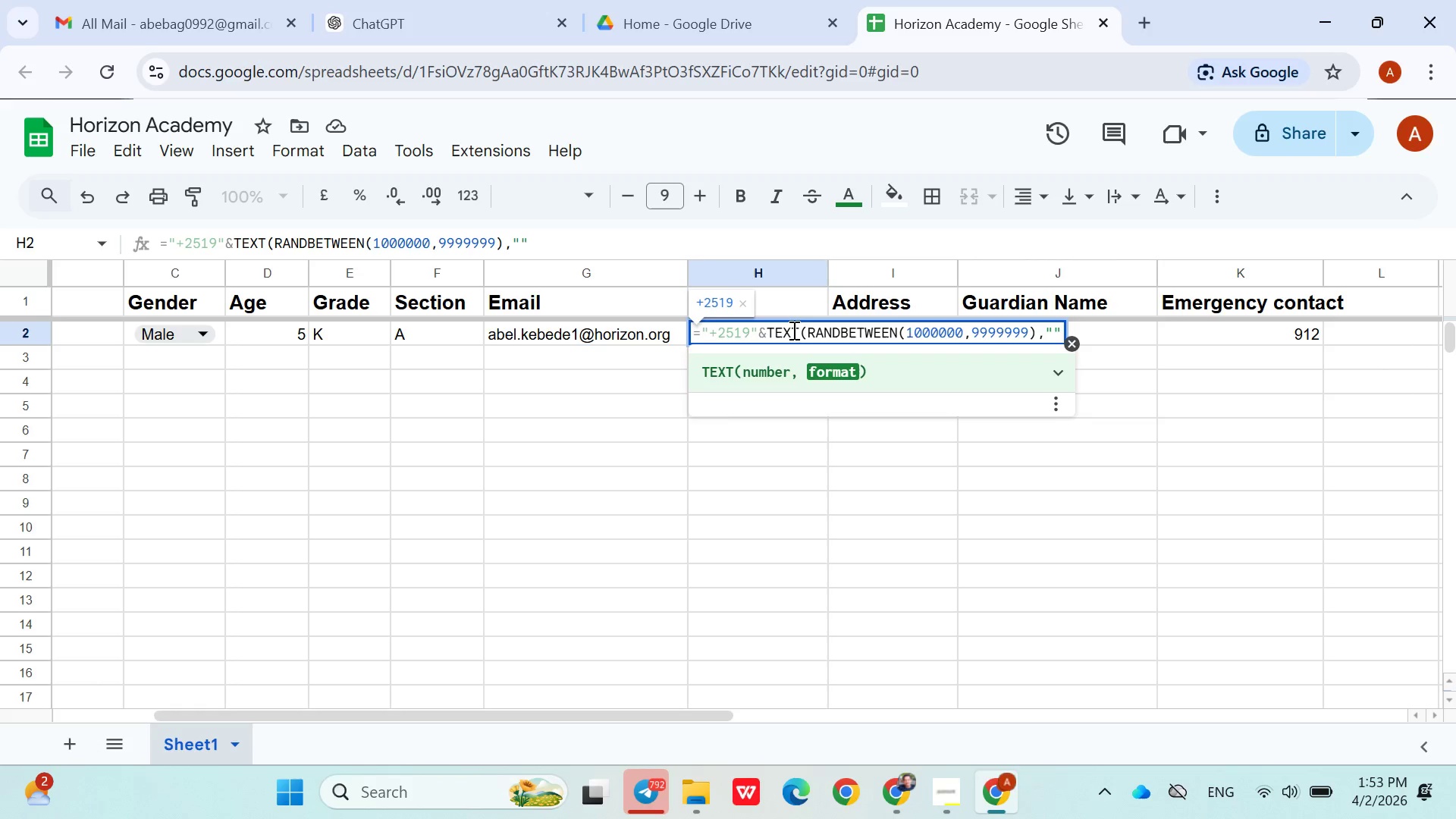 
wait(7.62)
 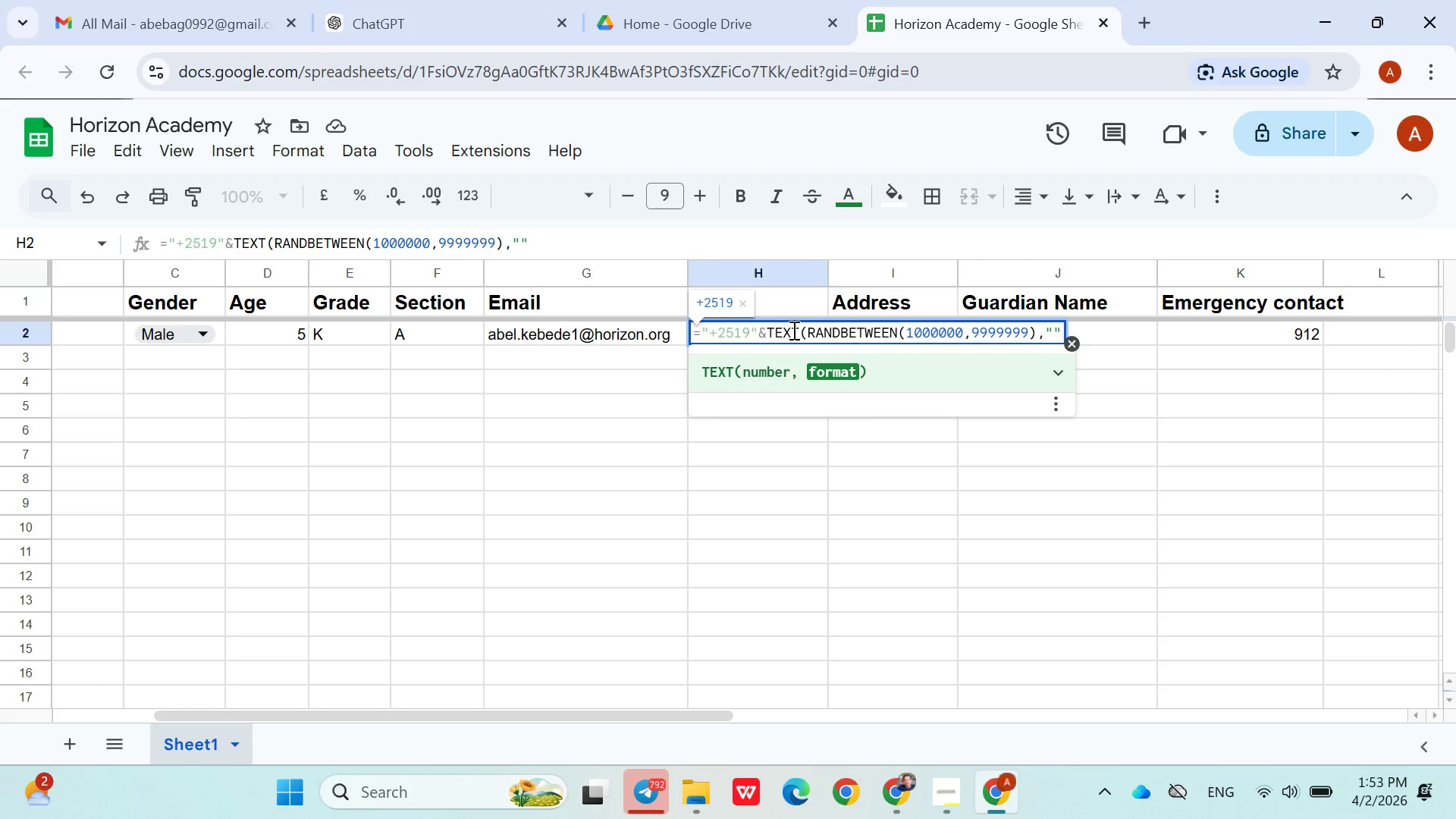 
type(00000000)
 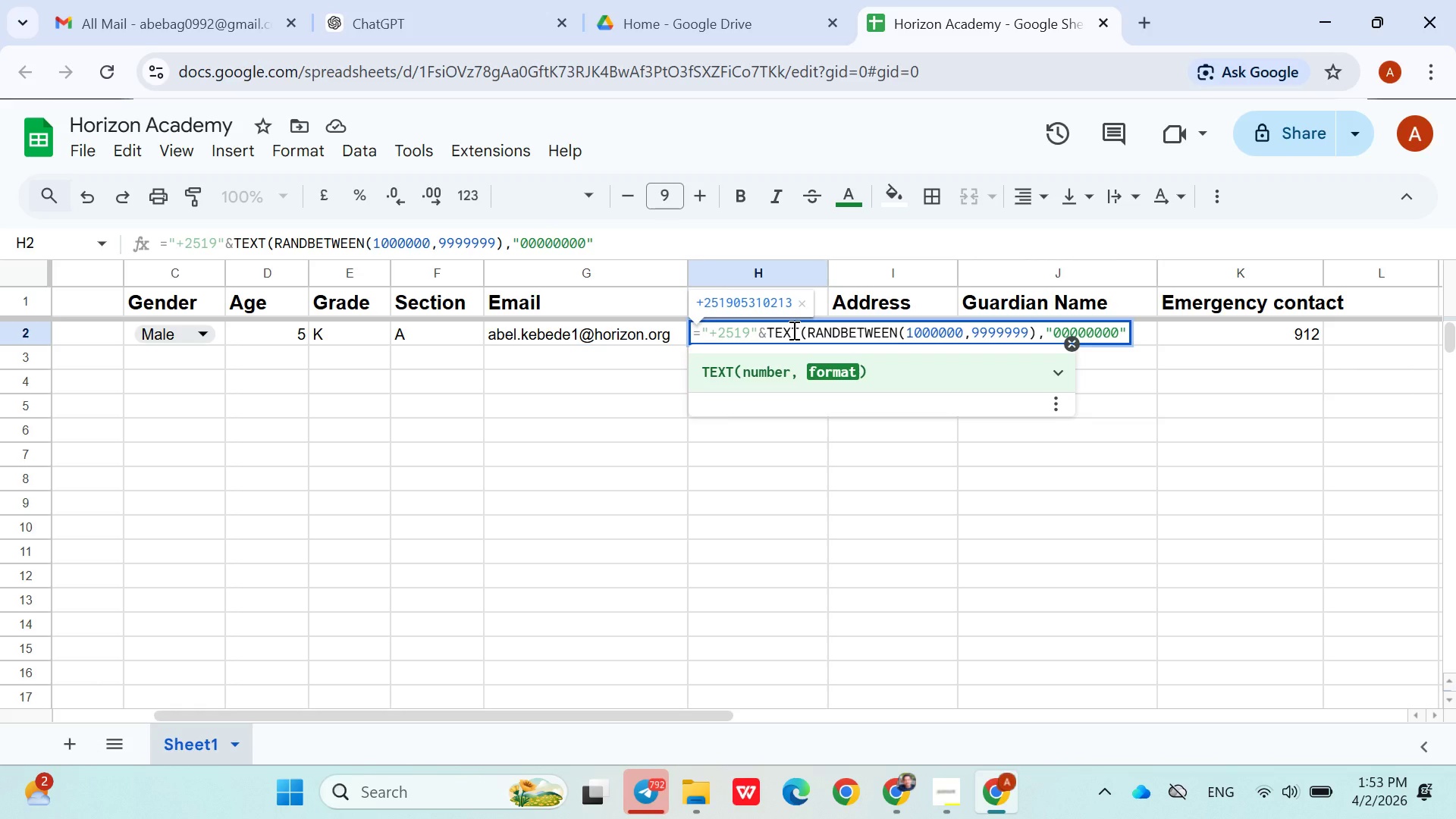 
key(ArrowRight)
 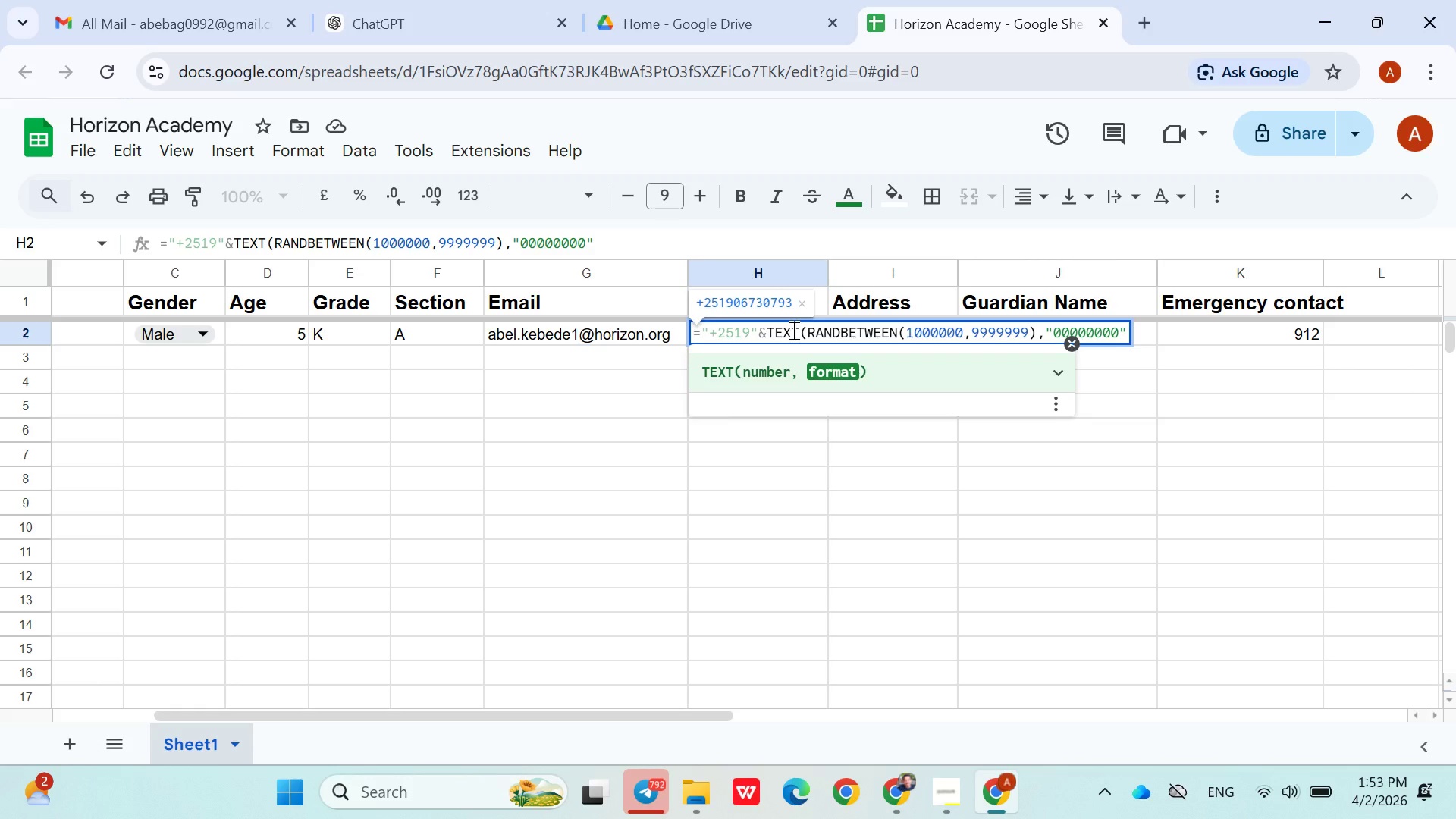 
key(Shift+0)
 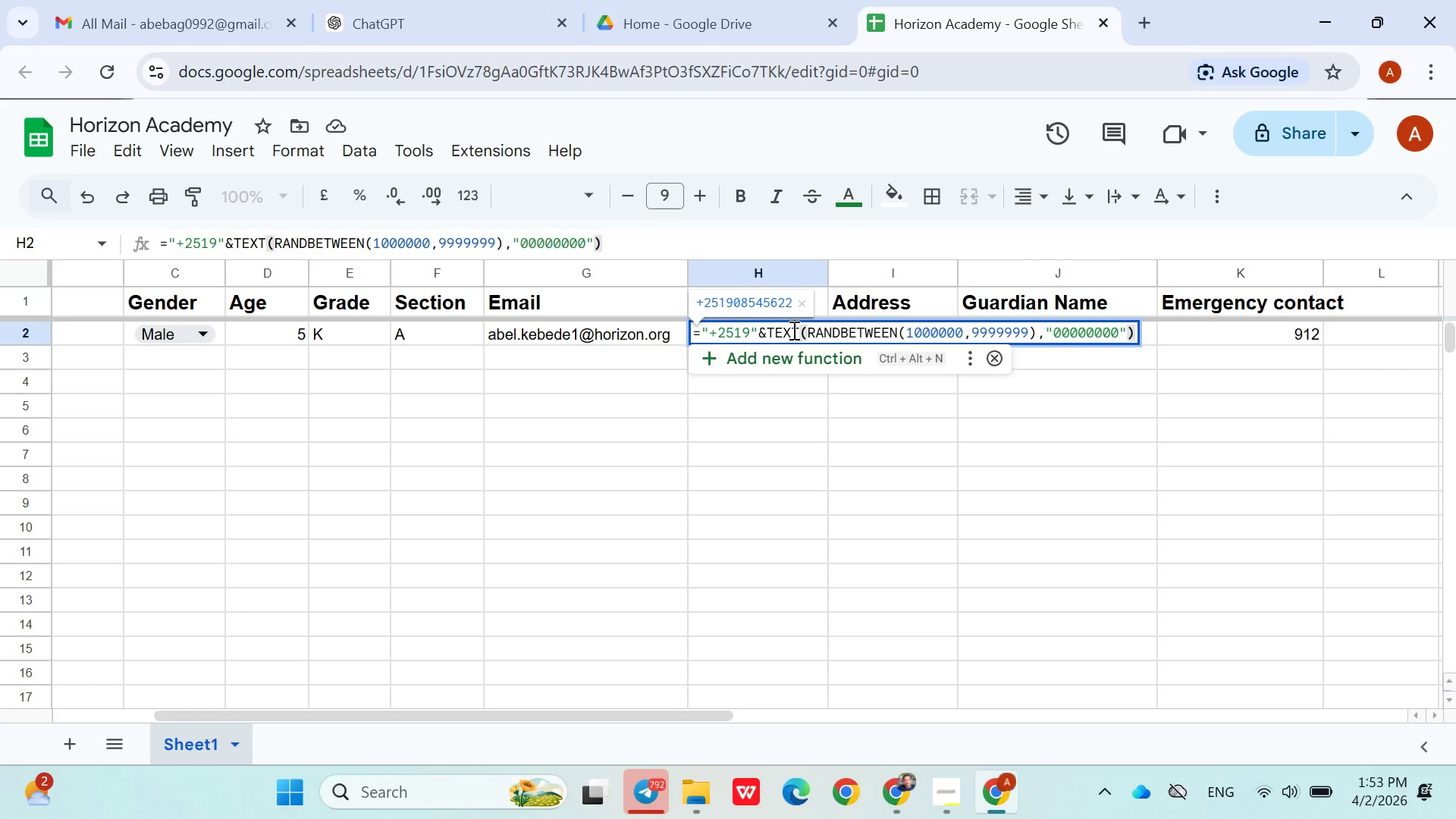 
key(Enter)
 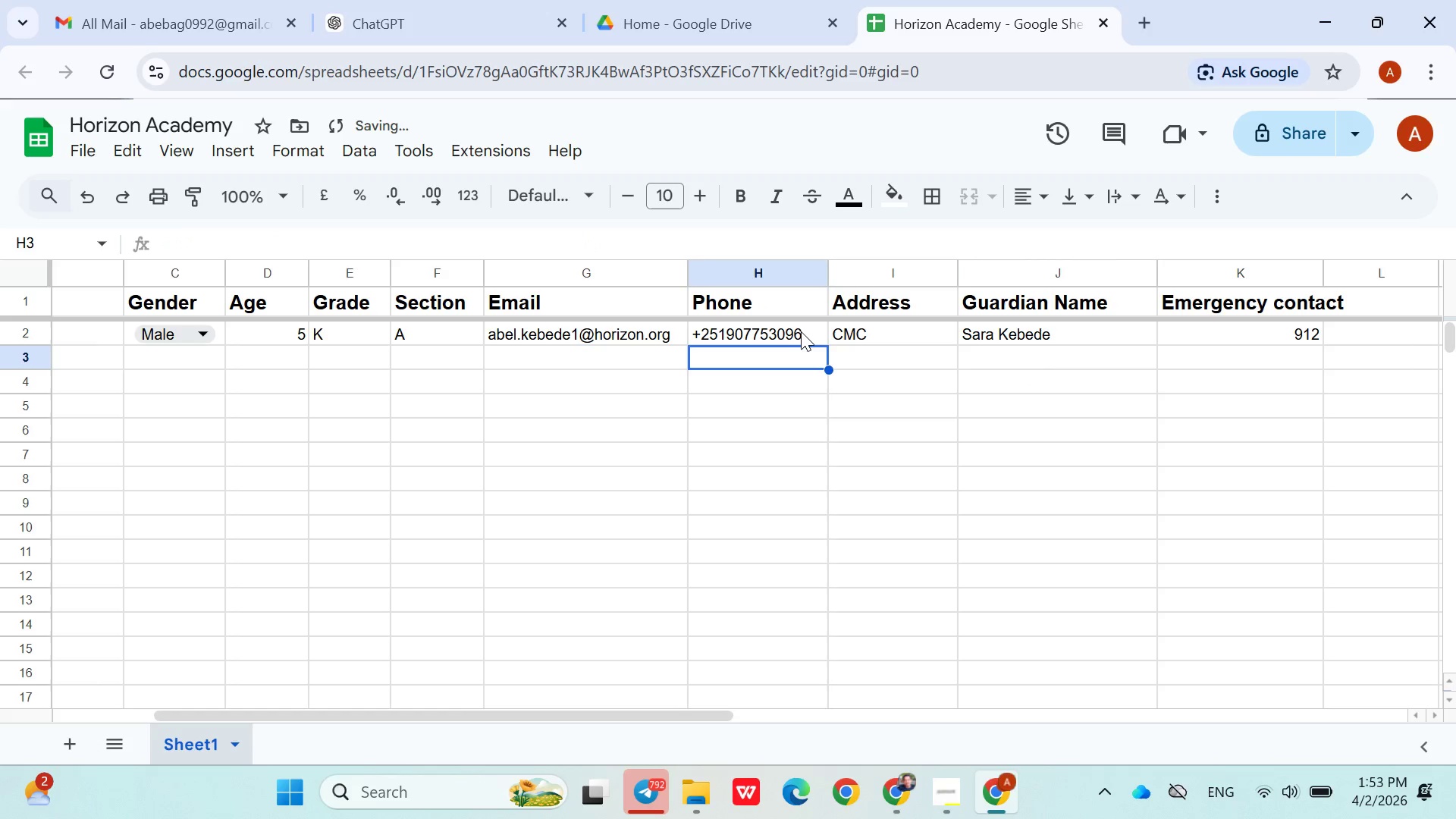 
left_click([802, 331])
 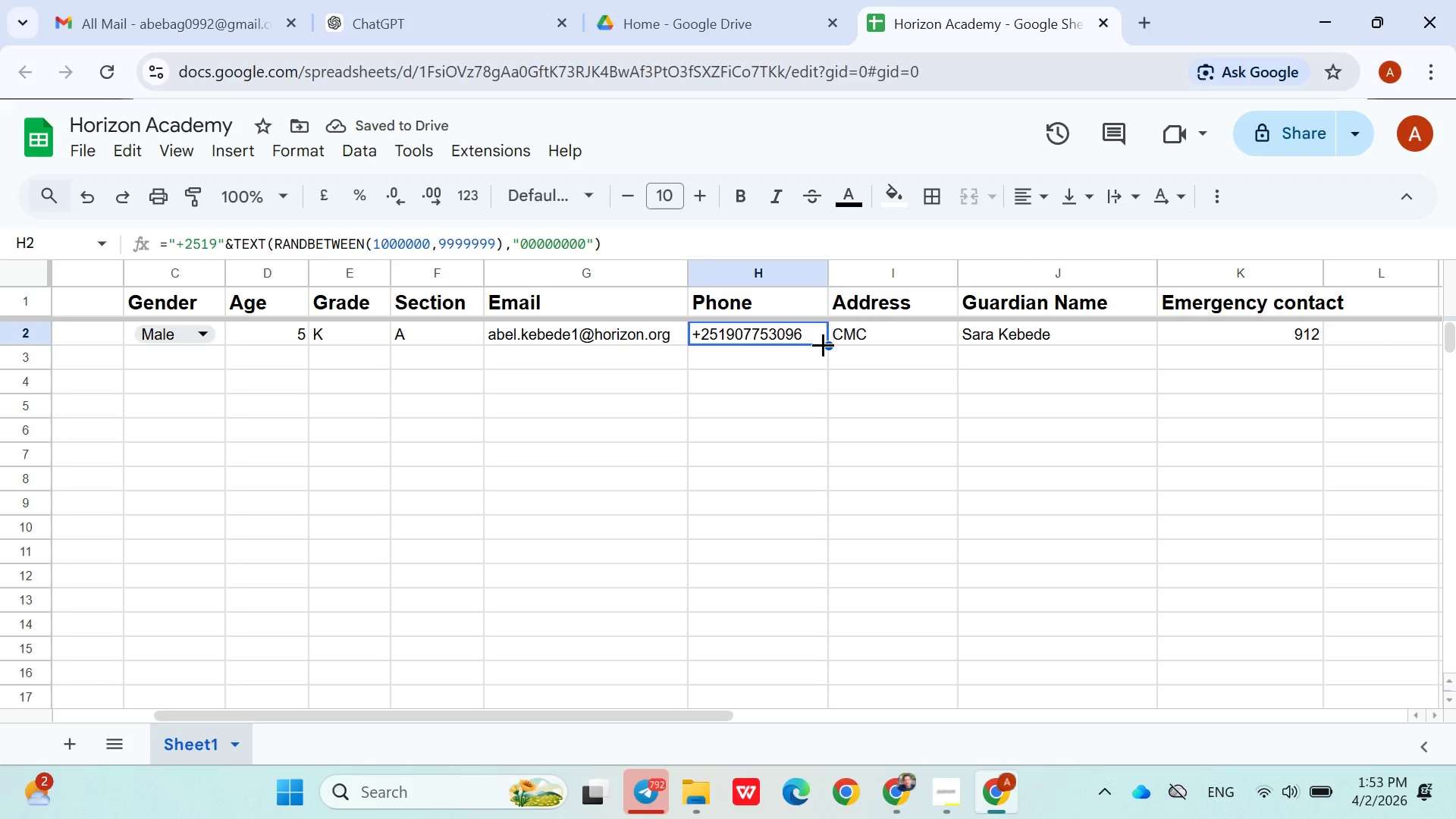 
left_click_drag(start_coordinate=[830, 342], to_coordinate=[812, 397])
 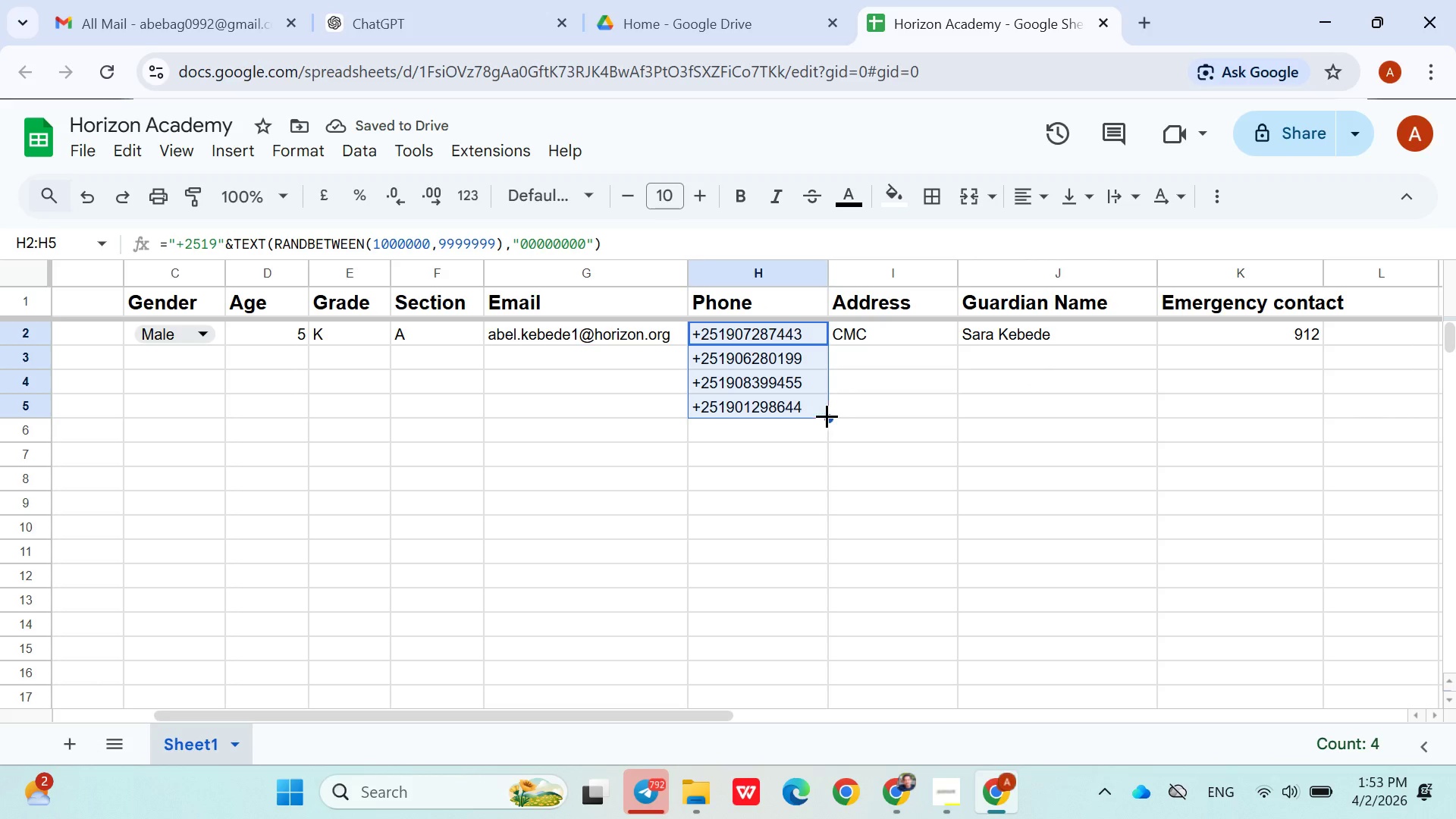 
left_click_drag(start_coordinate=[828, 416], to_coordinate=[774, 793])
 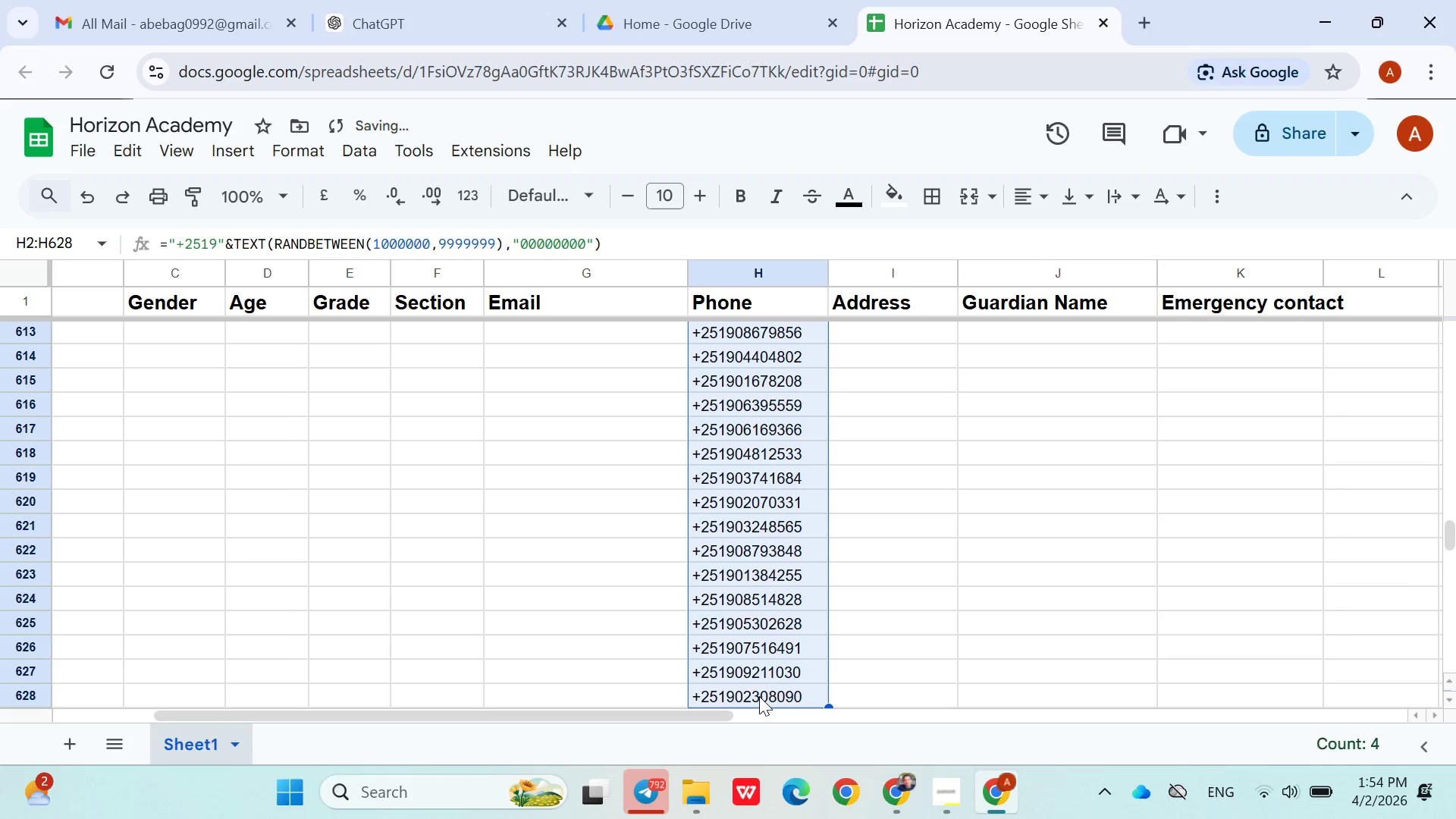 
scroll: coordinate [755, 599], scroll_direction: down, amount: 14.0
 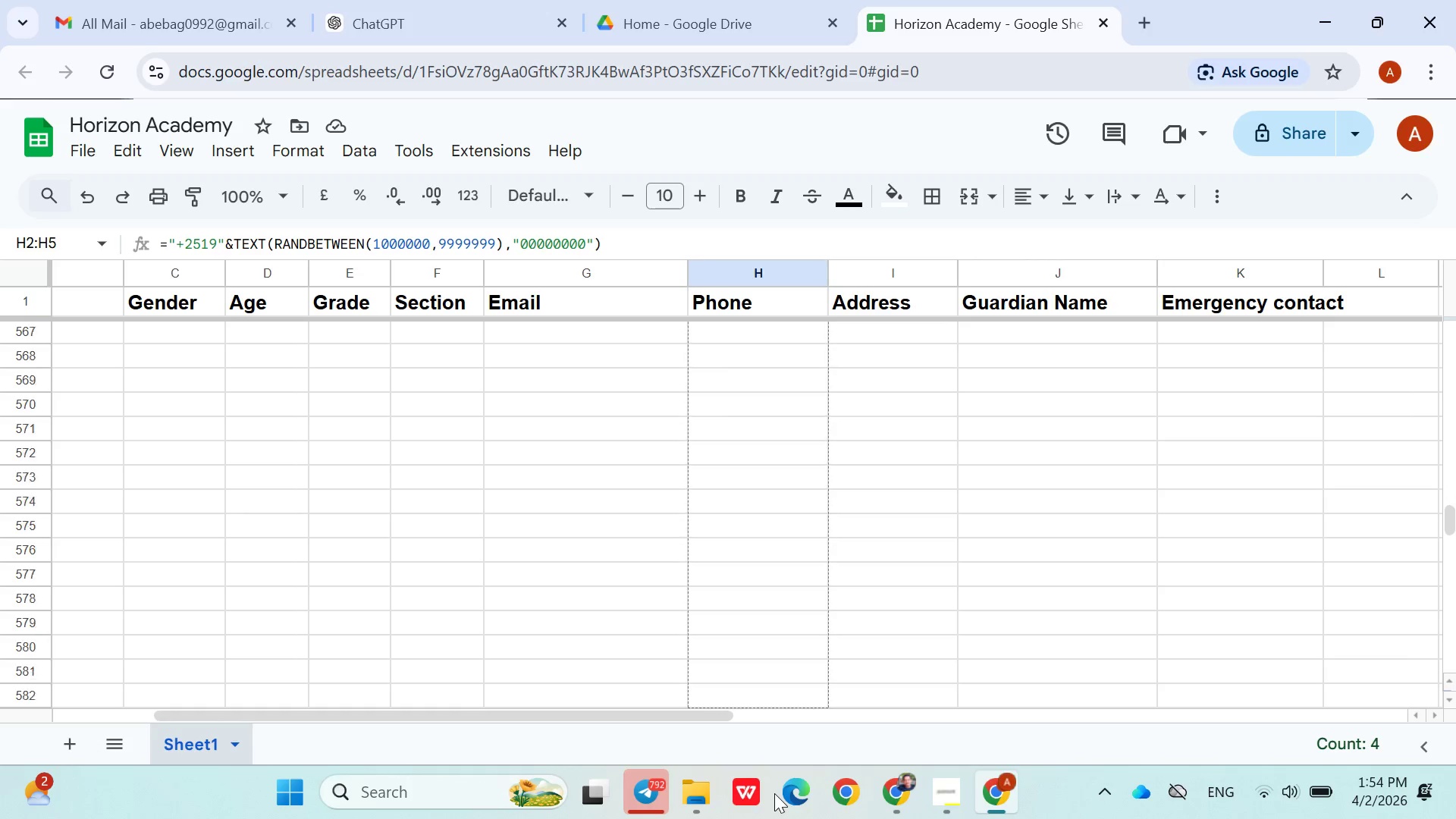 
left_click([381, 568])
 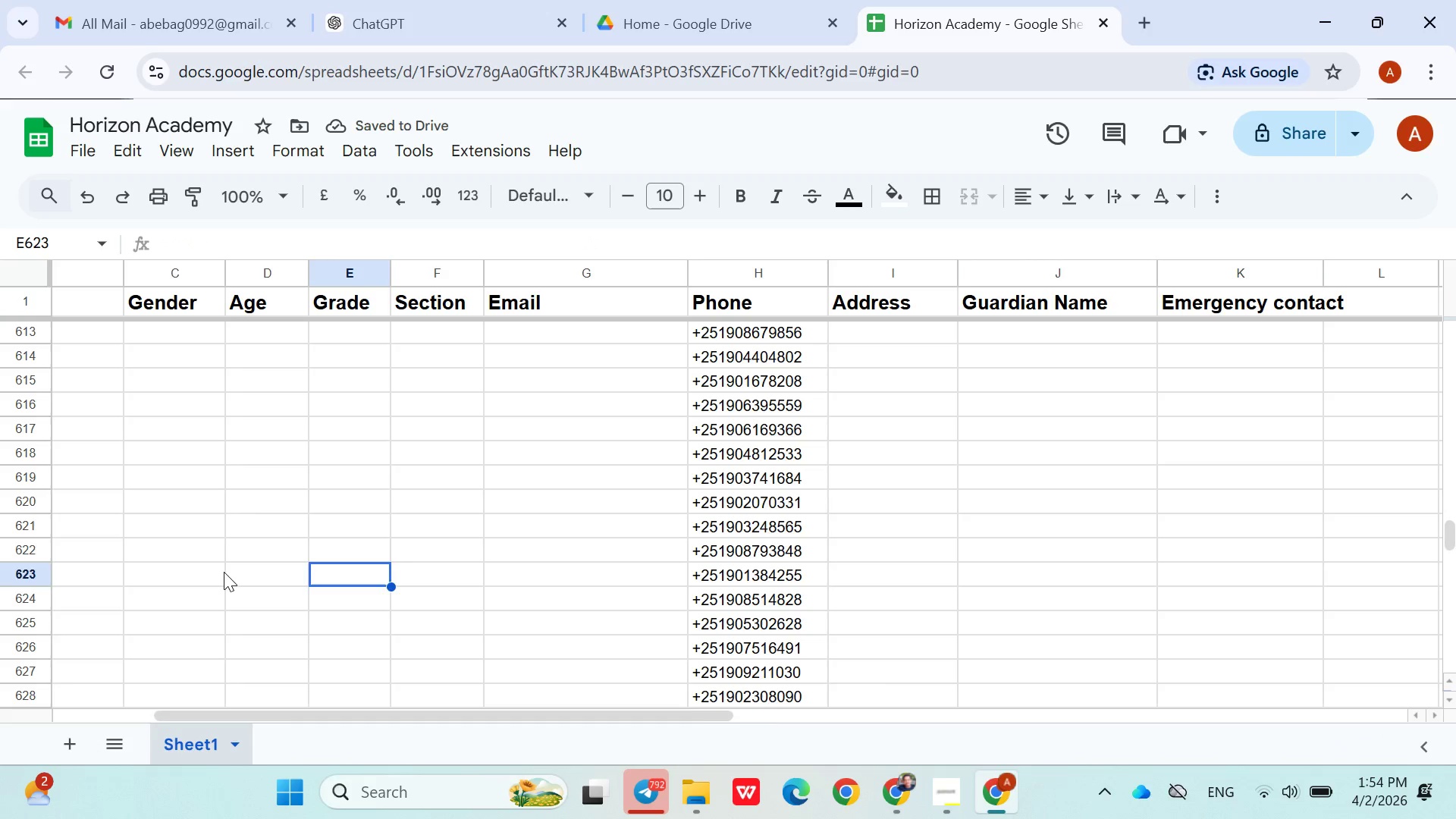 
scroll: coordinate [204, 562], scroll_direction: up, amount: 3.0
 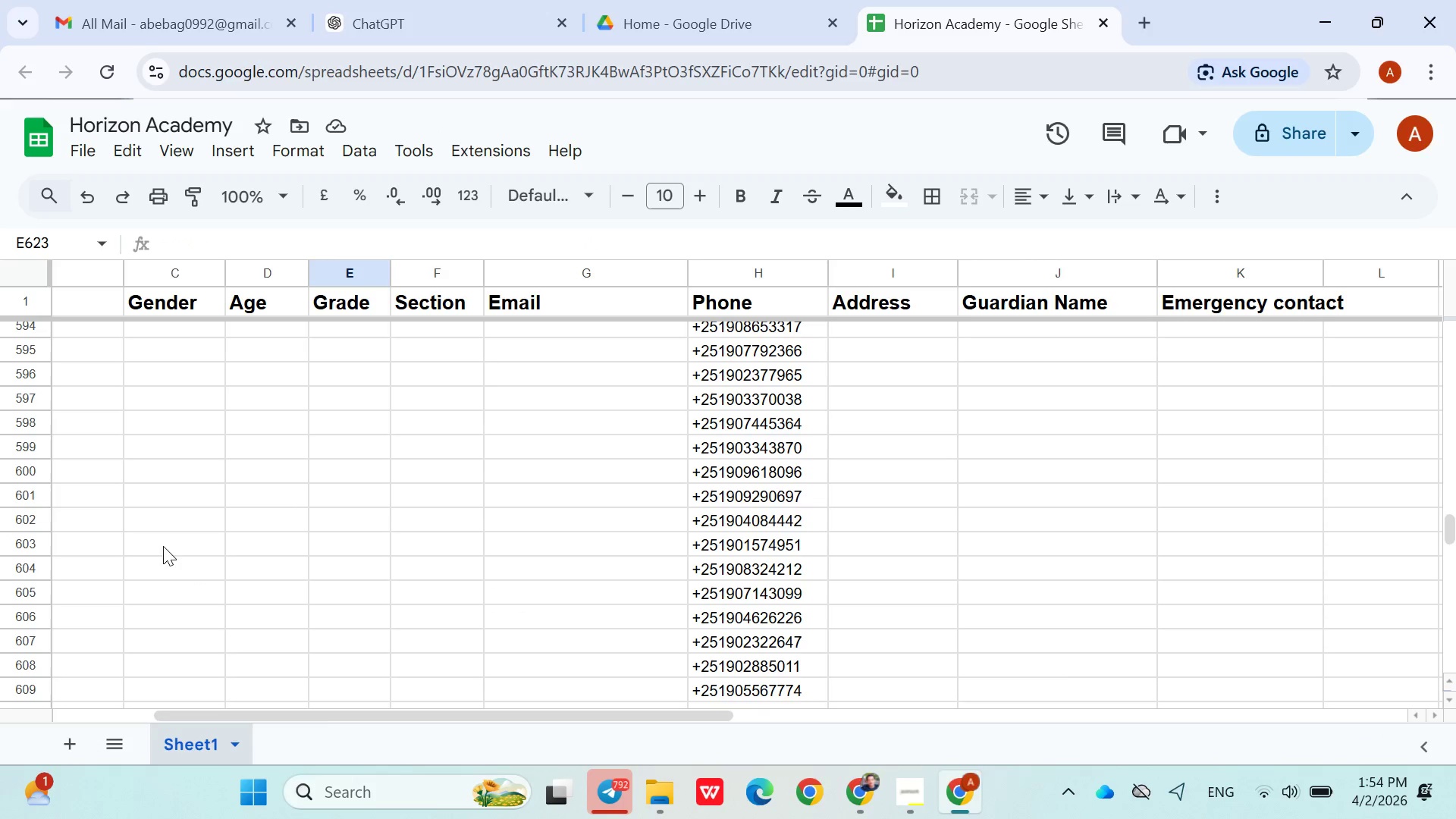 
left_click([97, 497])
 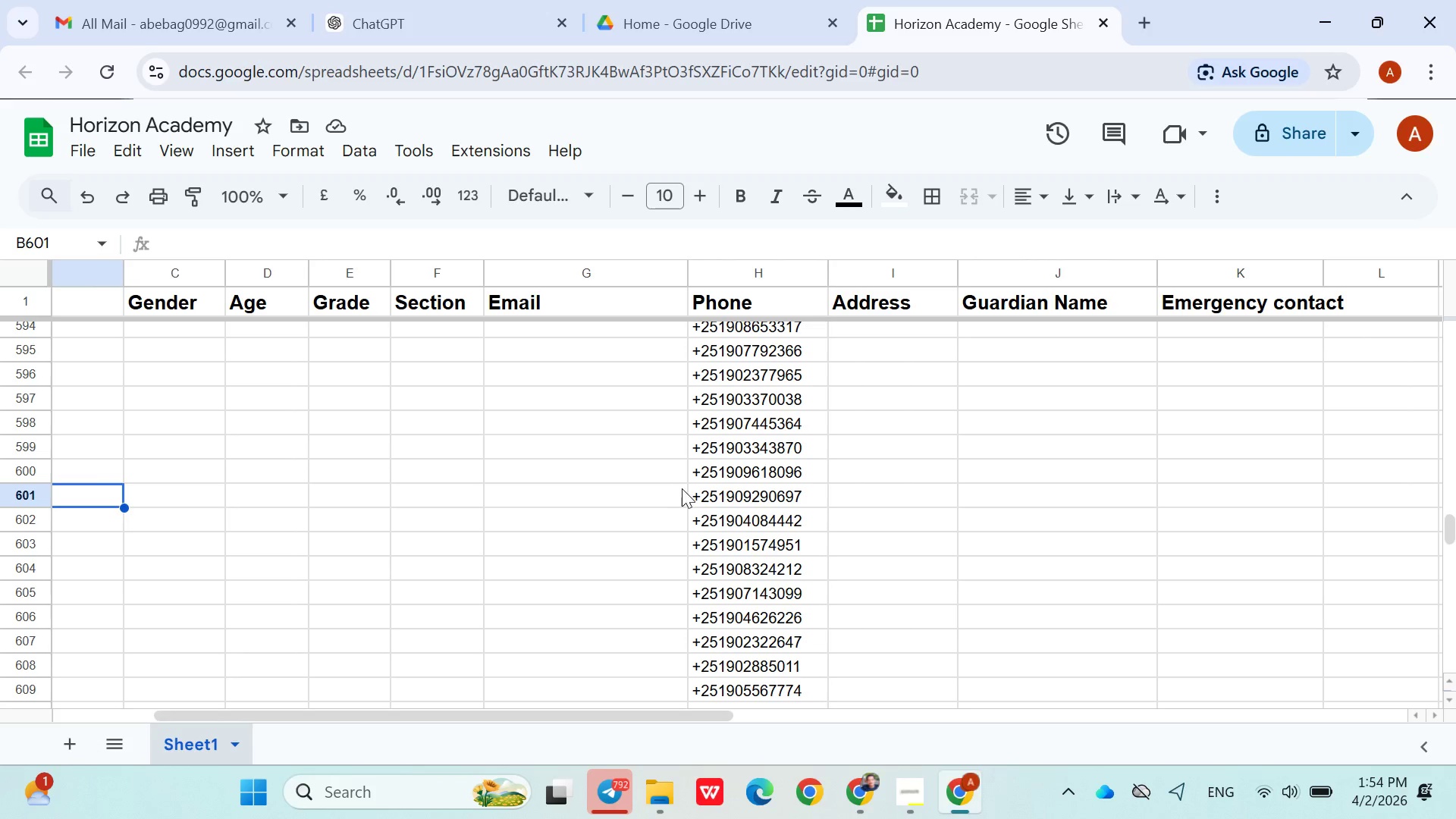 
left_click([686, 488])
 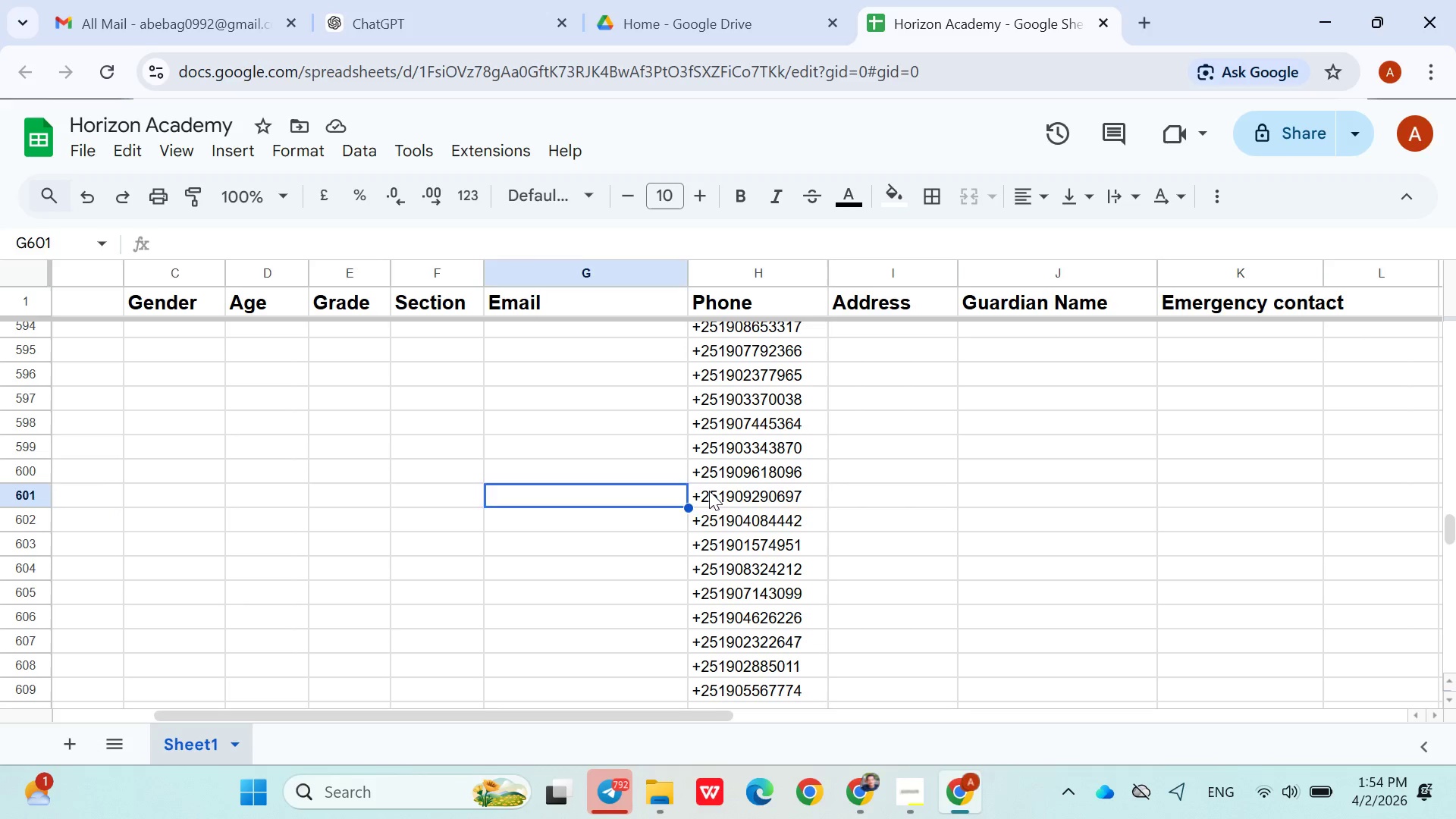 
left_click([709, 491])
 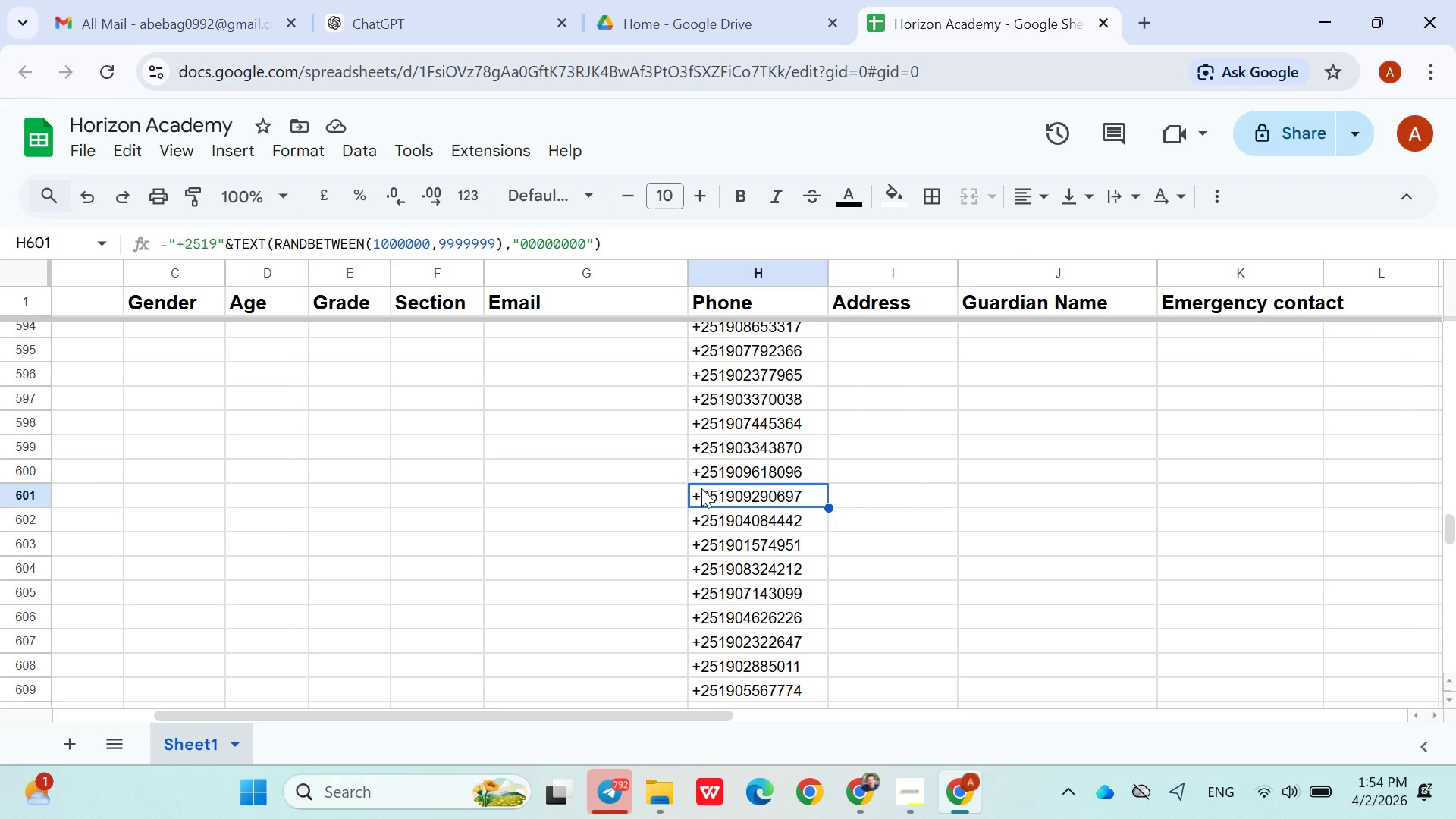 
left_click_drag(start_coordinate=[701, 488], to_coordinate=[689, 532])
 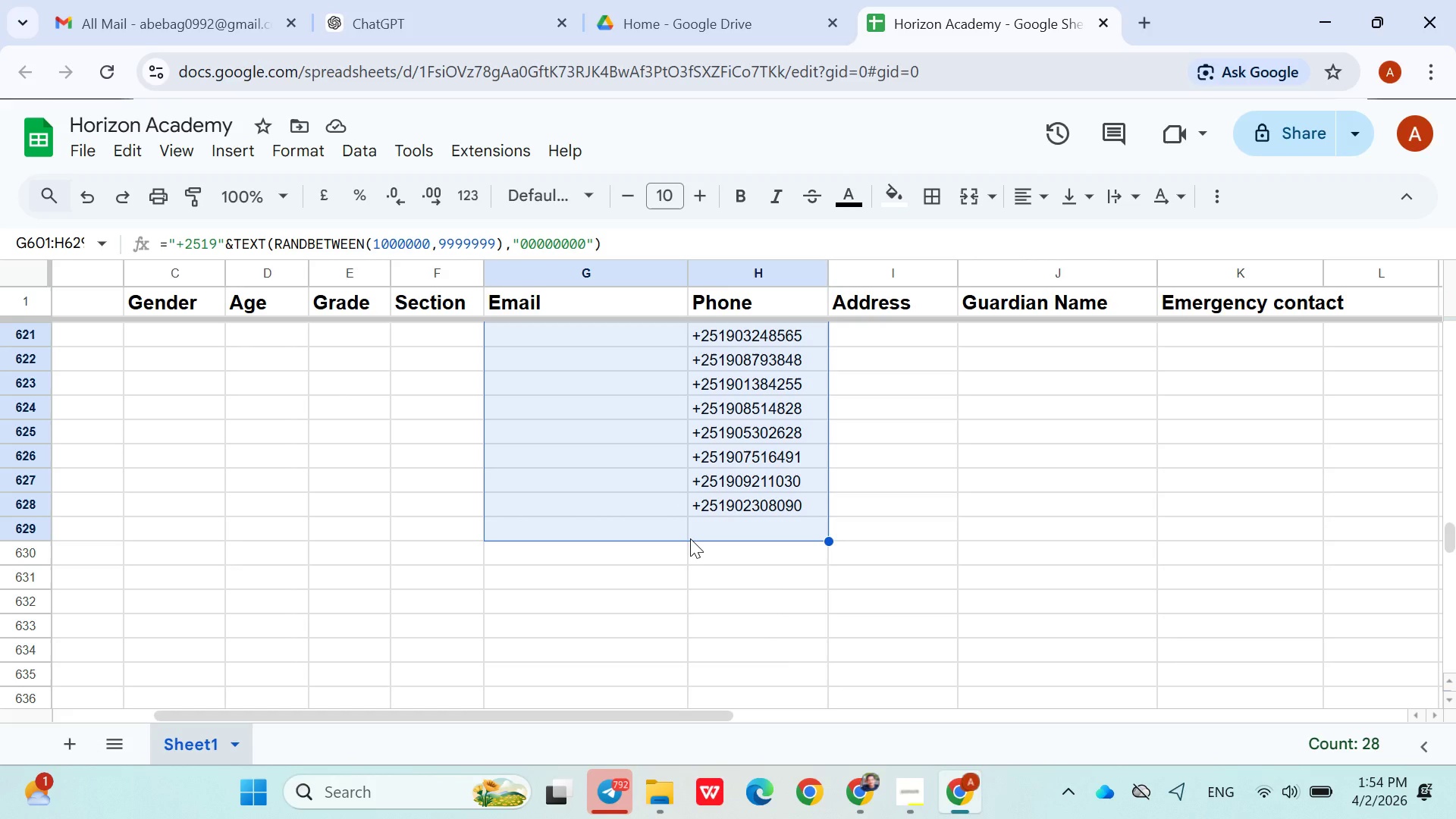 
scroll: coordinate [677, 505], scroll_direction: up, amount: 3.0
 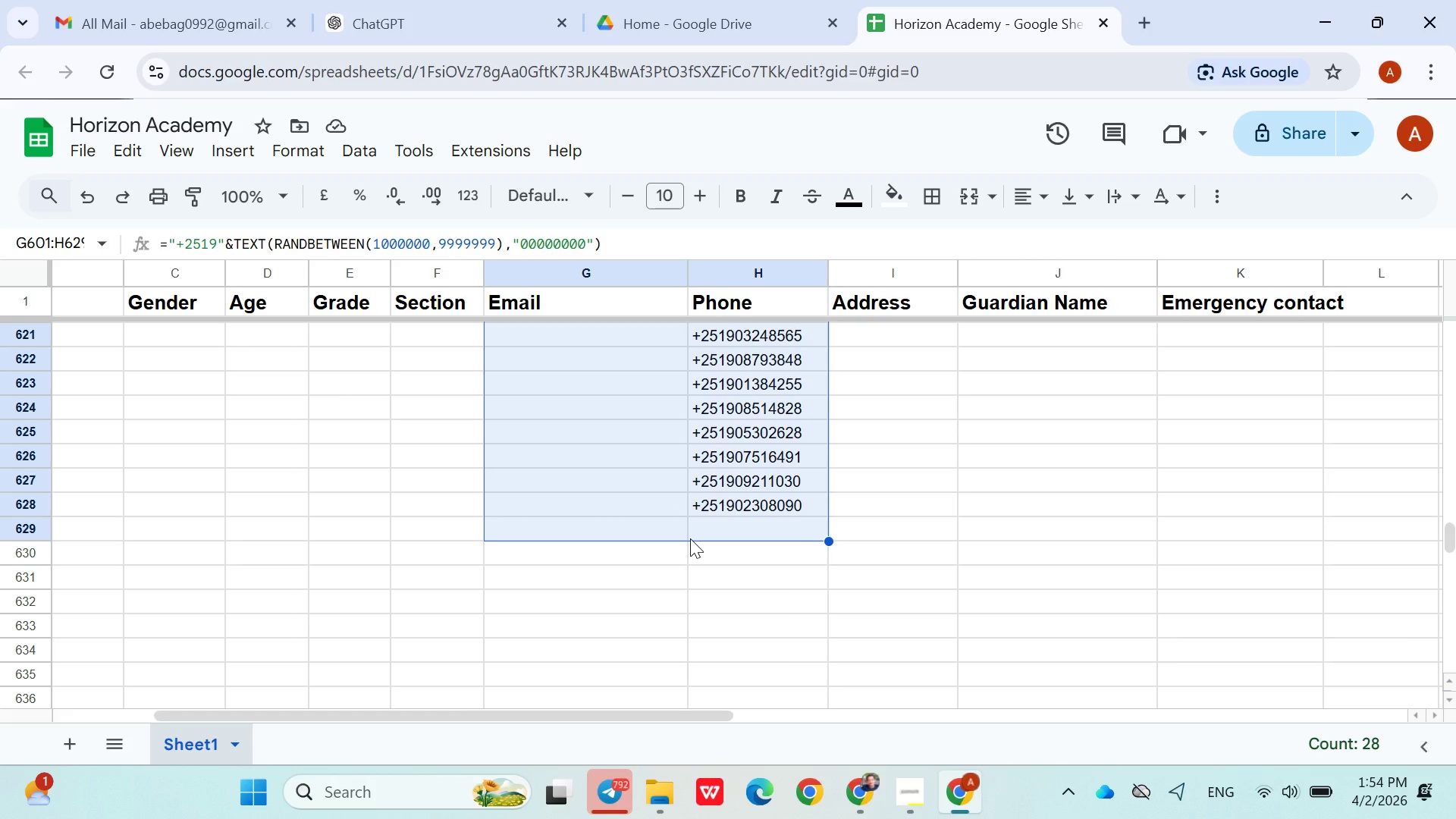 
key(Shift+Delete)
 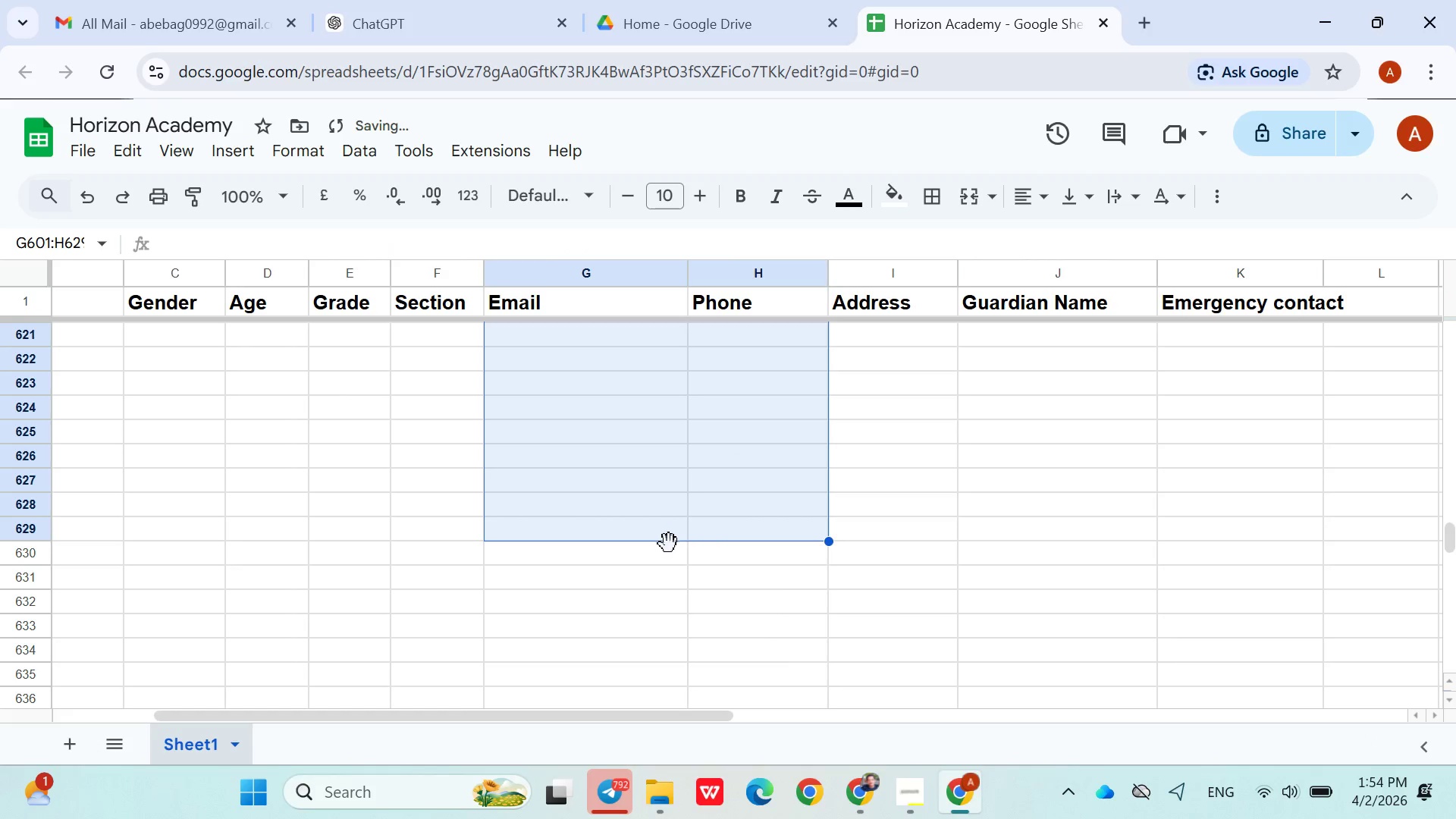 
left_click([669, 554])
 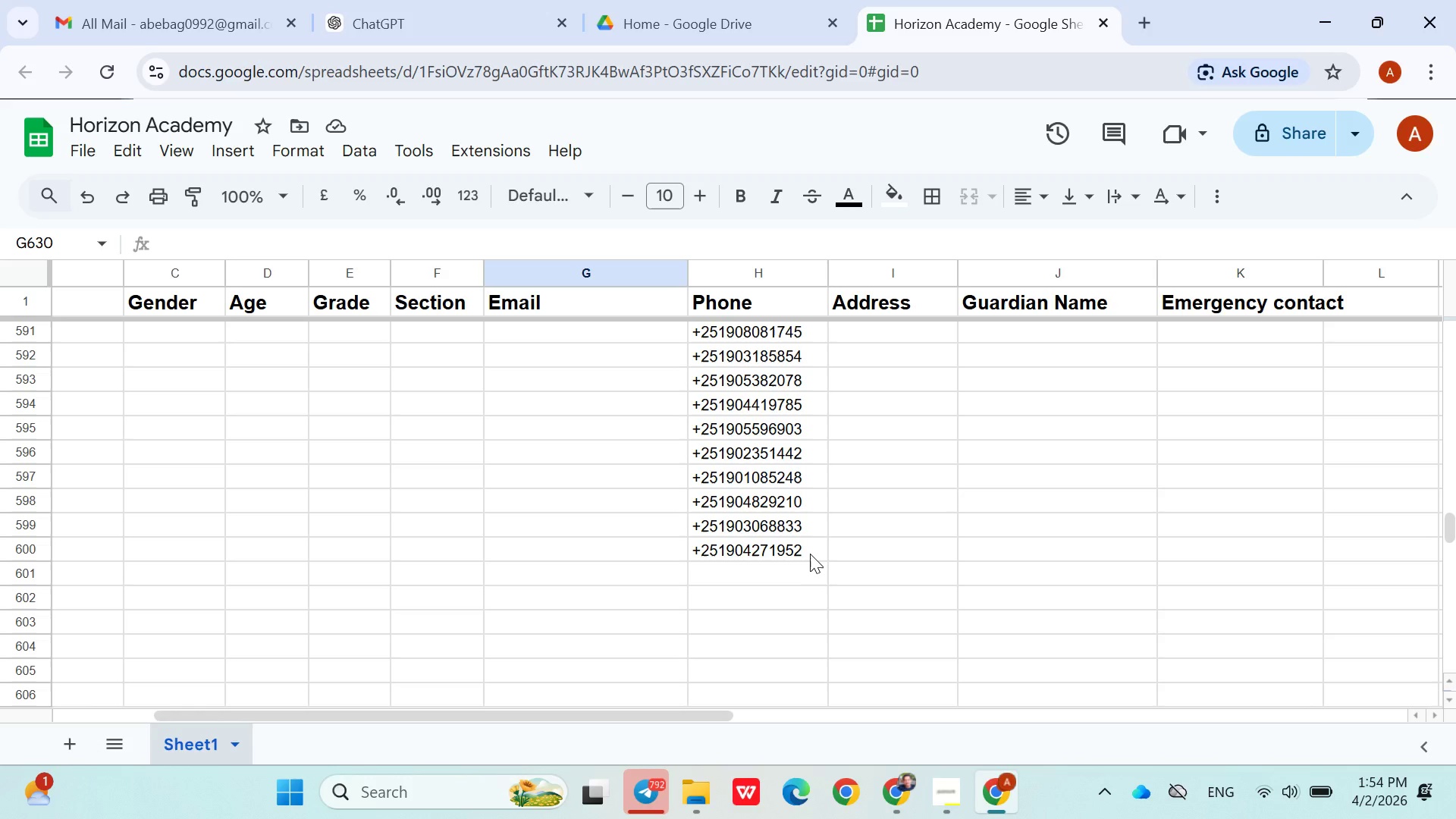 
wait(7.25)
 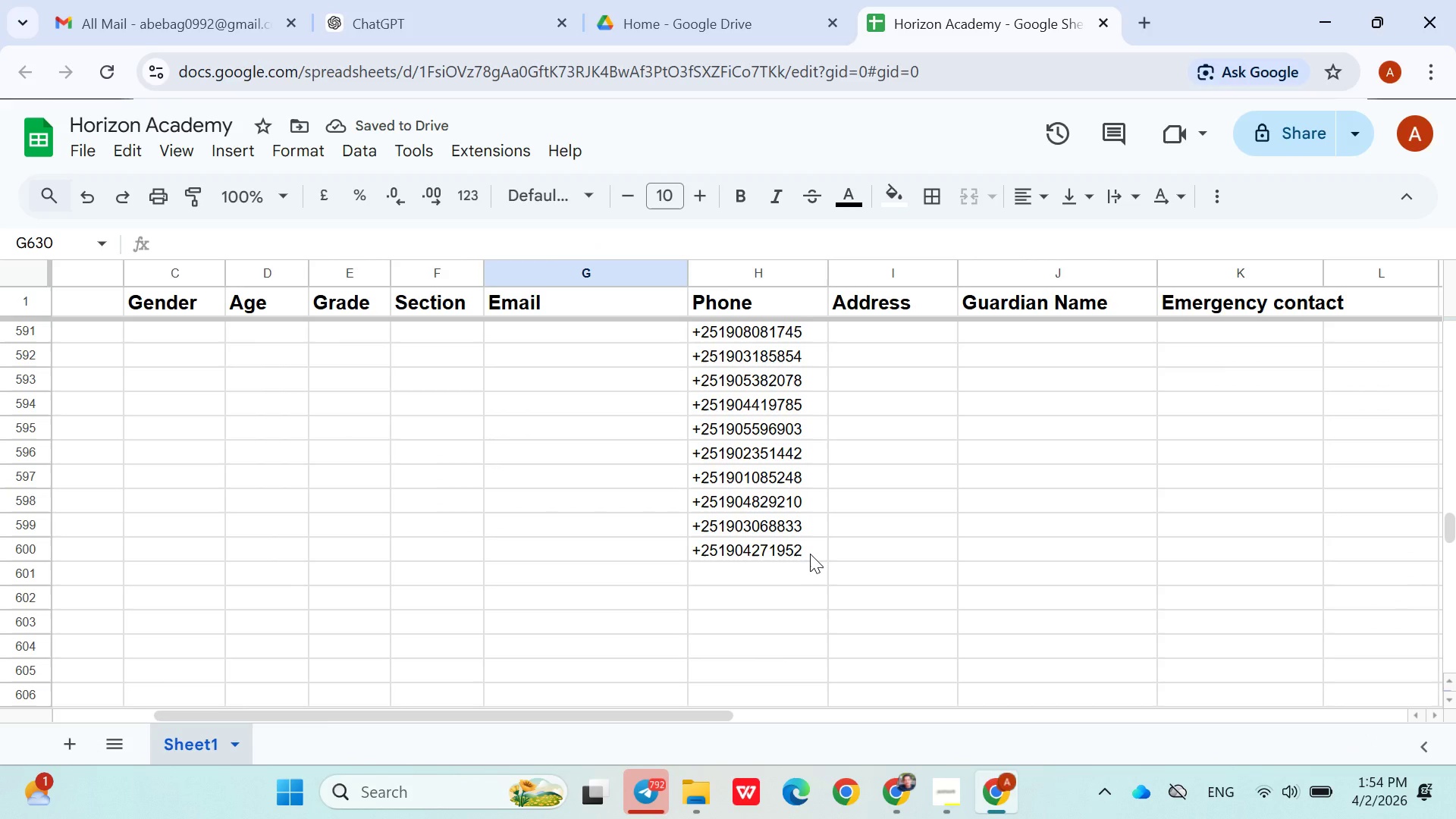 
left_click([853, 554])
 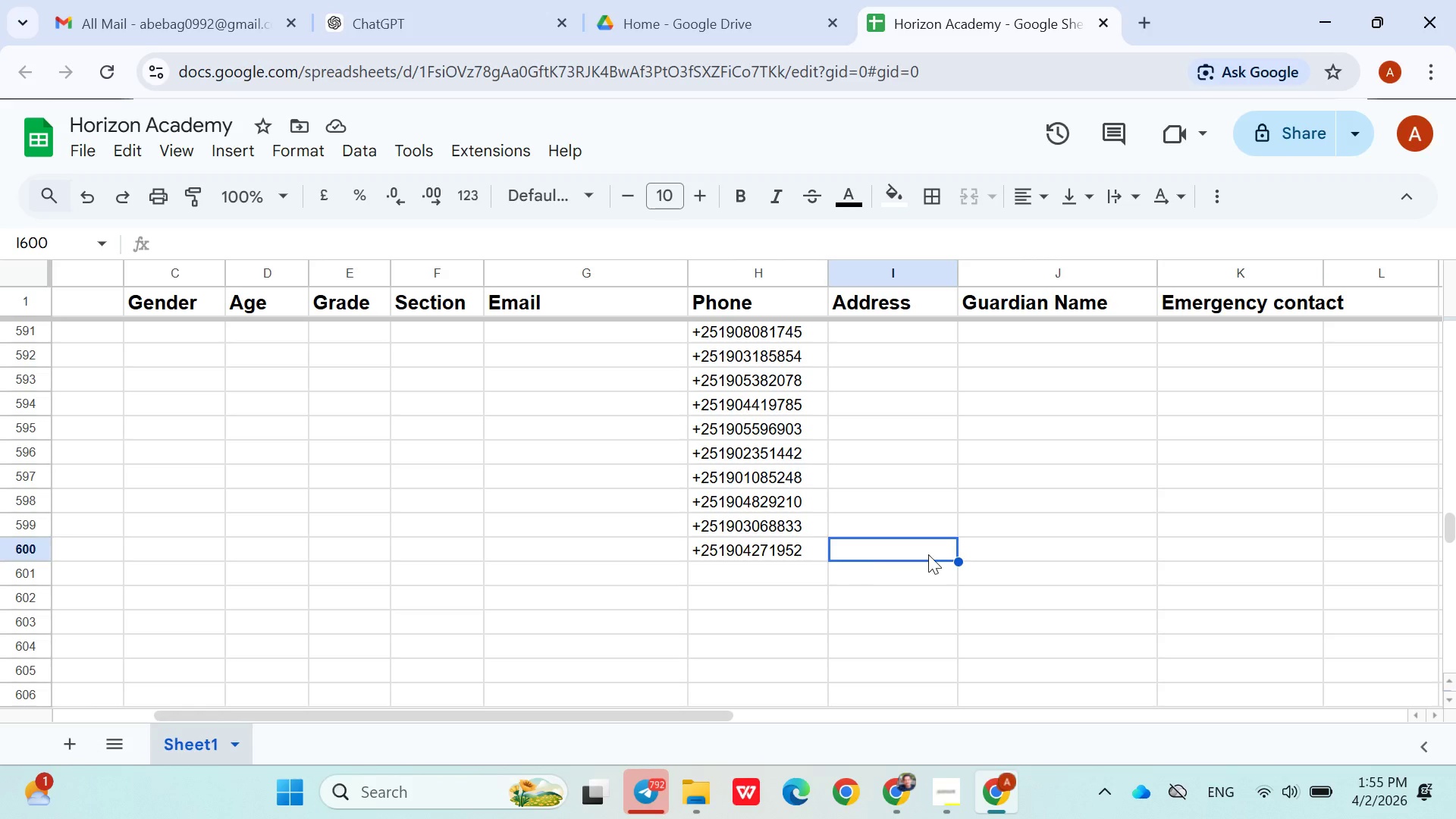 
scroll: coordinate [1043, 552], scroll_direction: up, amount: 65.0
 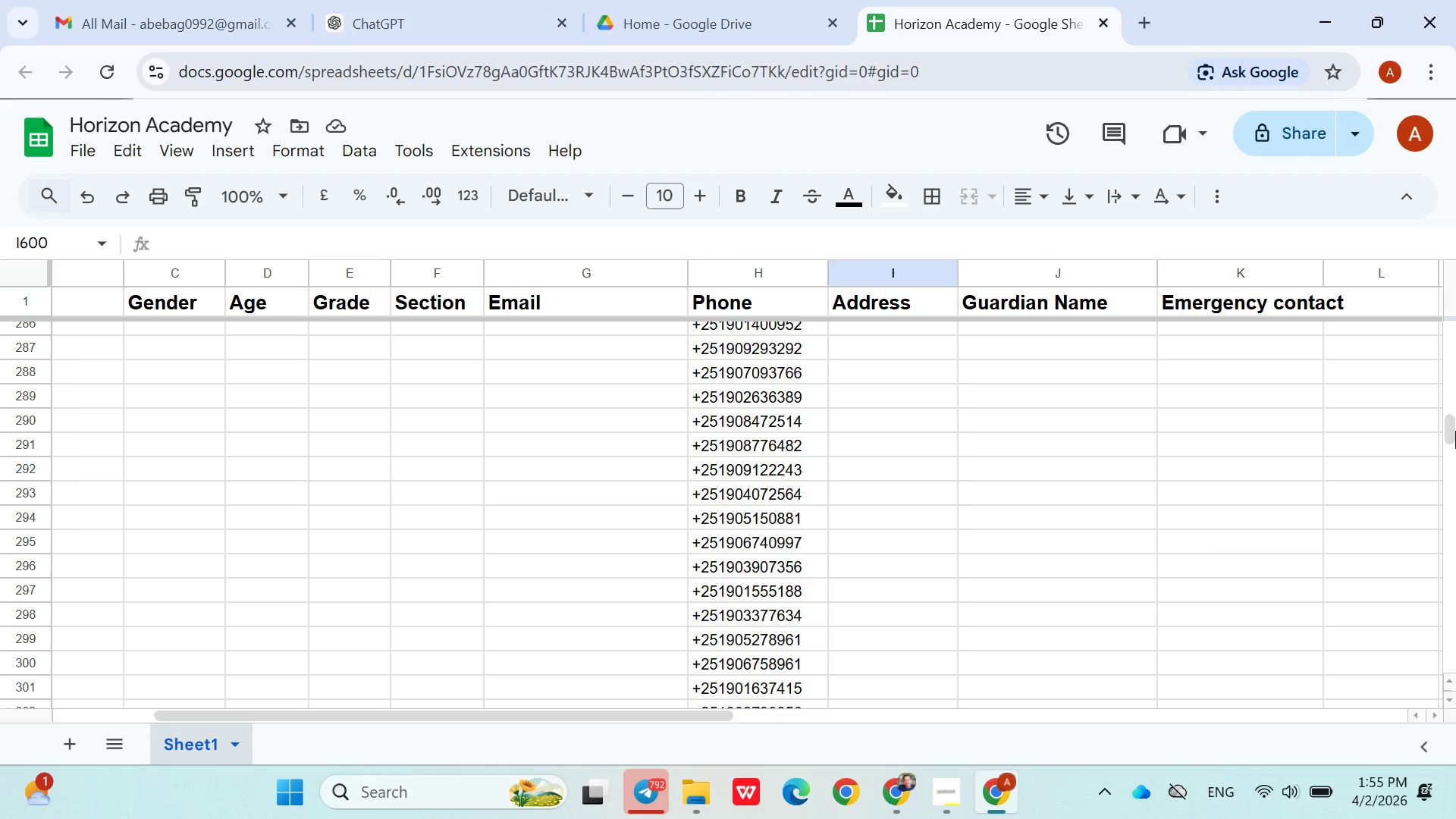 
left_click_drag(start_coordinate=[1454, 428], to_coordinate=[1432, 179])
 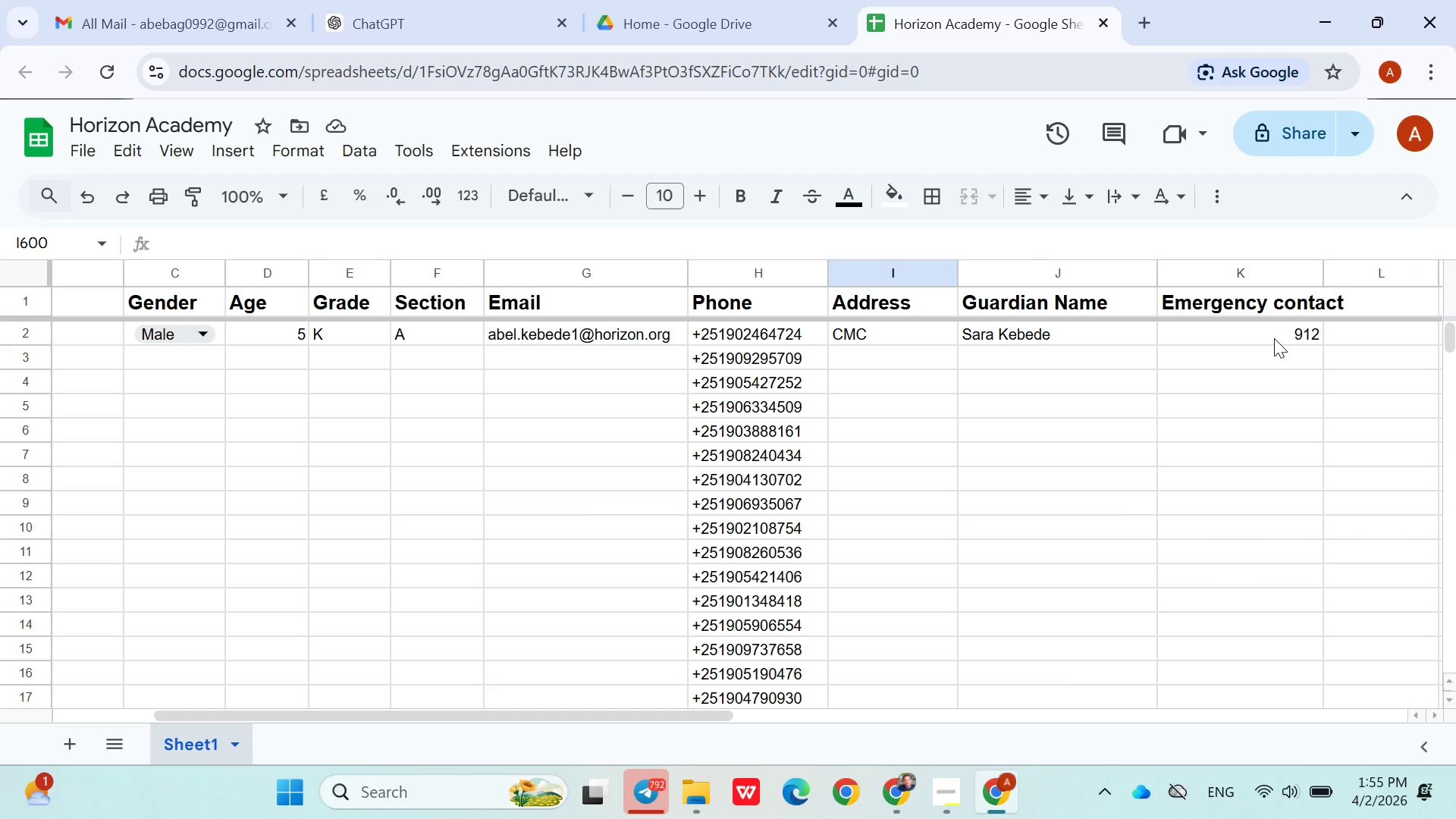 
double_click([1274, 338])
 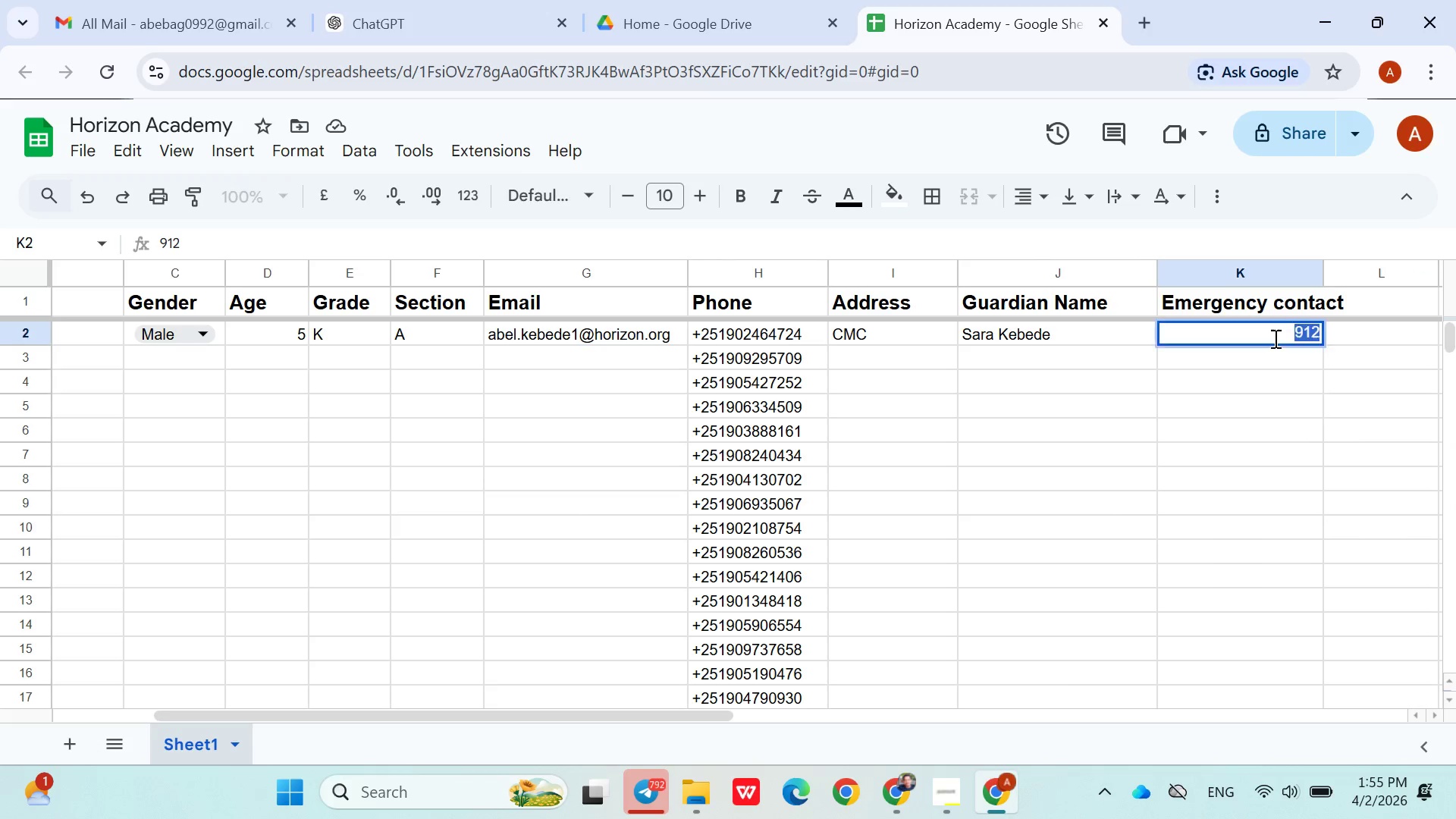 
triple_click([1274, 338])
 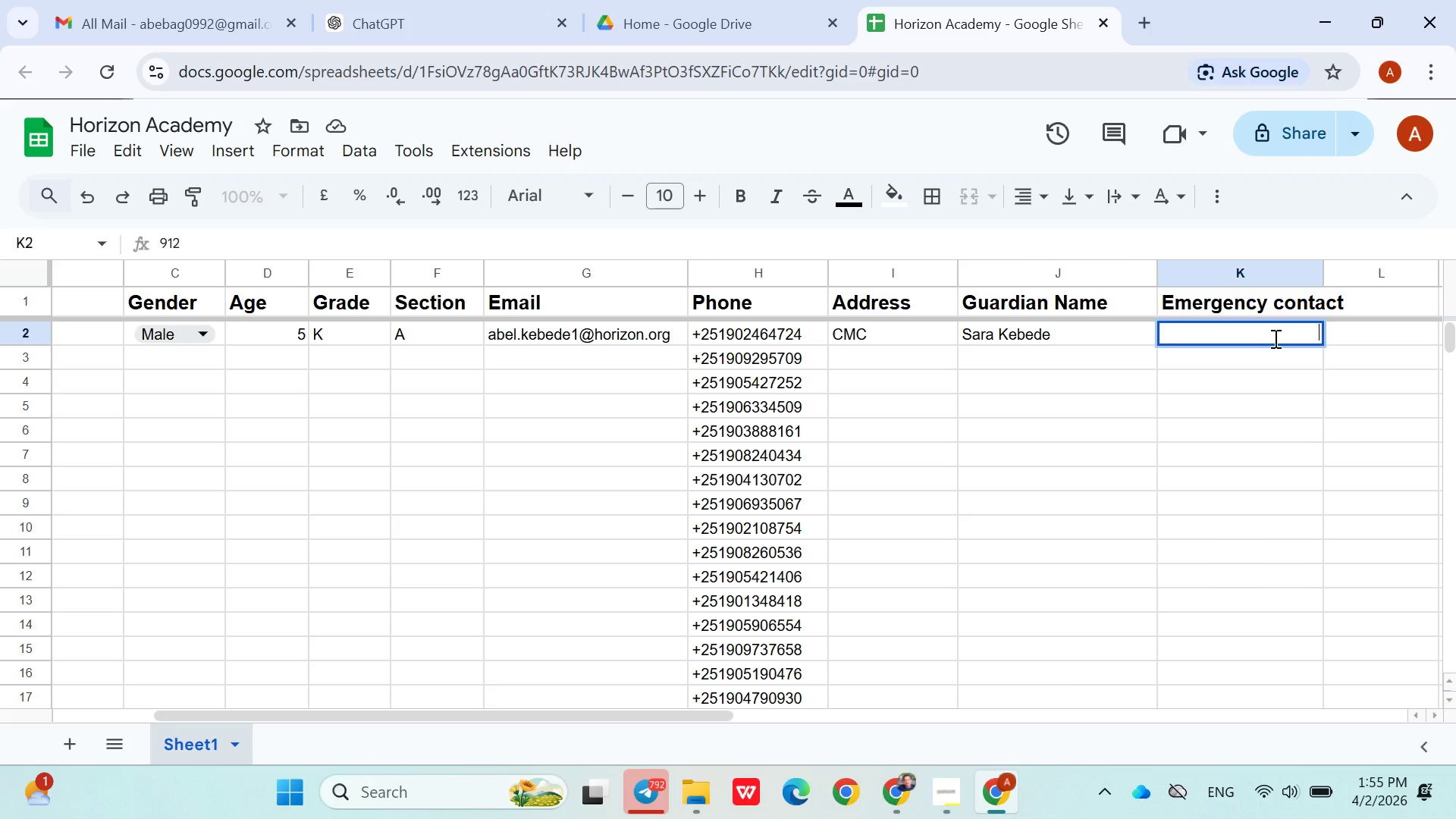 
key(Backspace)
 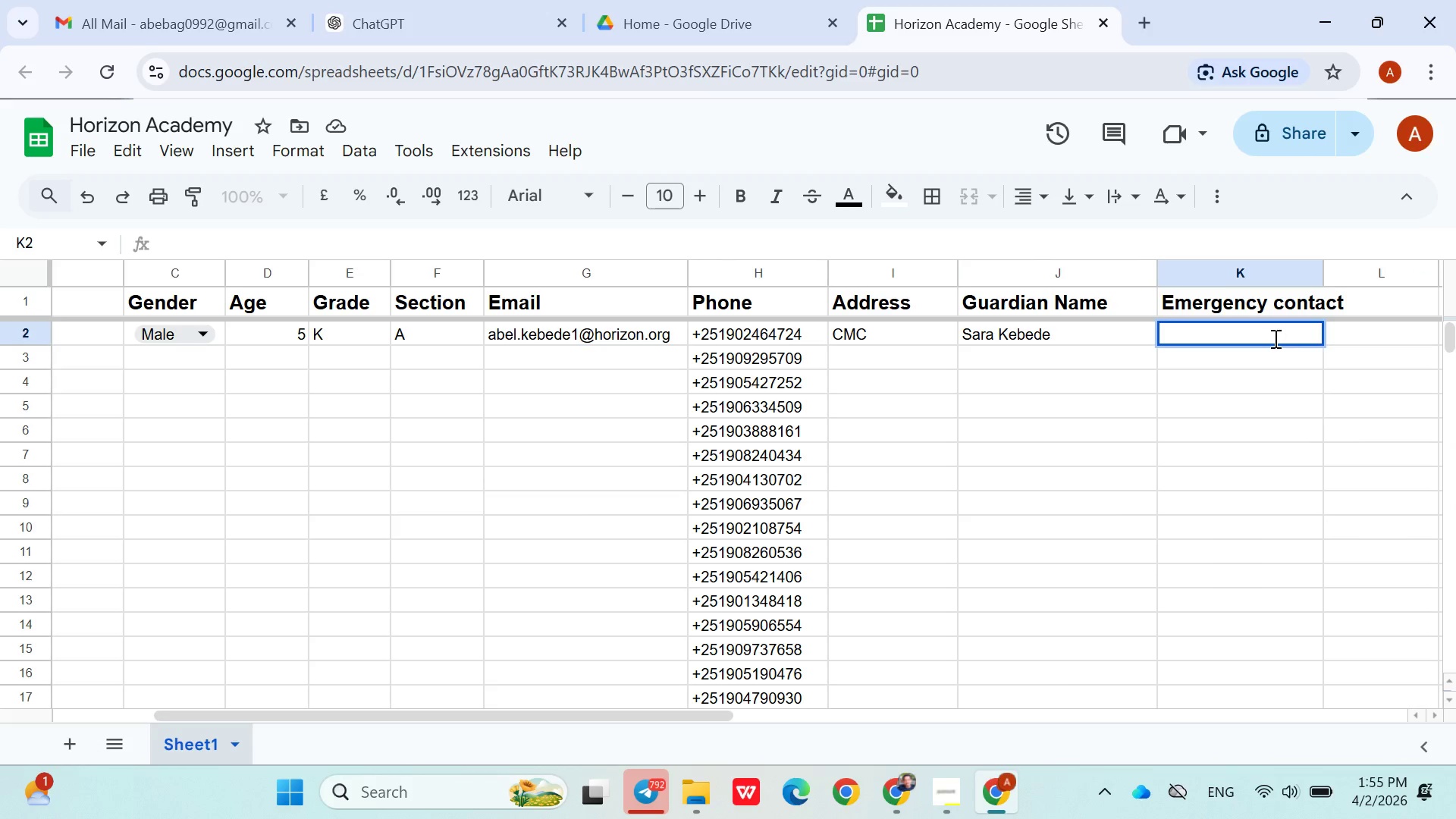 
key(Equal)
 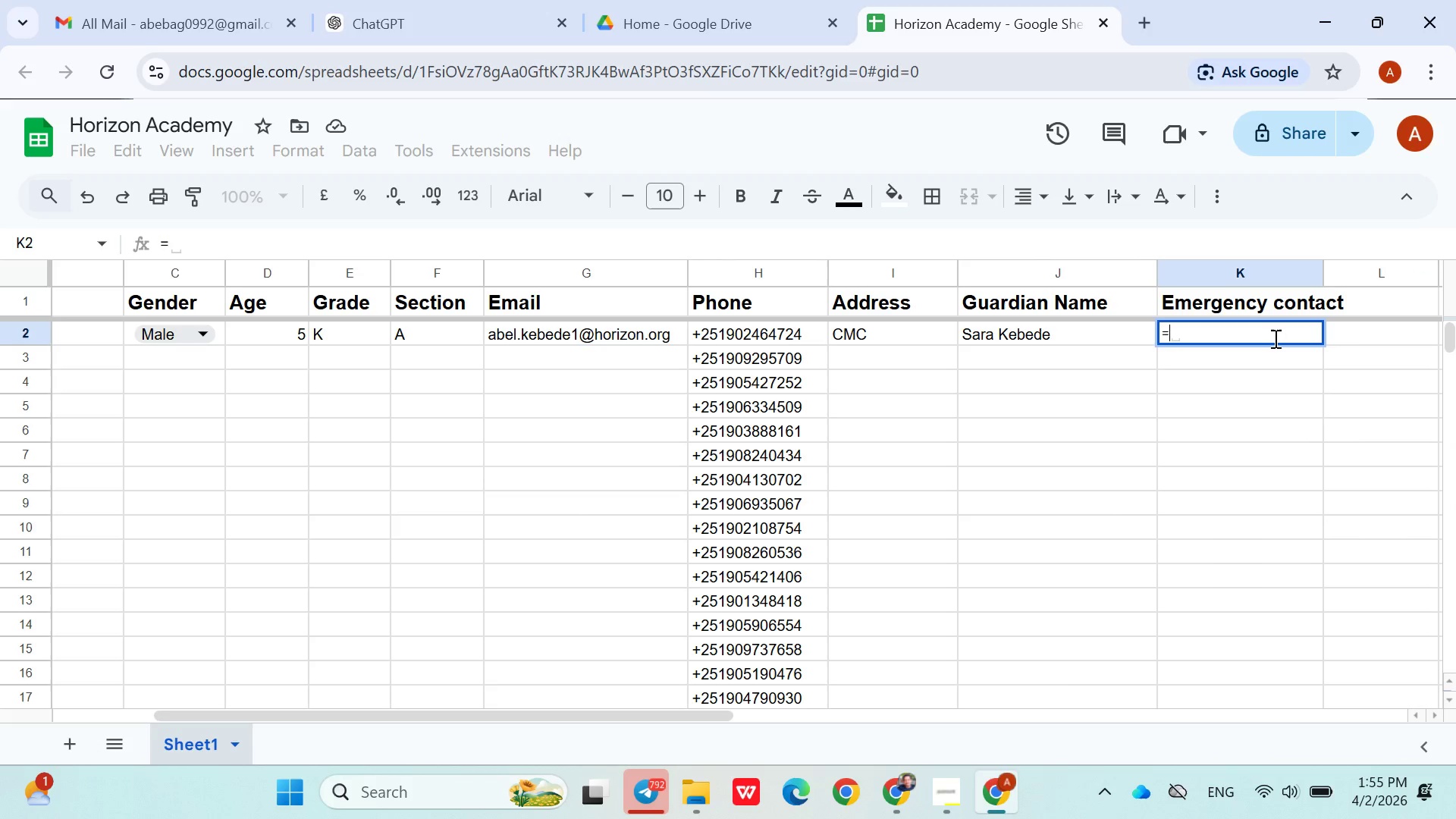 
key(Shift+Quote)
 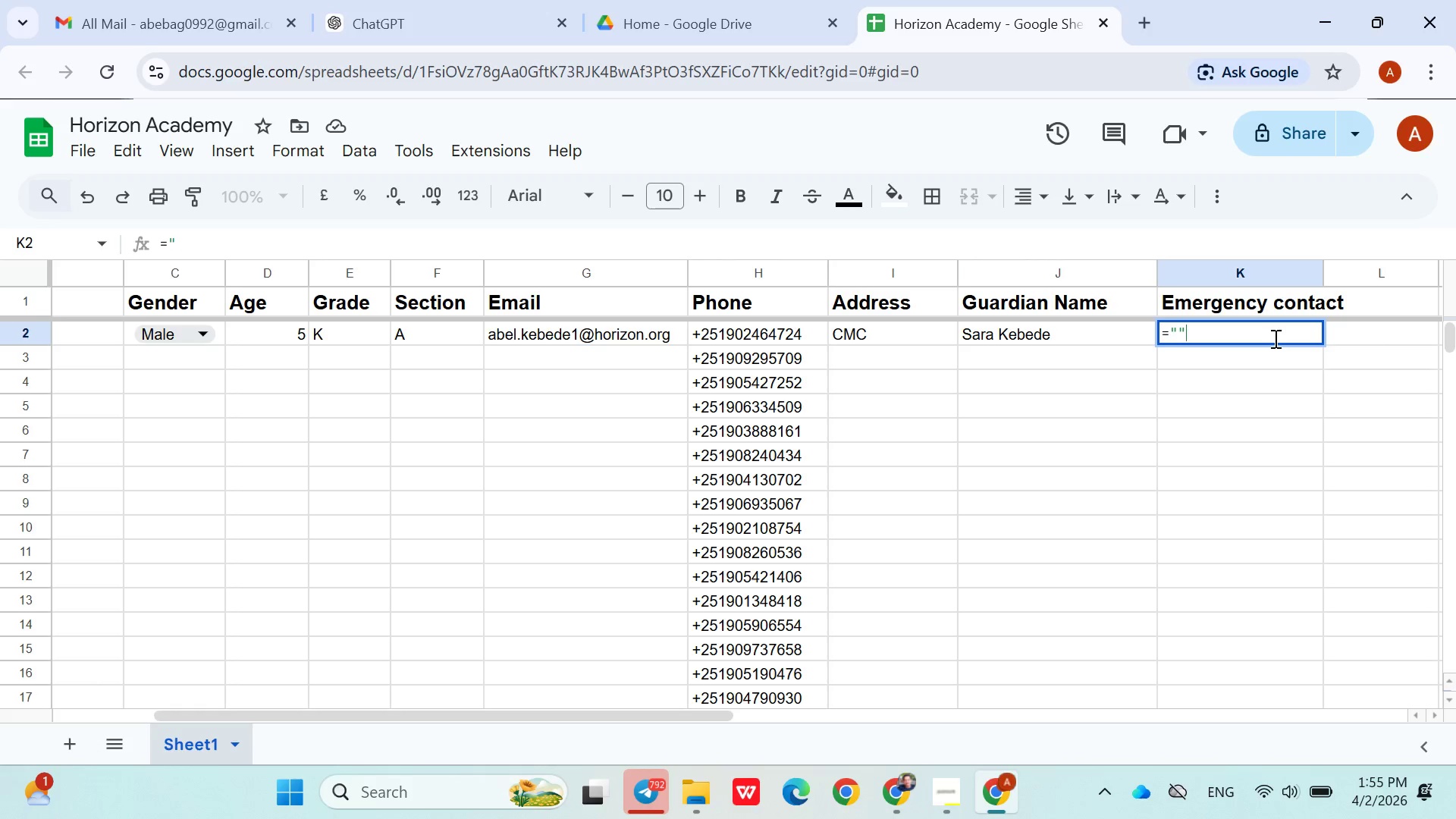 
key(Shift+Quote)
 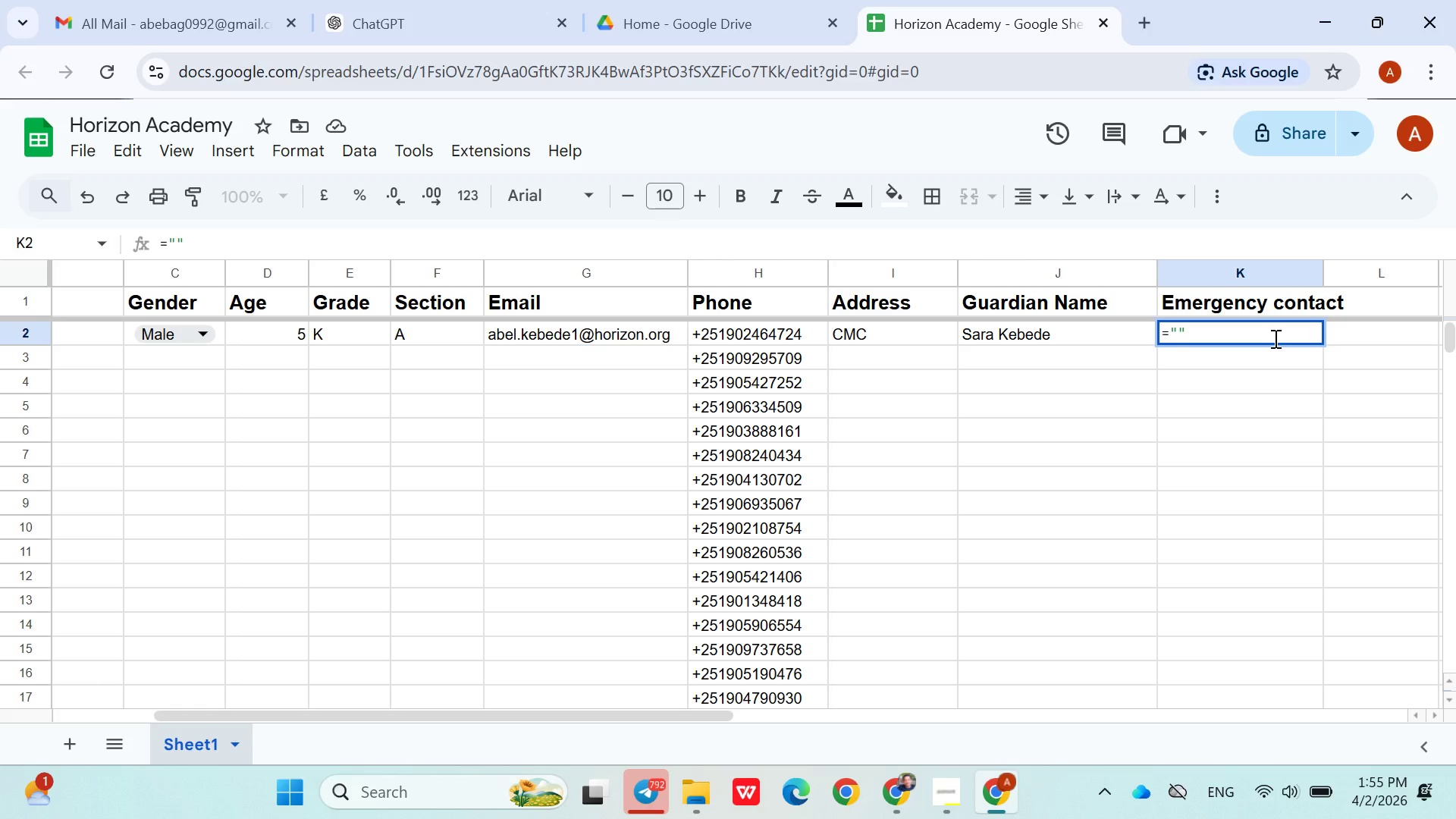 
key(ArrowLeft)
 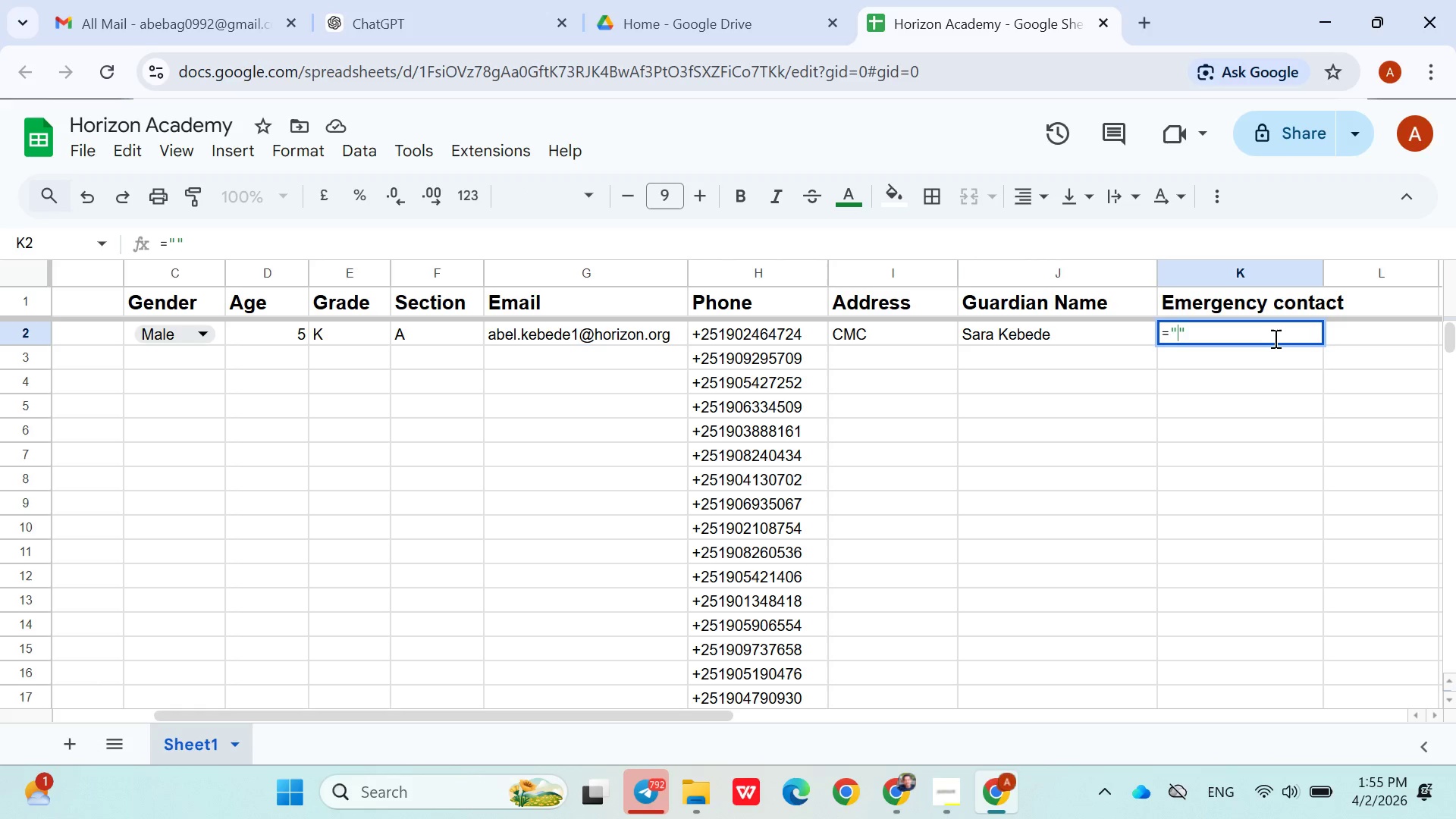 
type(+2519)
 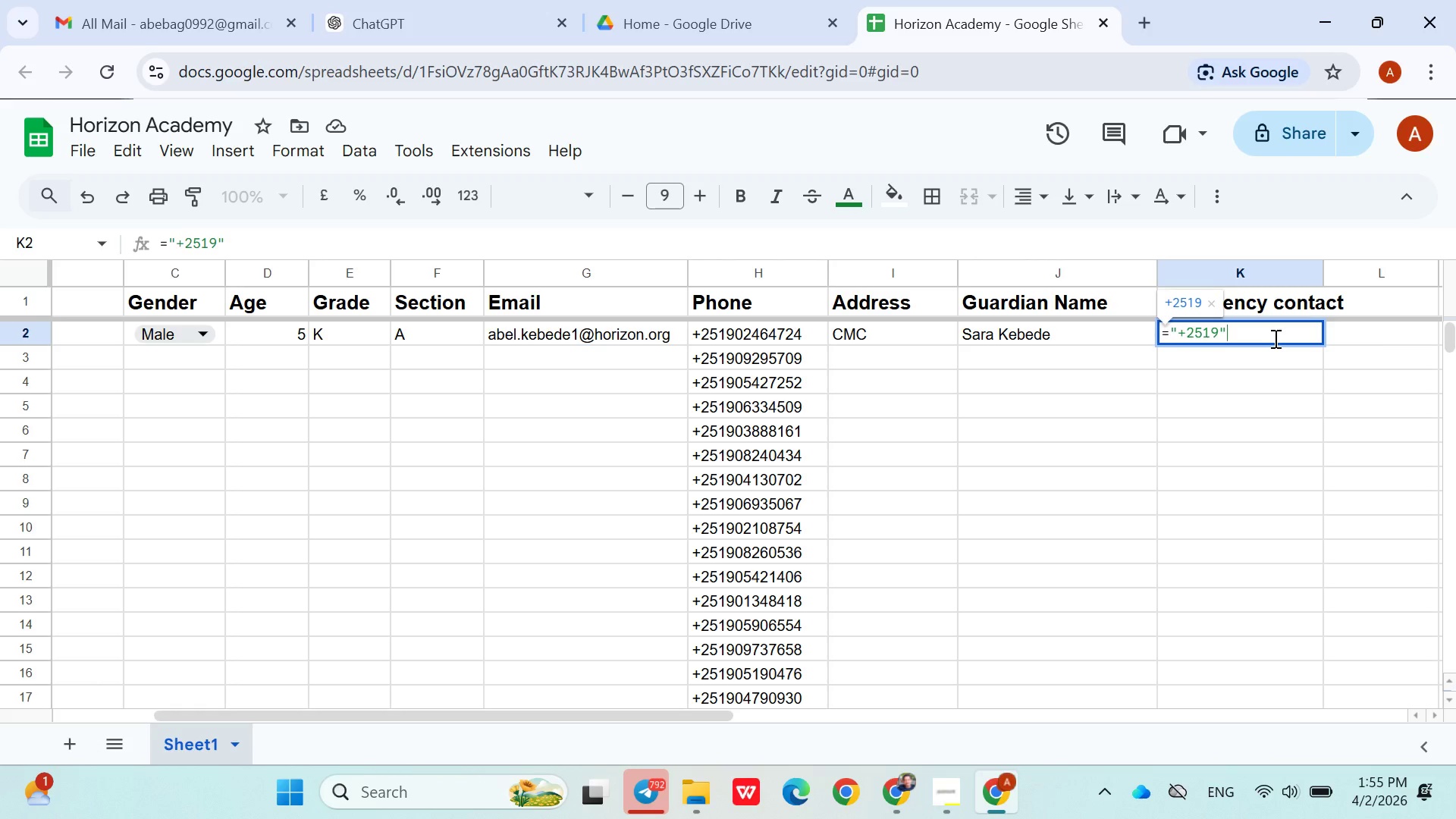 
key(ArrowRight)
 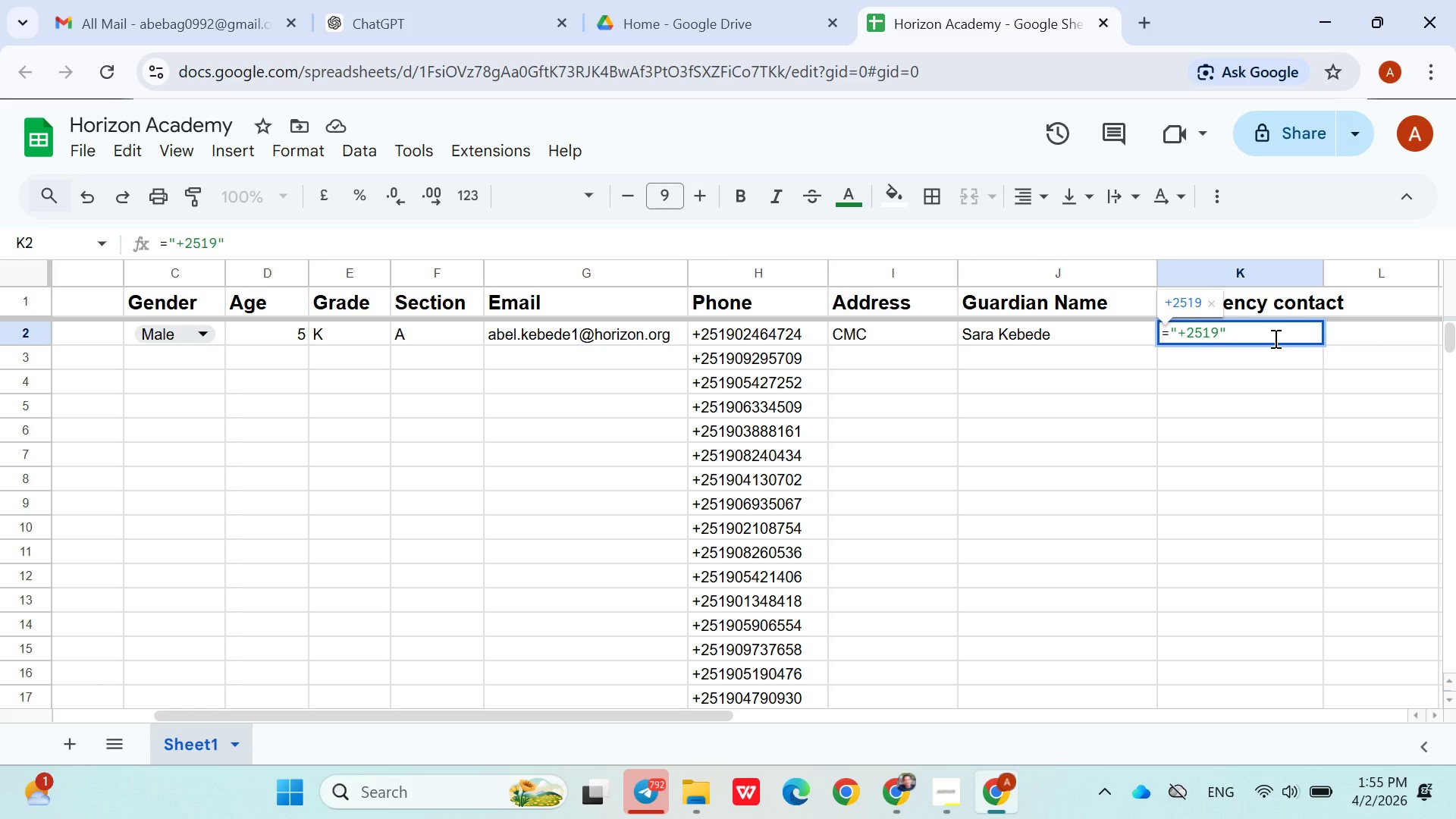 
key(Shift+7)
 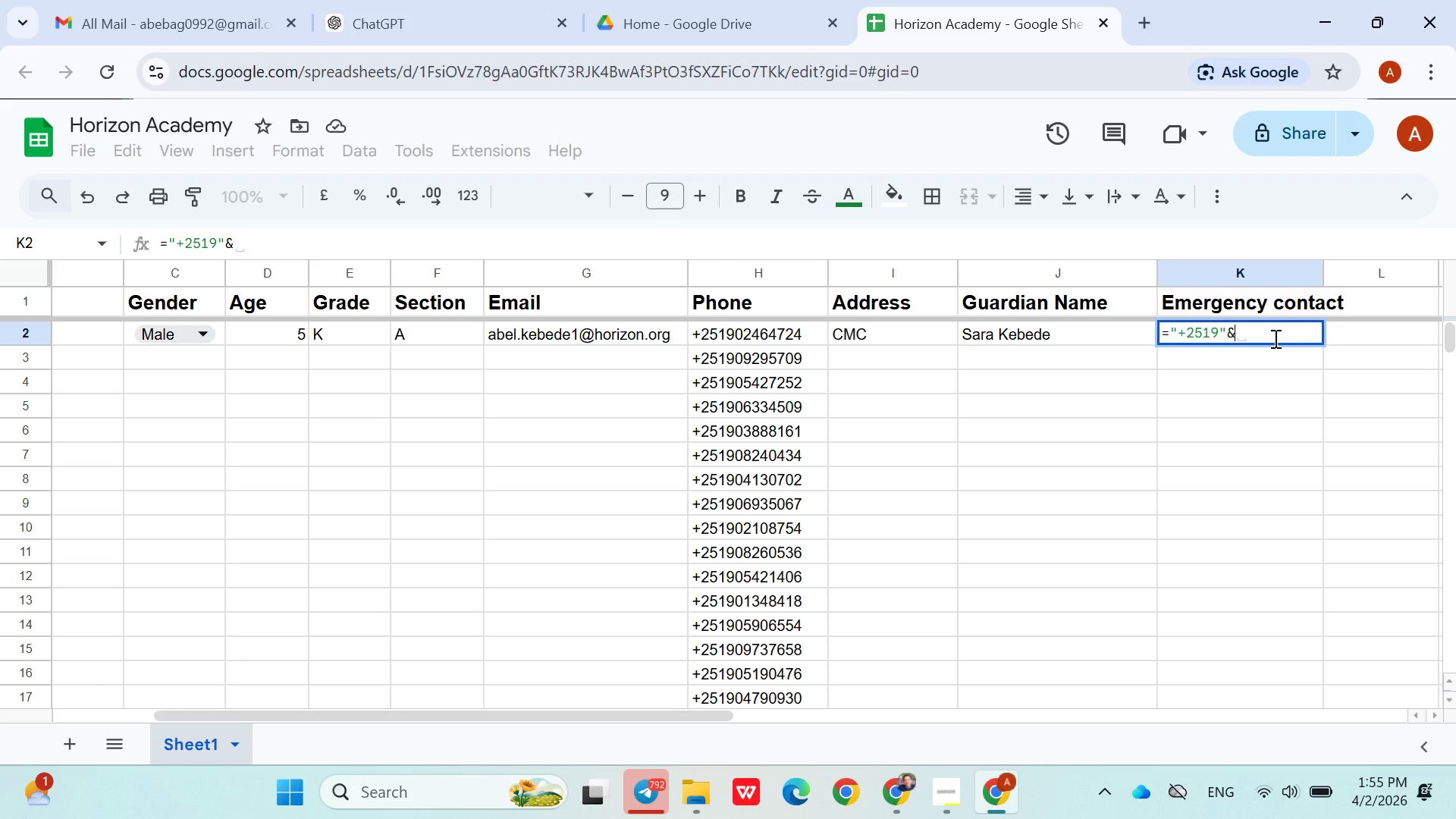 
type(TEXT)
 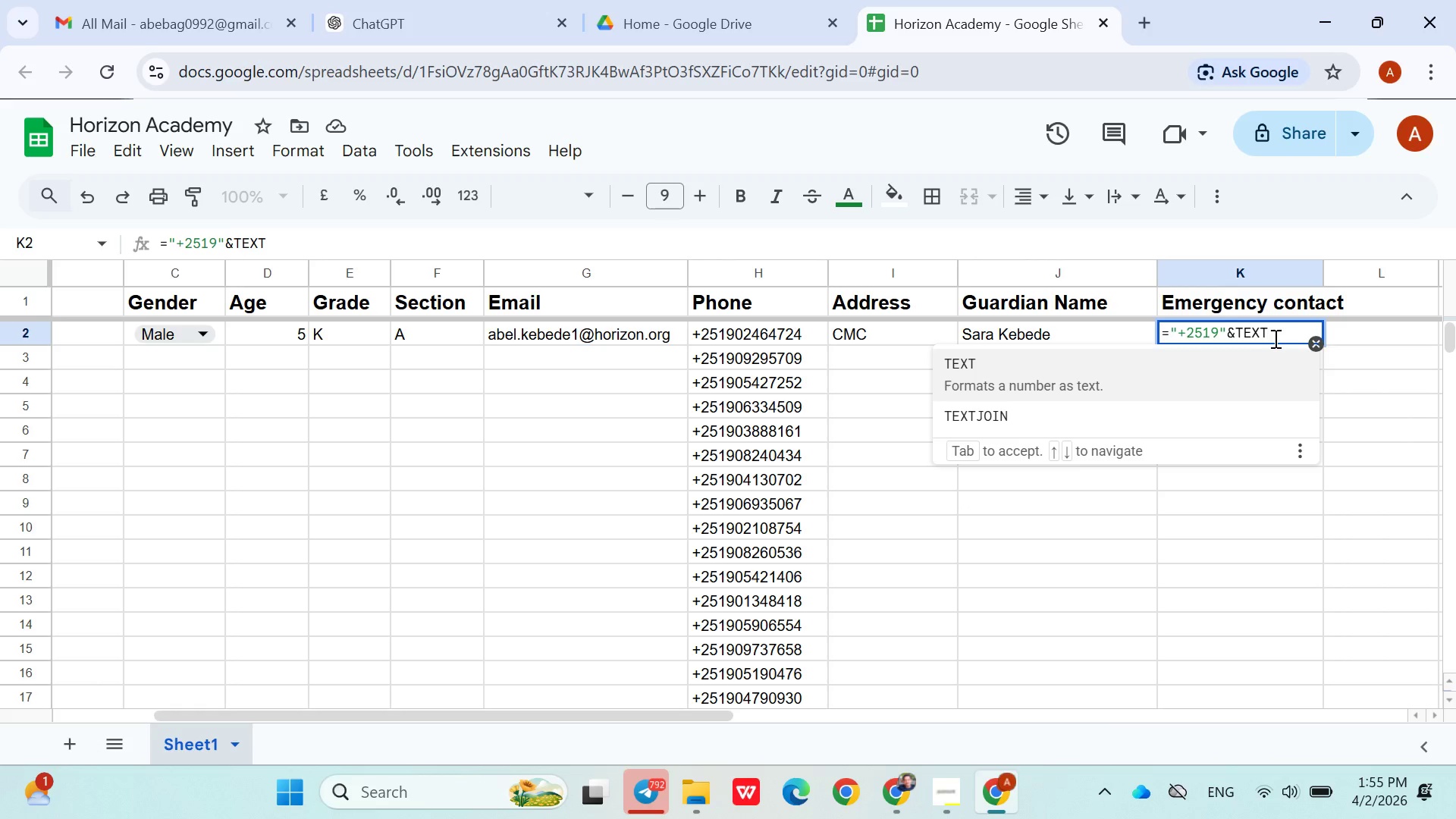 
type(())
 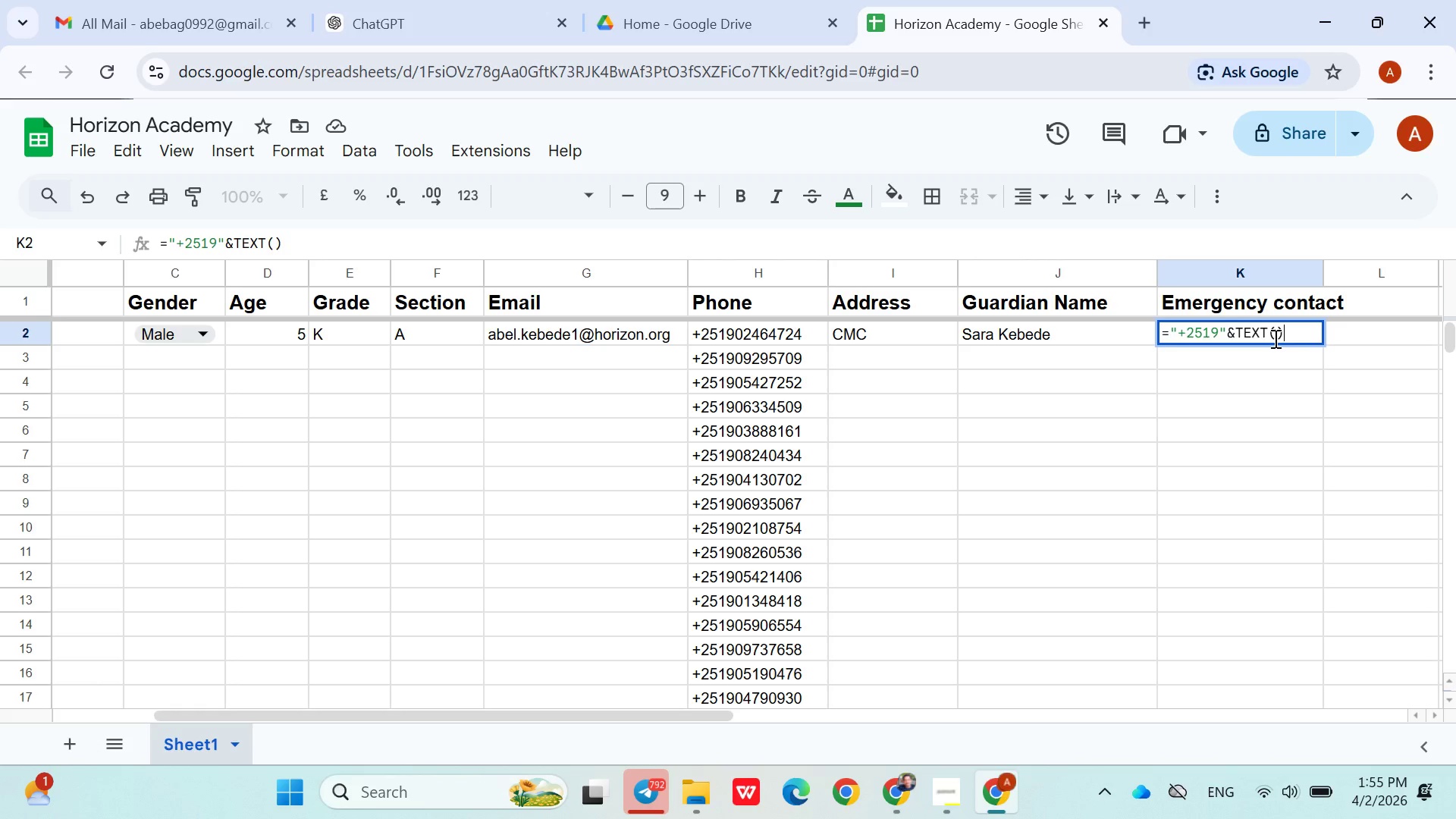 
key(ArrowLeft)
 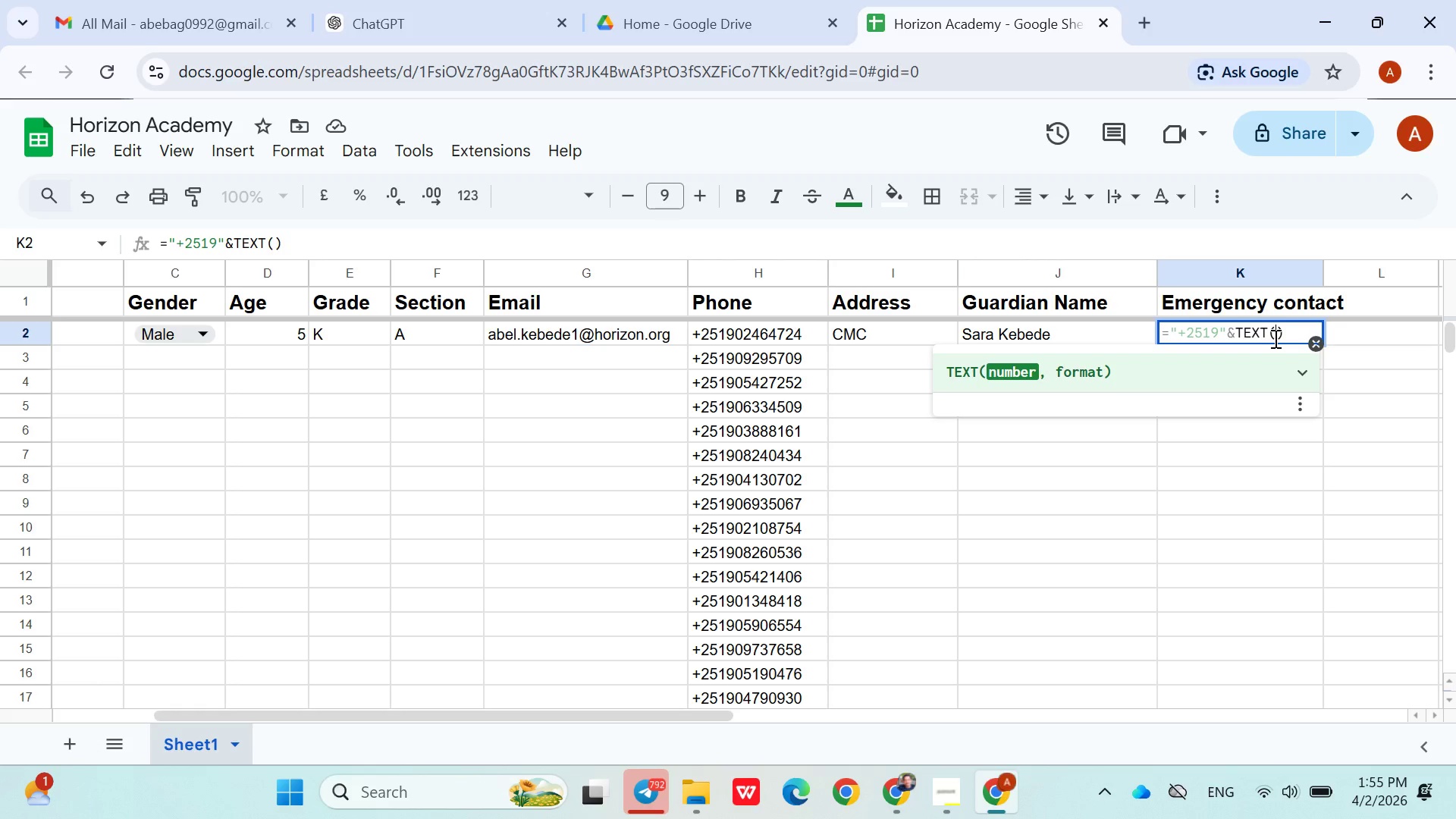 
type(RAND)
 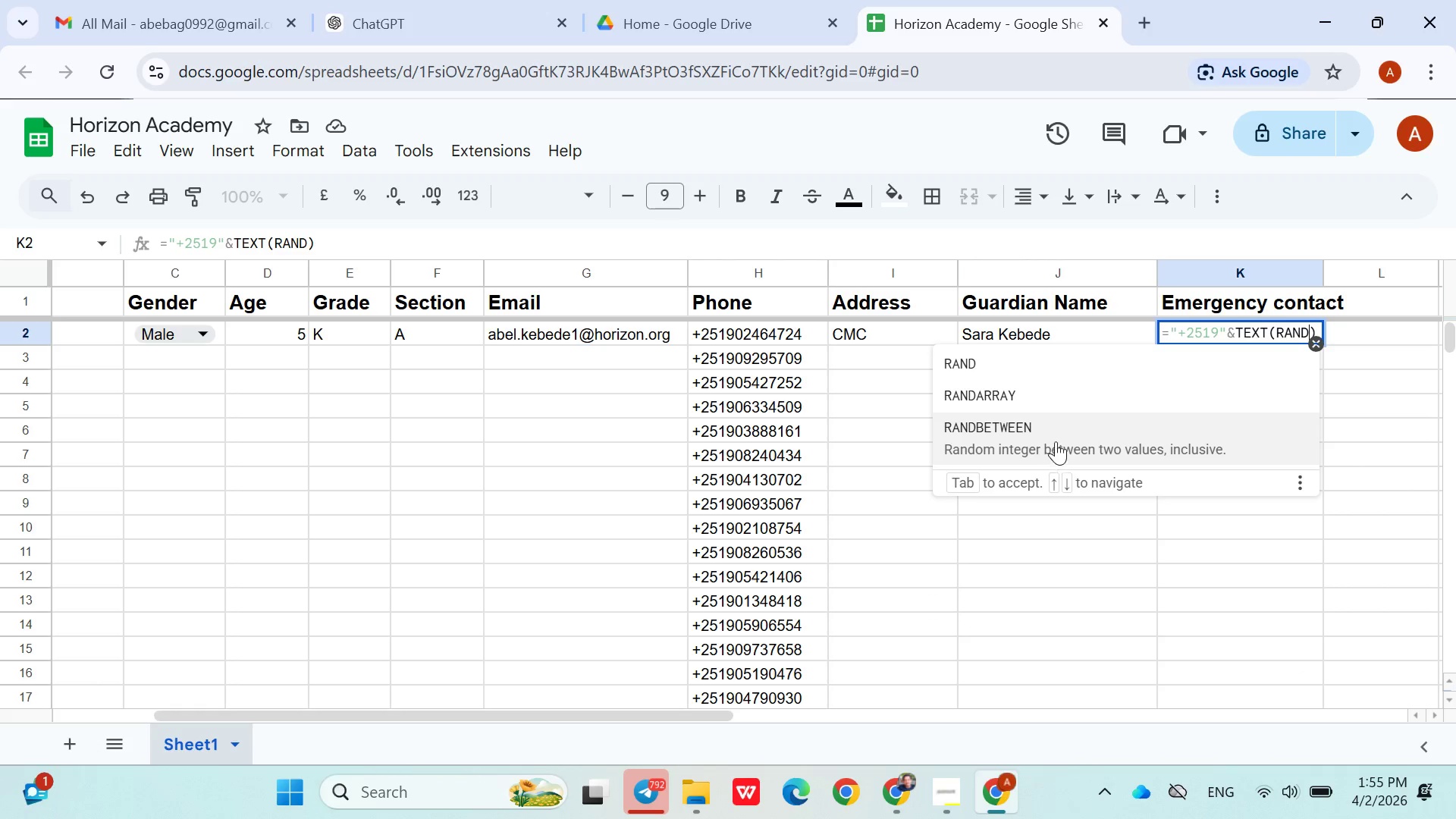 
left_click([1020, 438])
 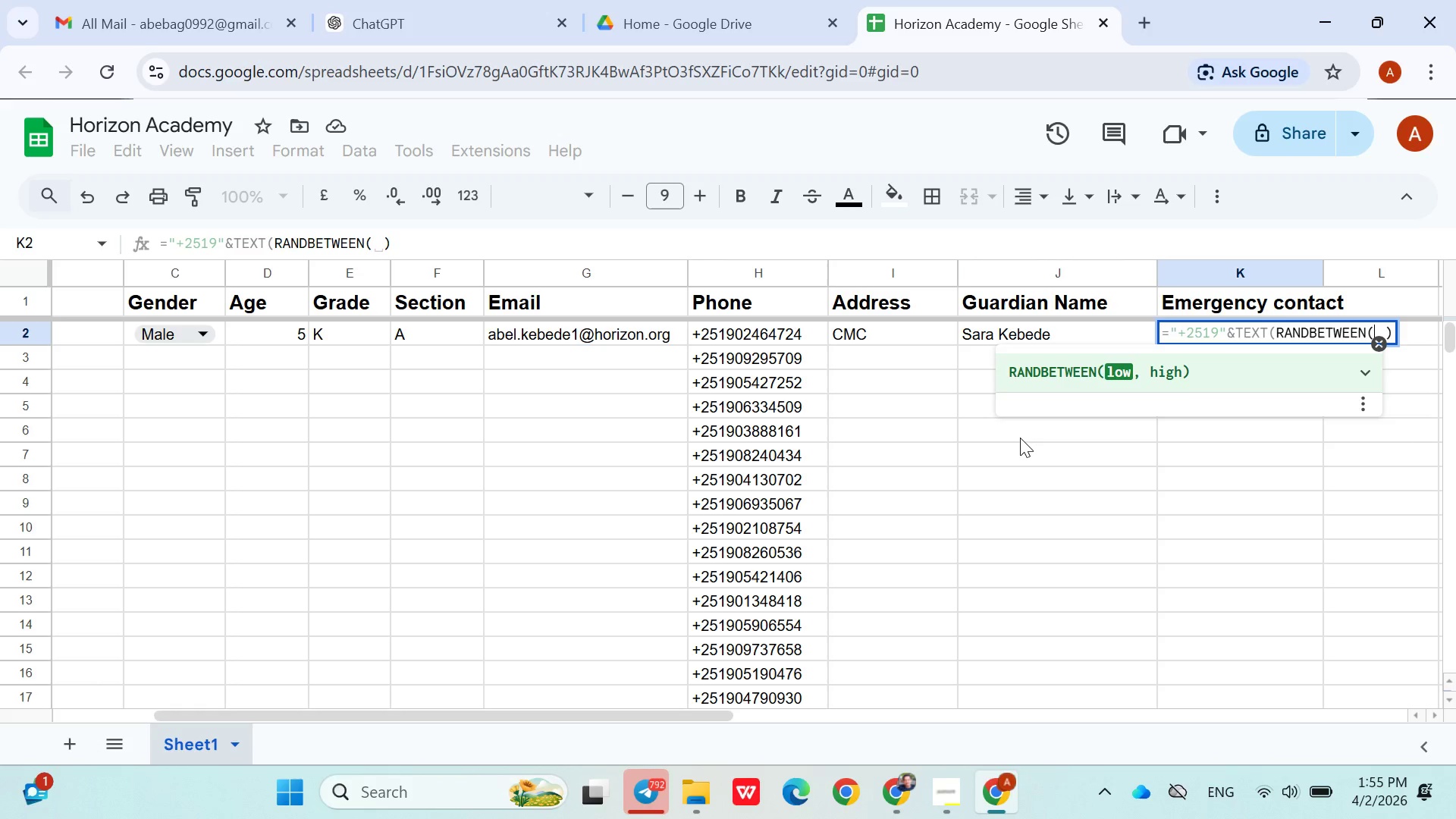 
wait(8.27)
 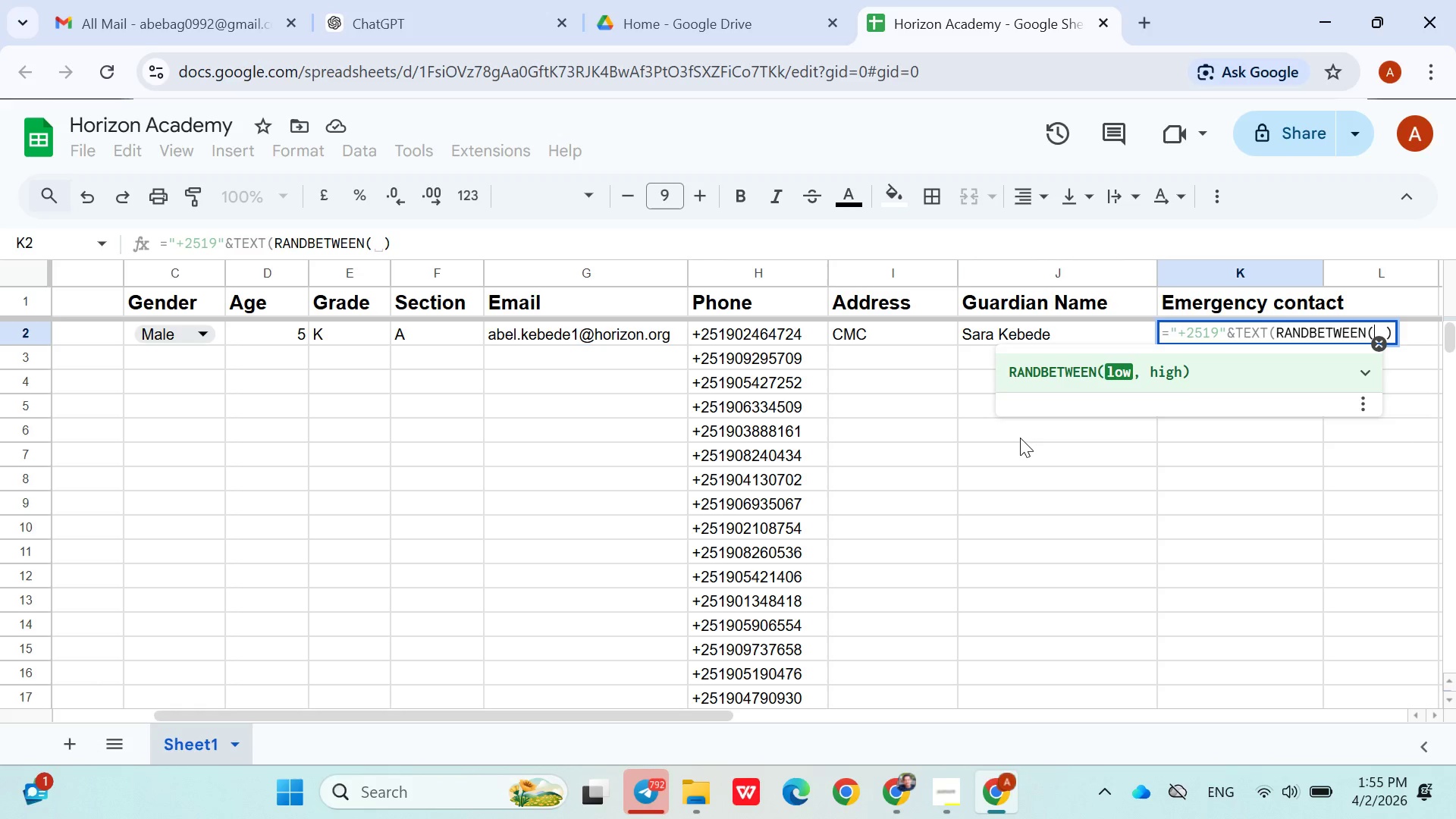 
type(10)
 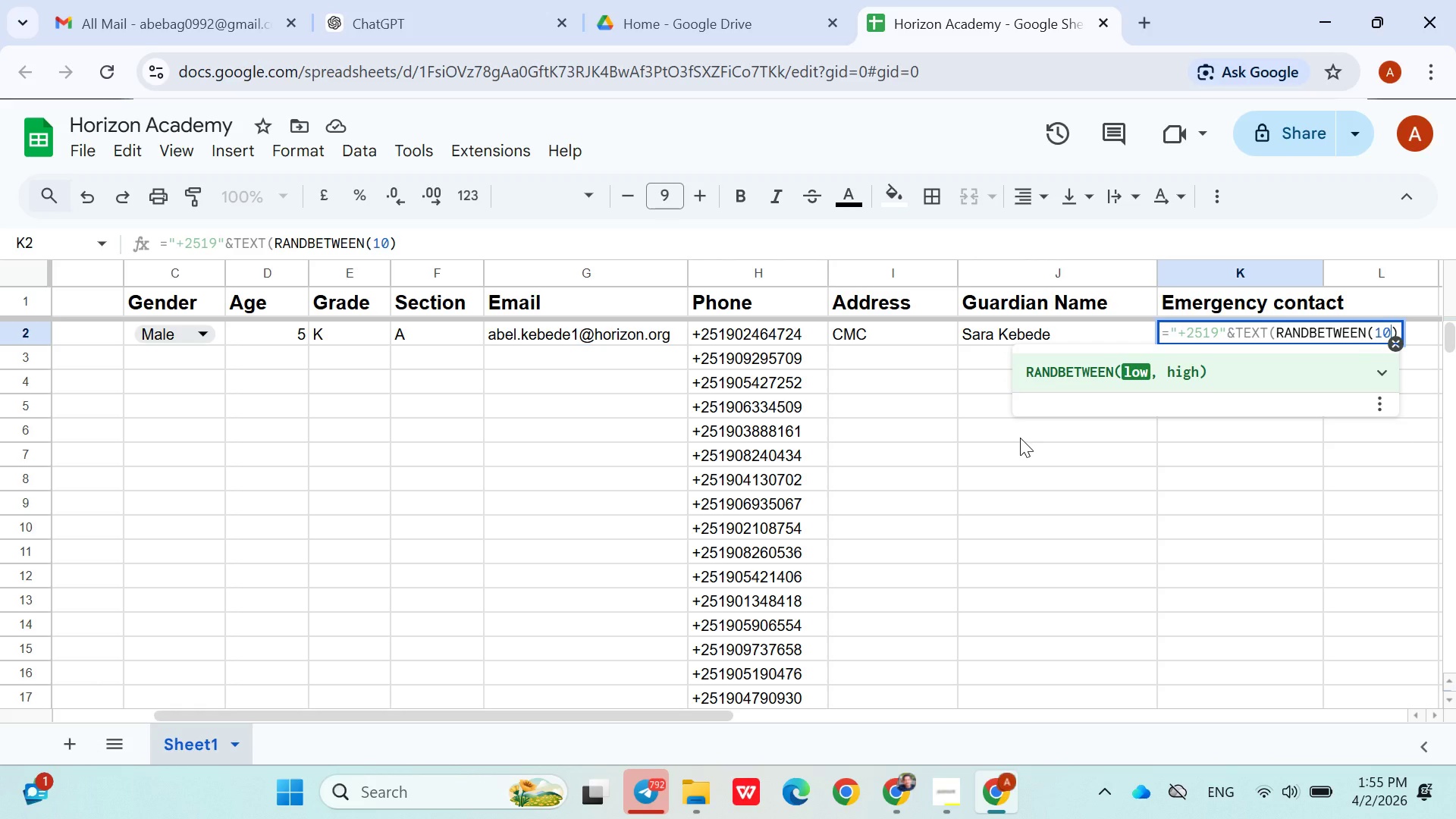 
type(000000,)
 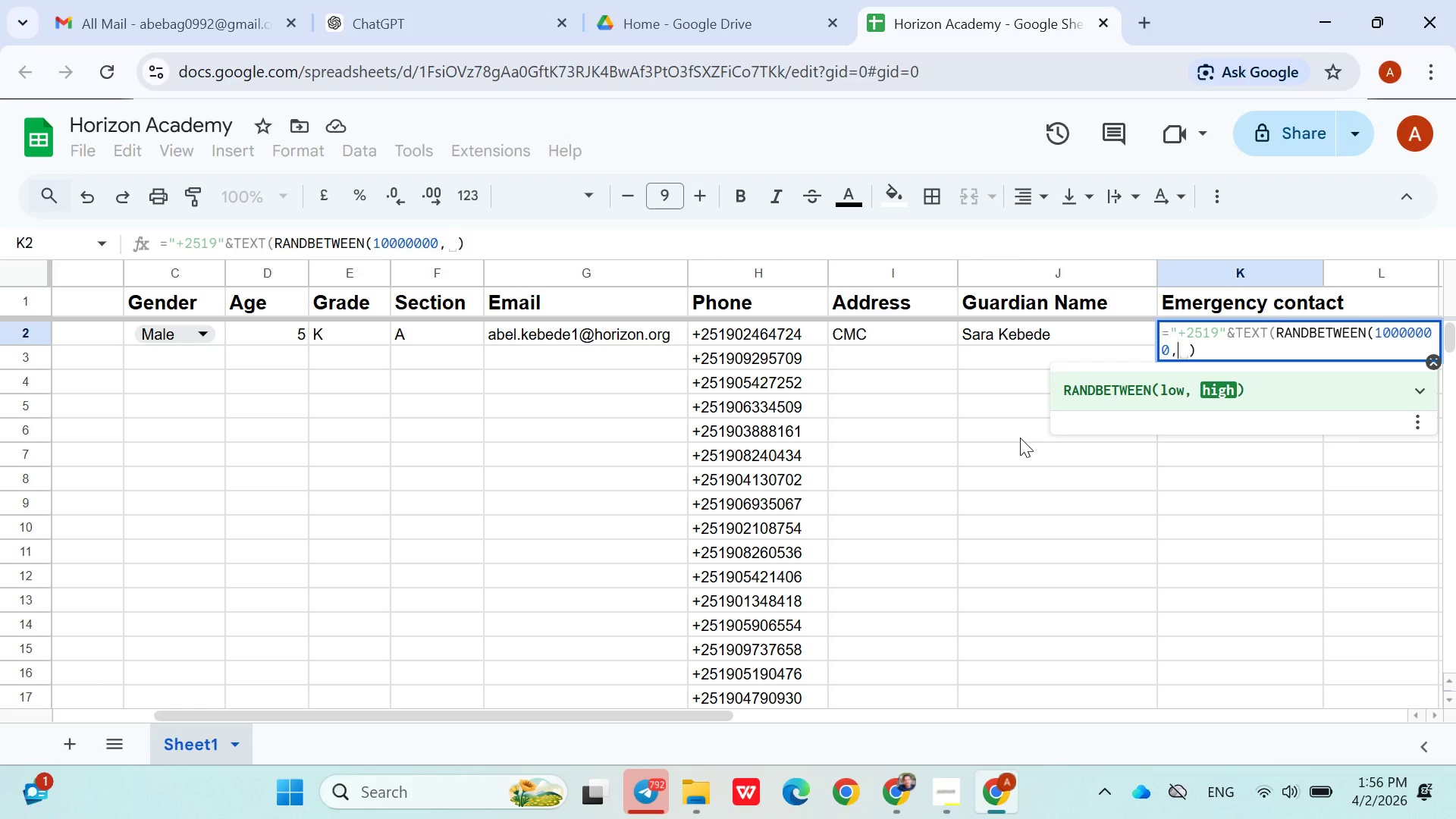 
type(99999999)
 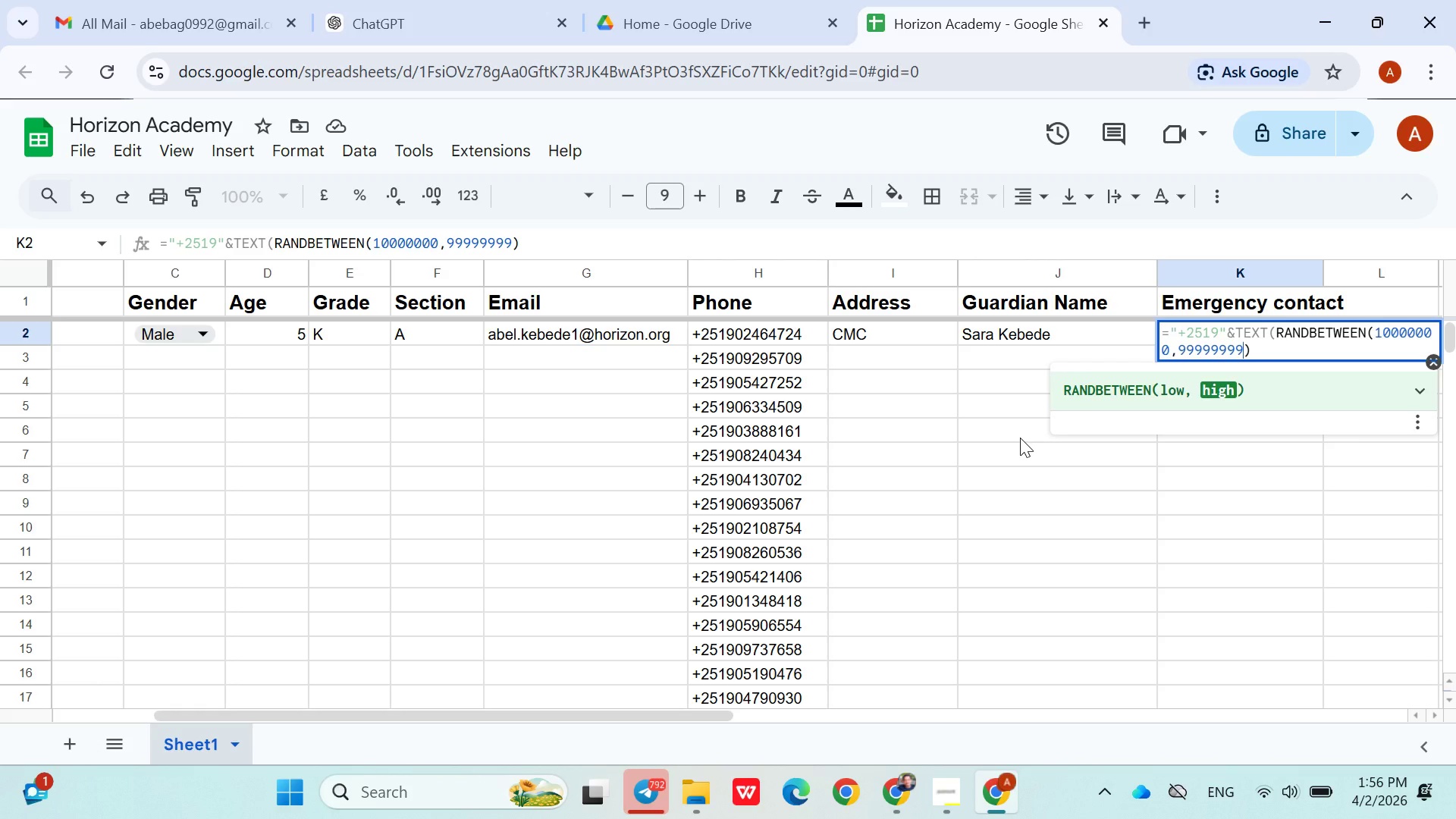 
key(ArrowRight)
 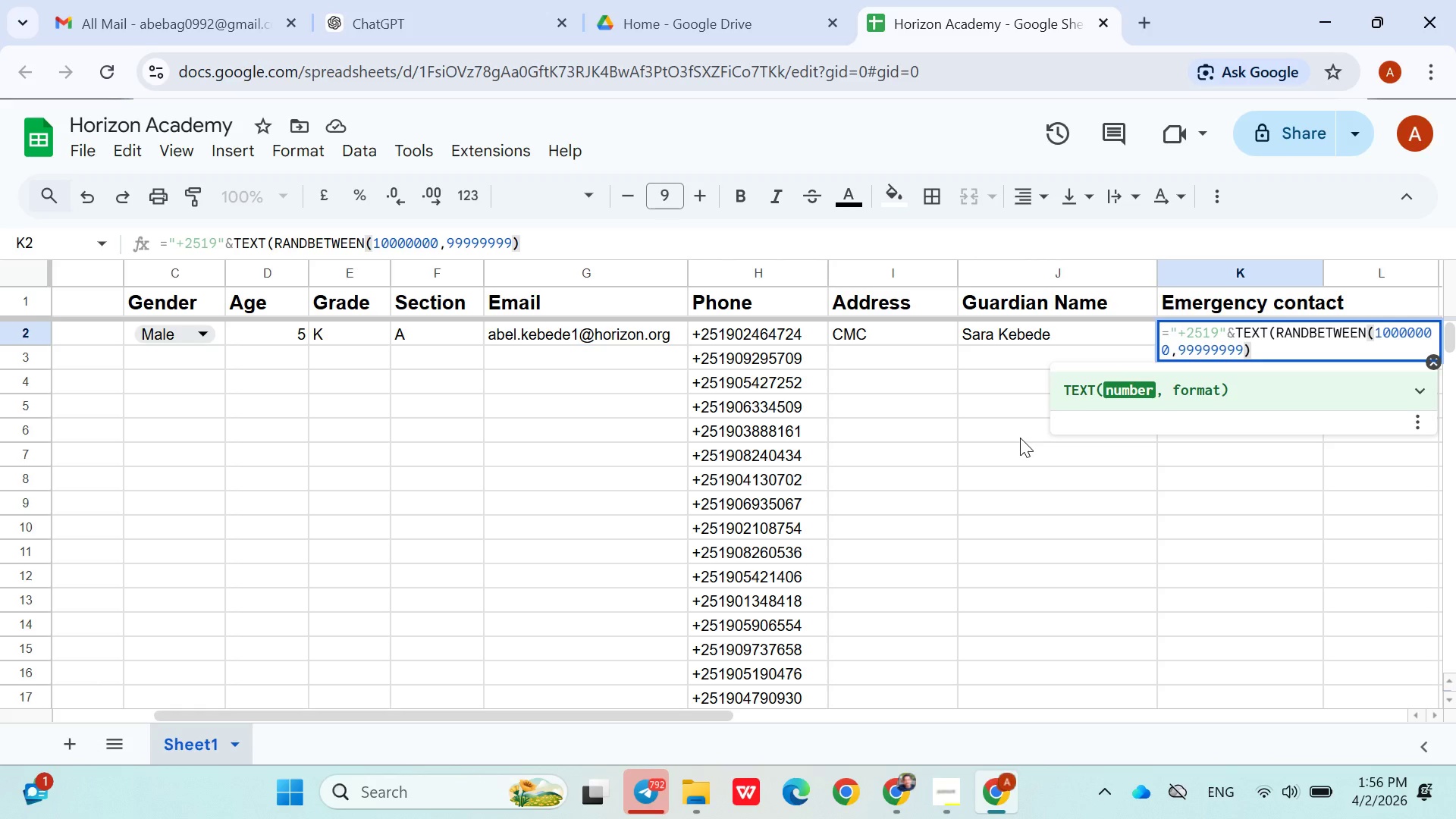 
key(Comma)
 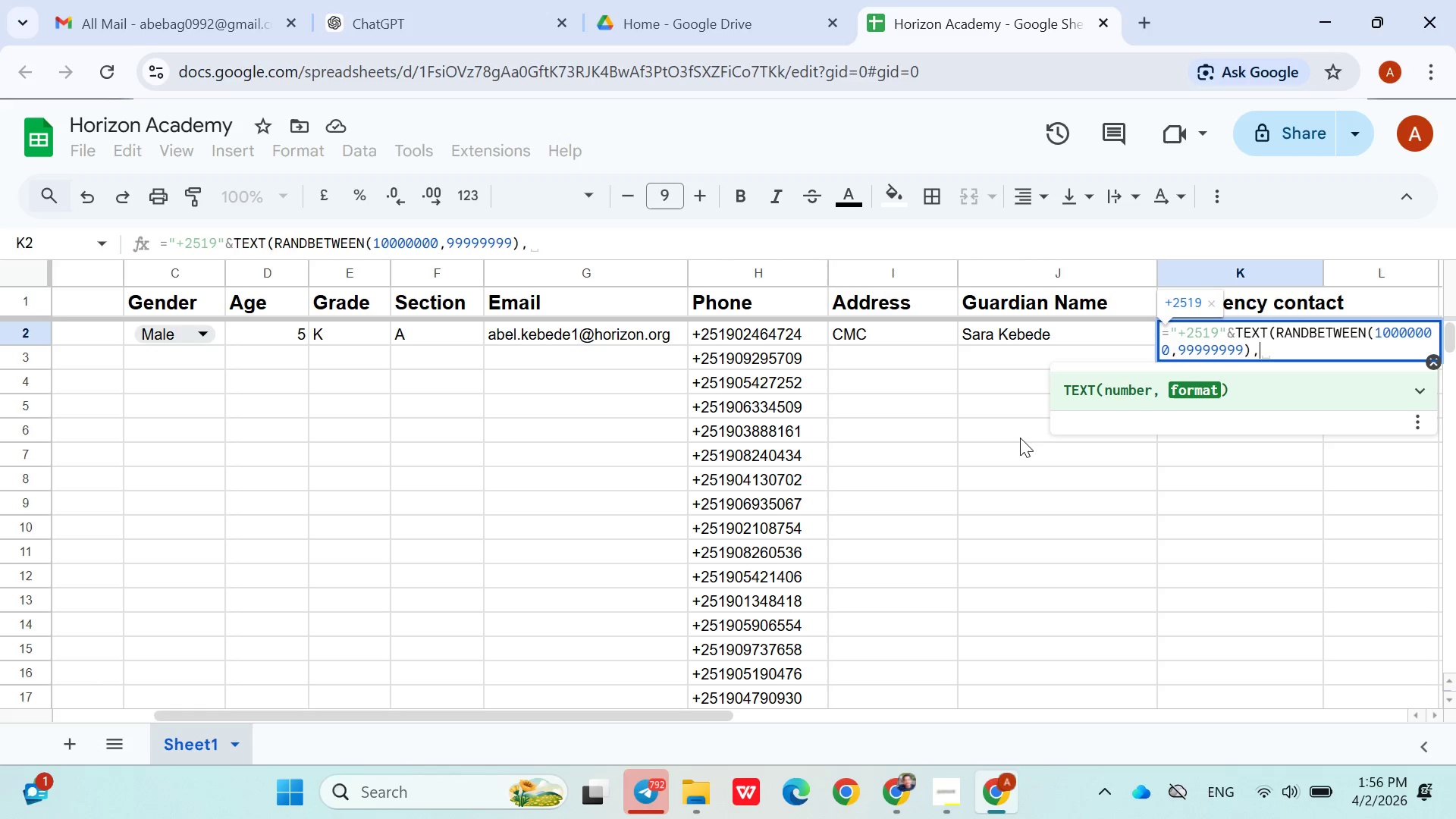 
key(Shift+Quote)
 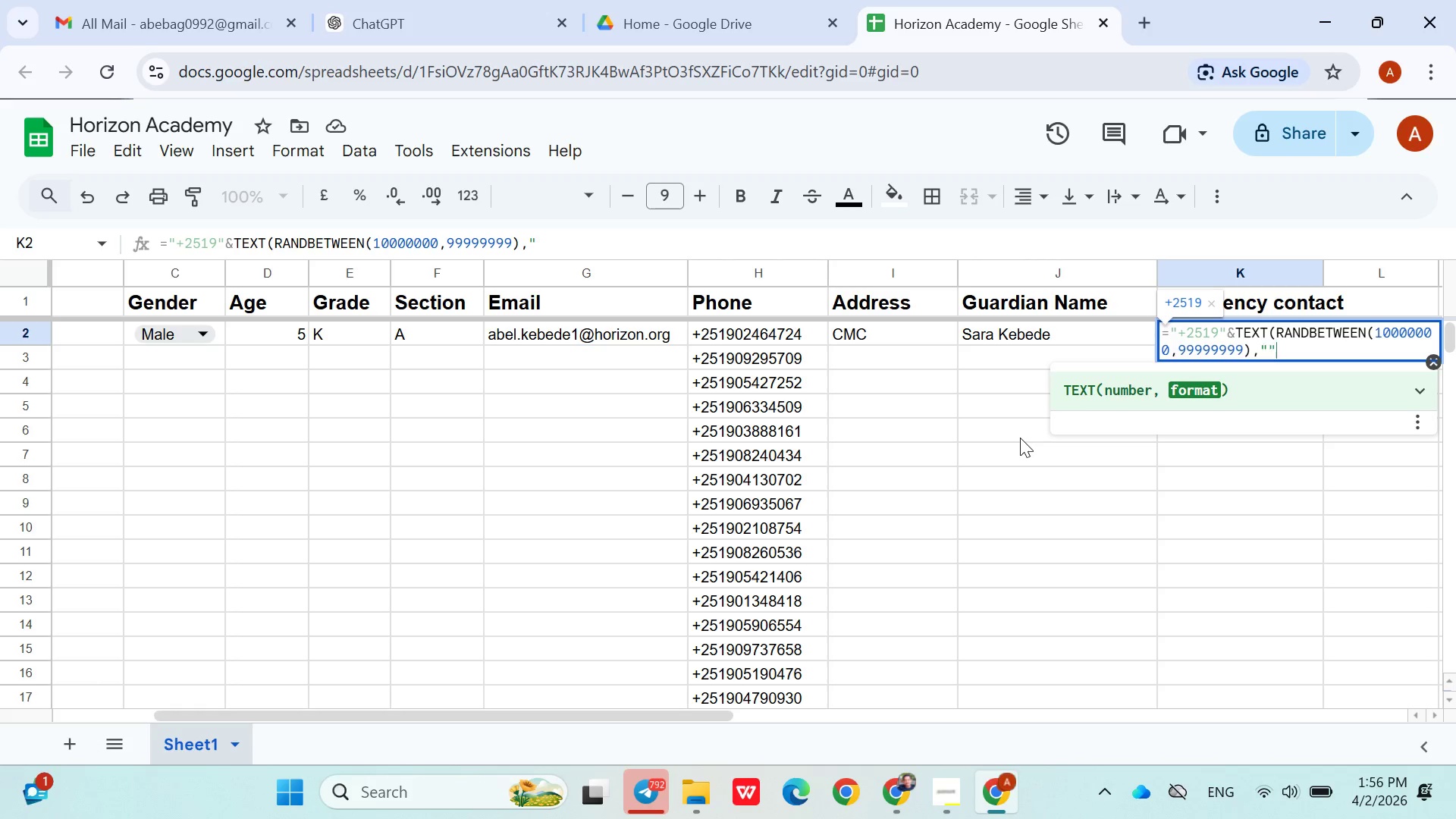 
key(Shift+Quote)
 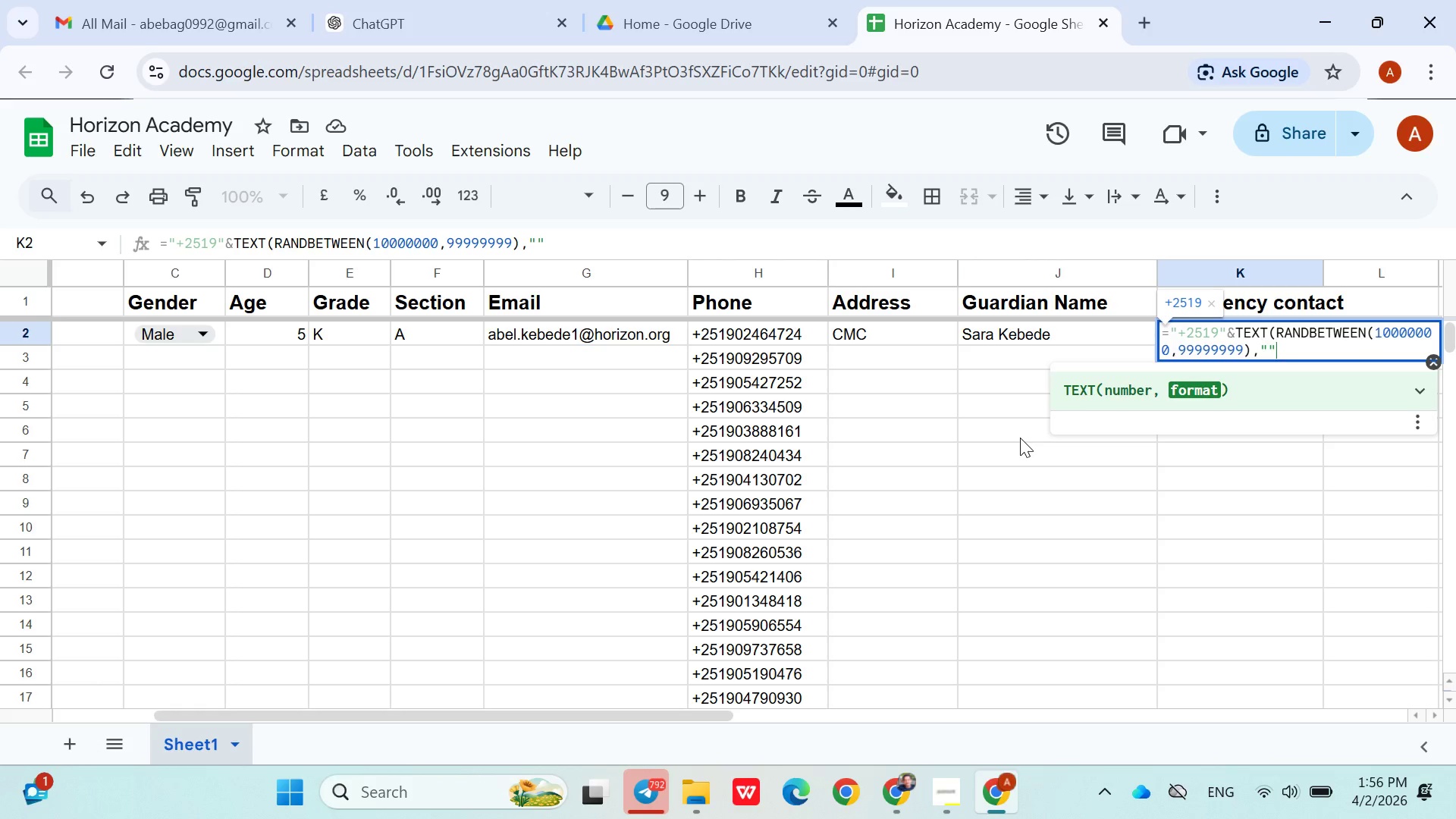 
hold_key(key=ShiftRight, duration=1.51)
 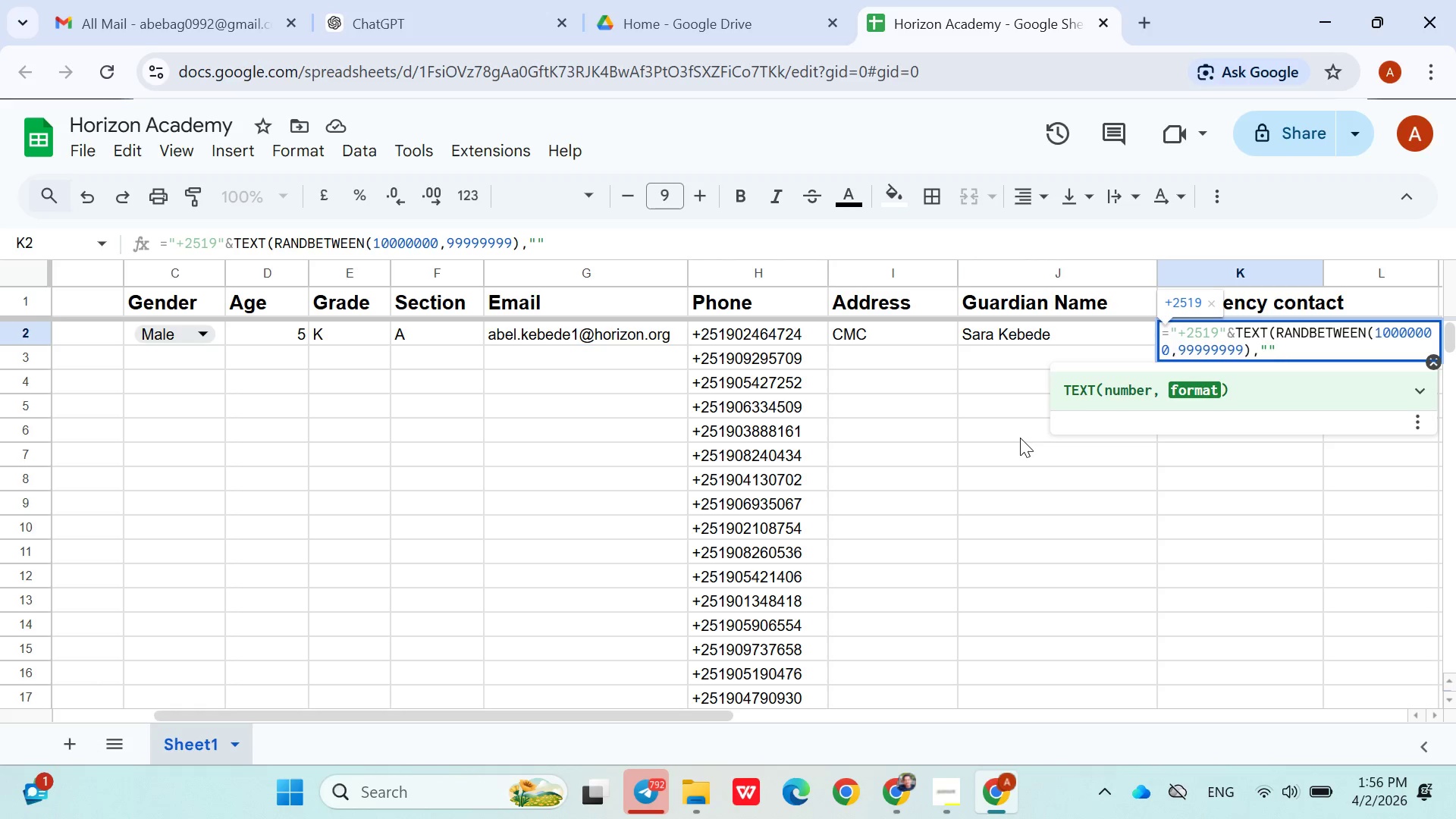 
key(Shift+0)
 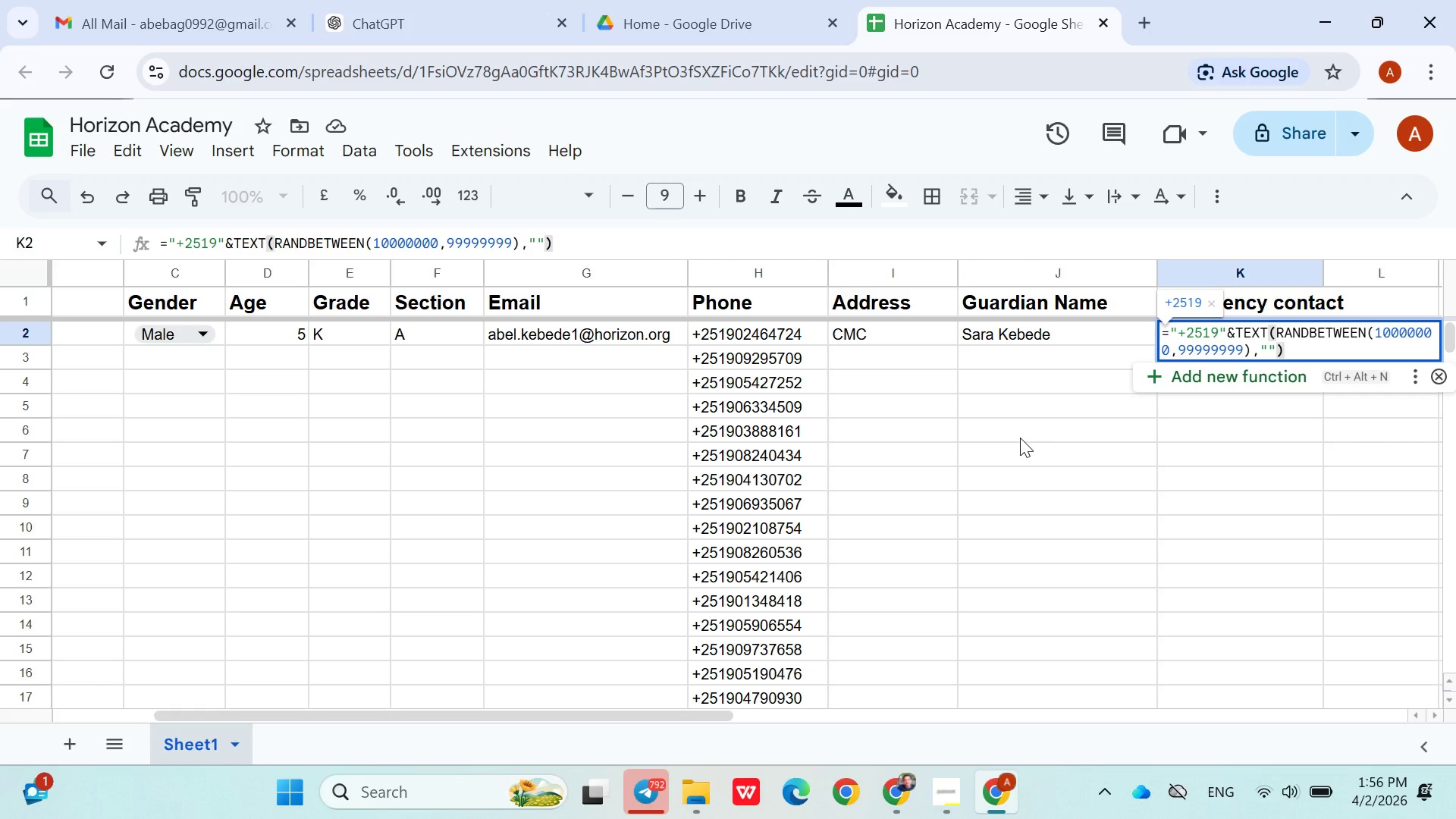 
key(ArrowLeft)
 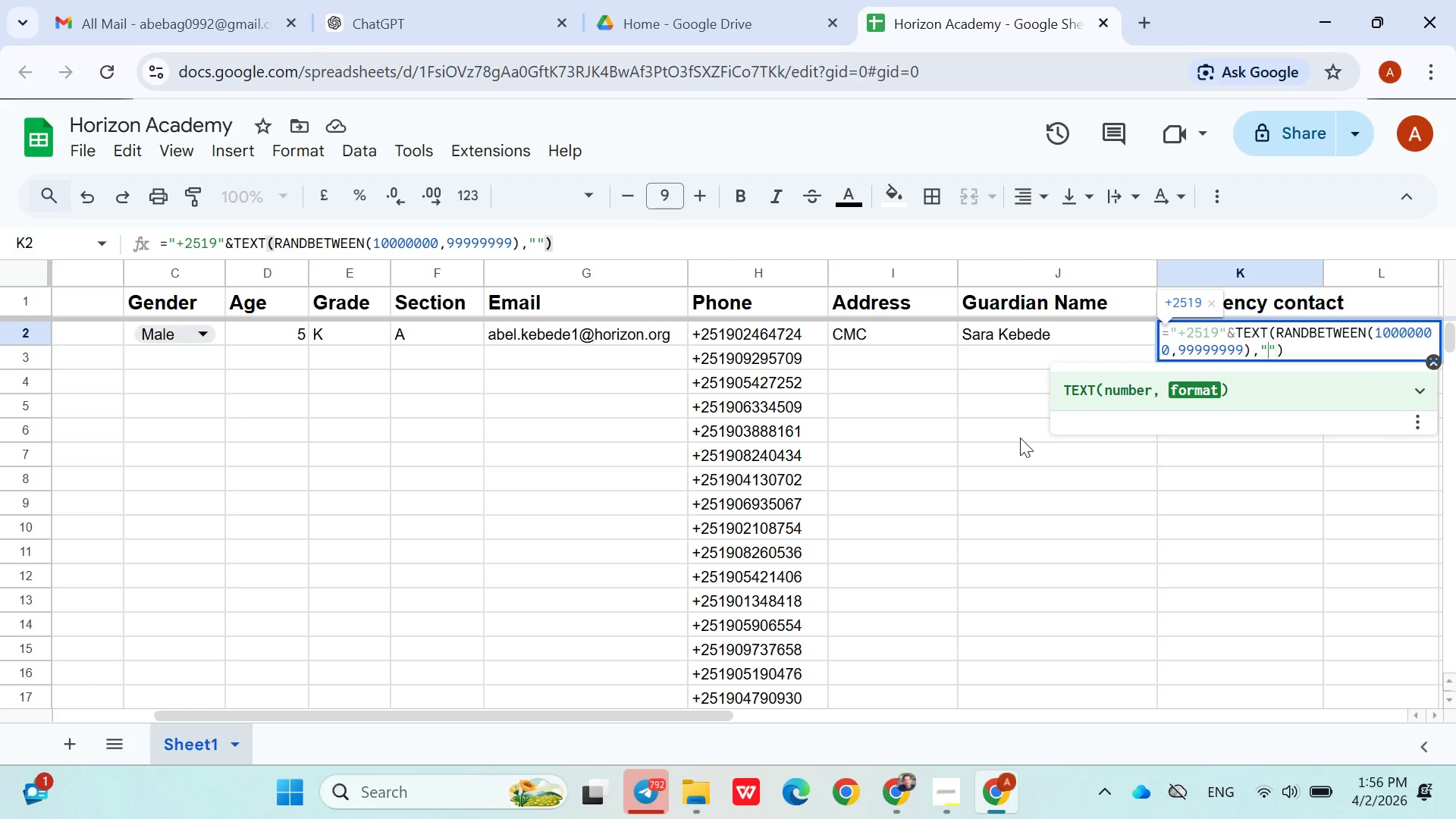 
key(ArrowLeft)
 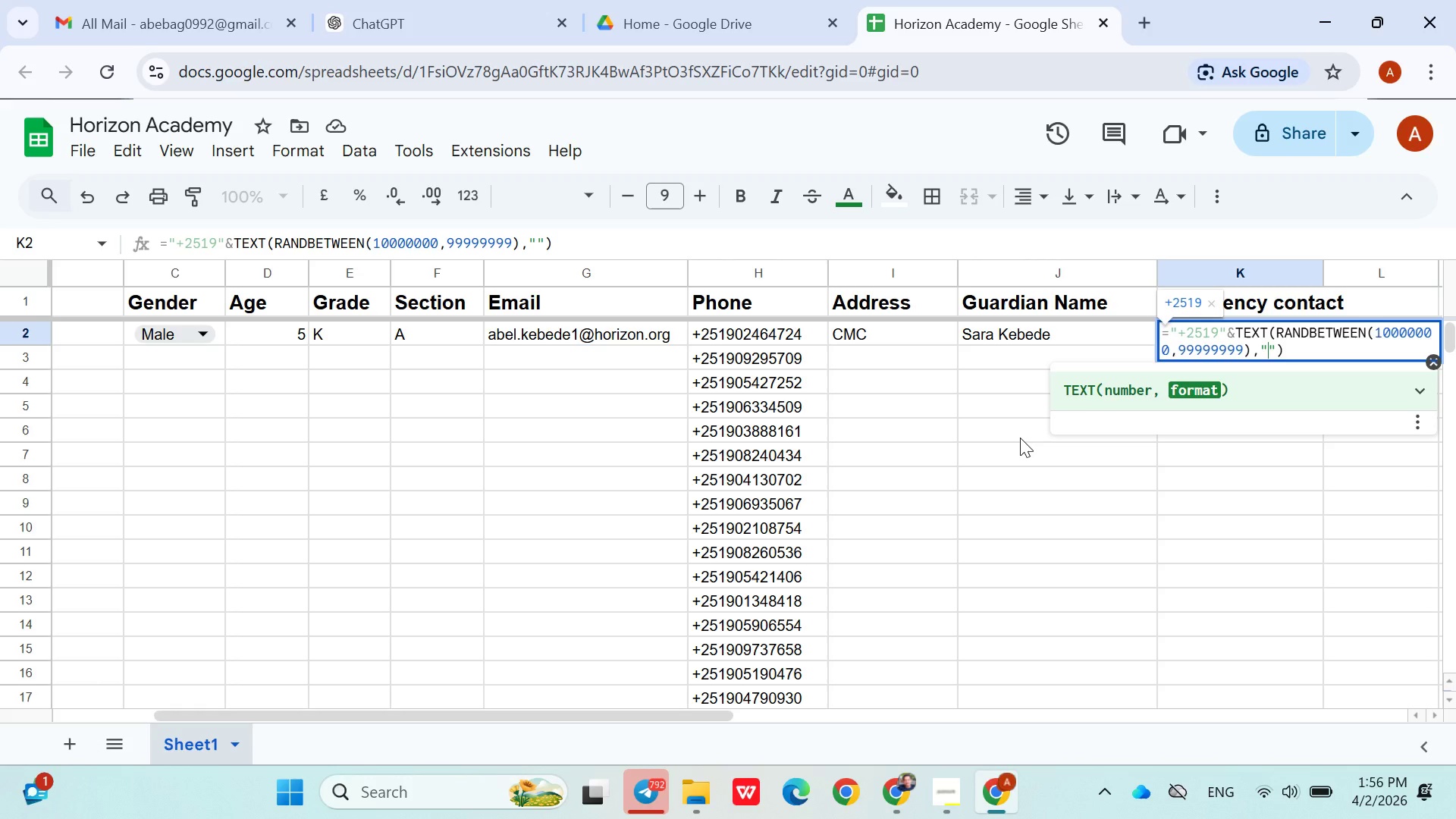 
type(00000000)
 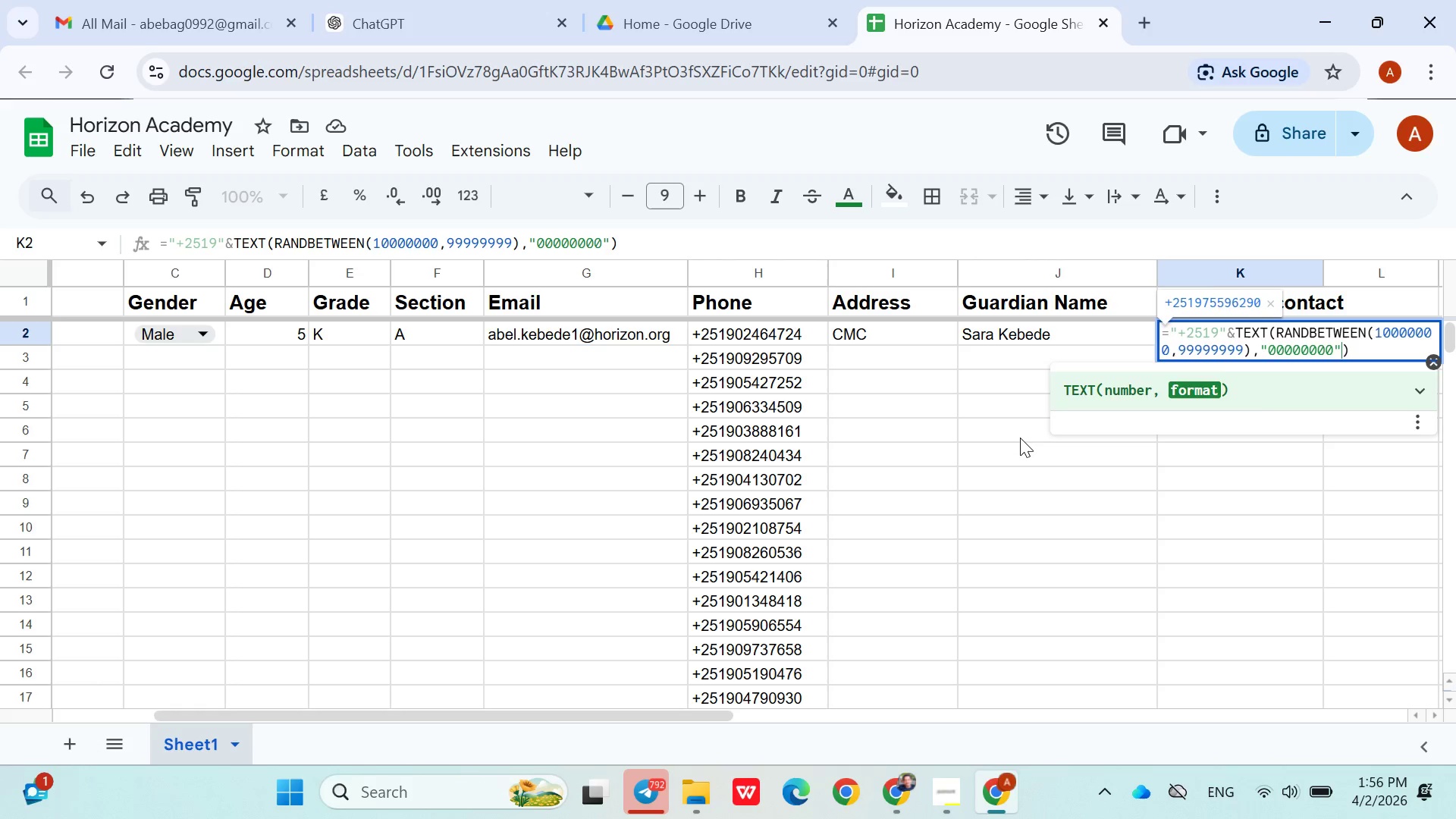 
key(ArrowRight)
 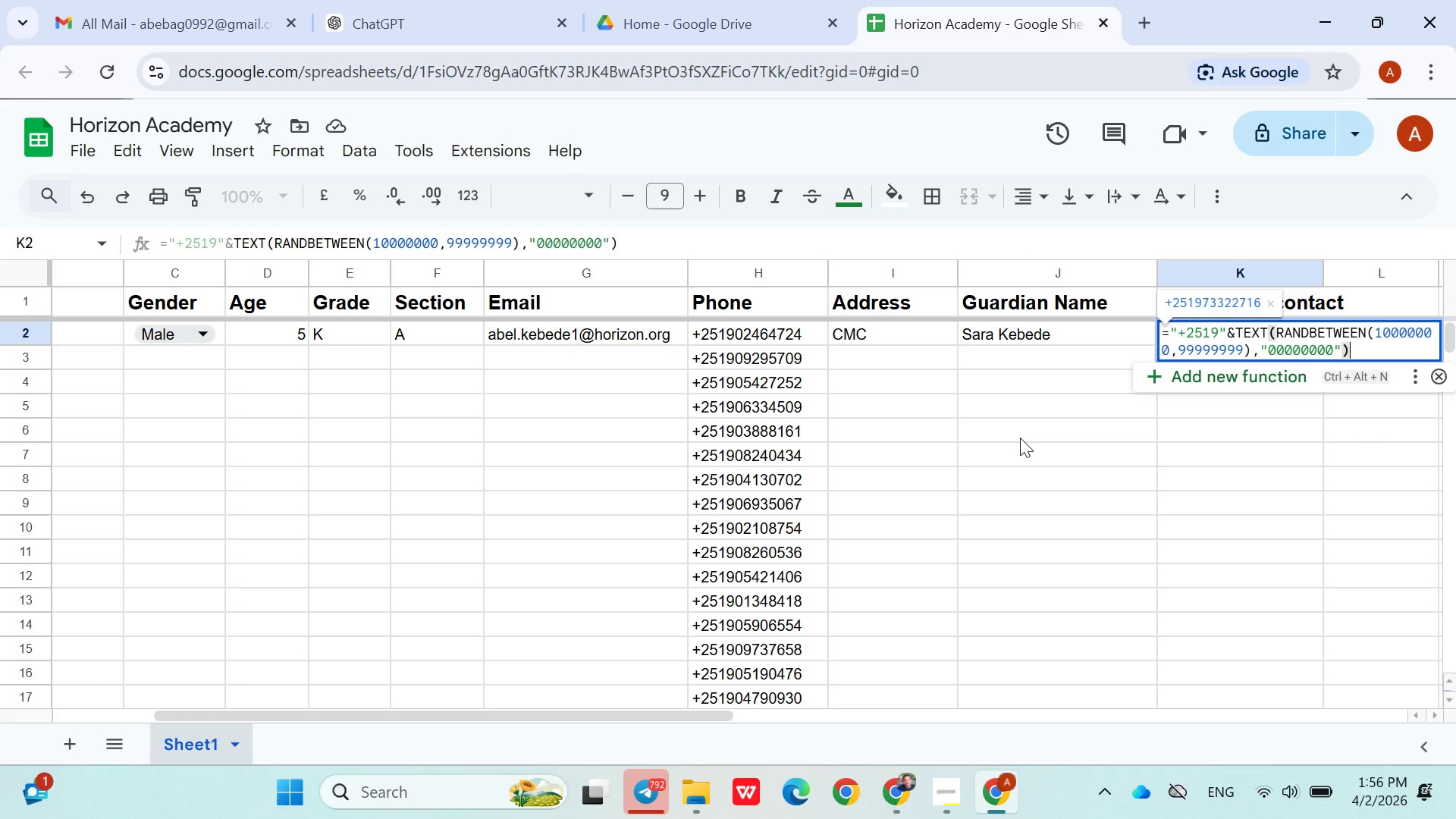 
key(ArrowRight)
 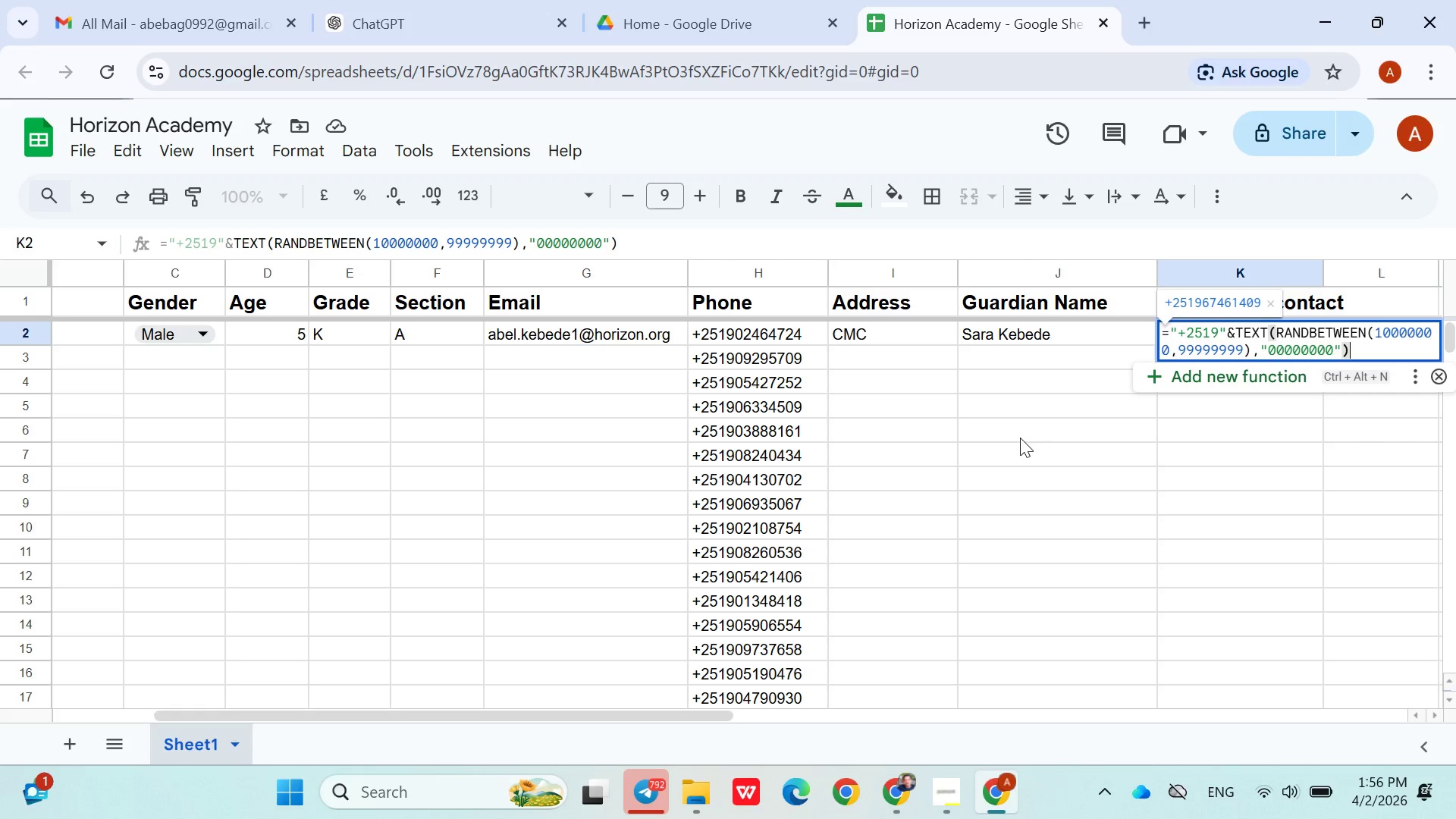 
key(ArrowRight)
 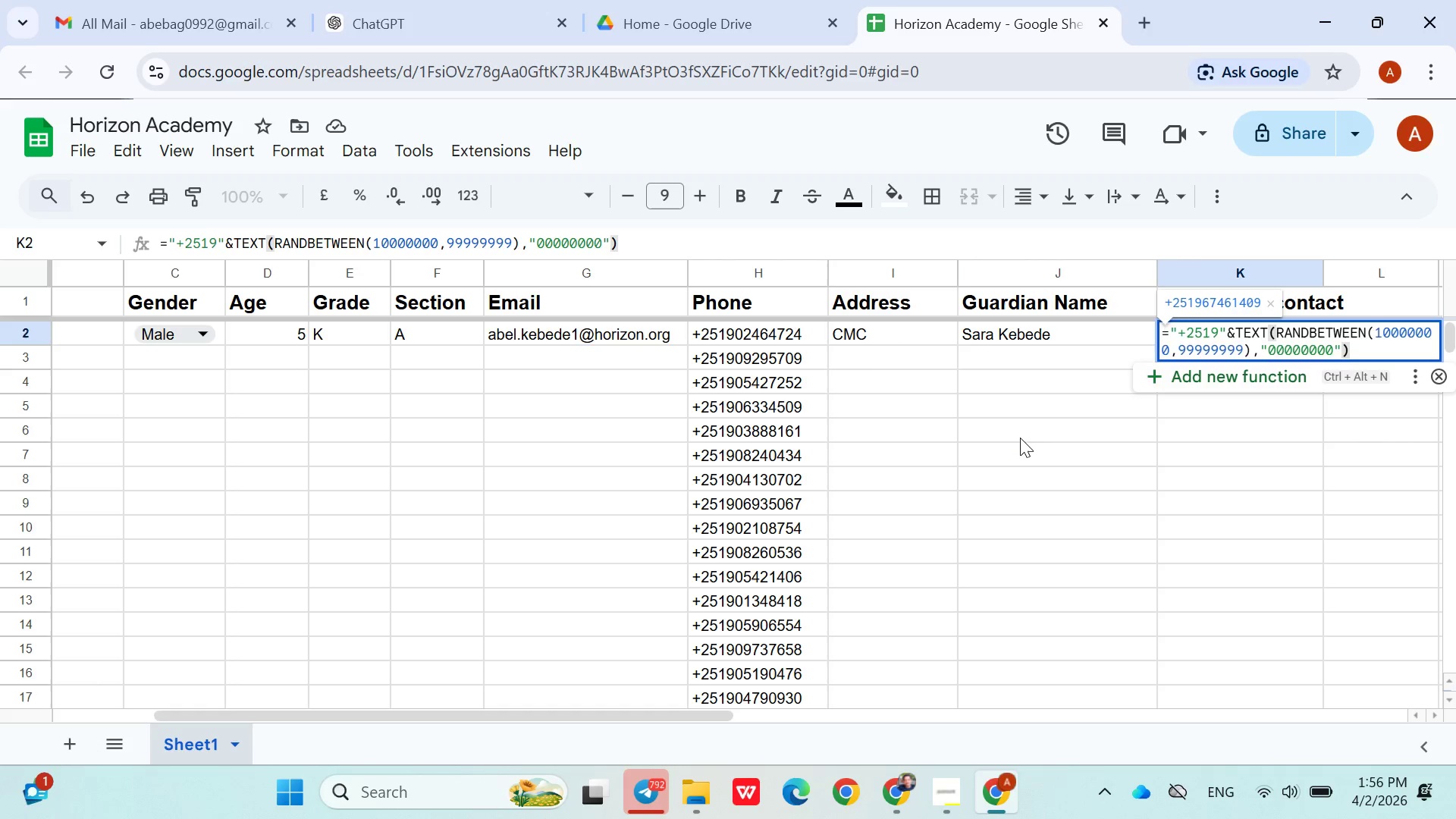 
key(Enter)
 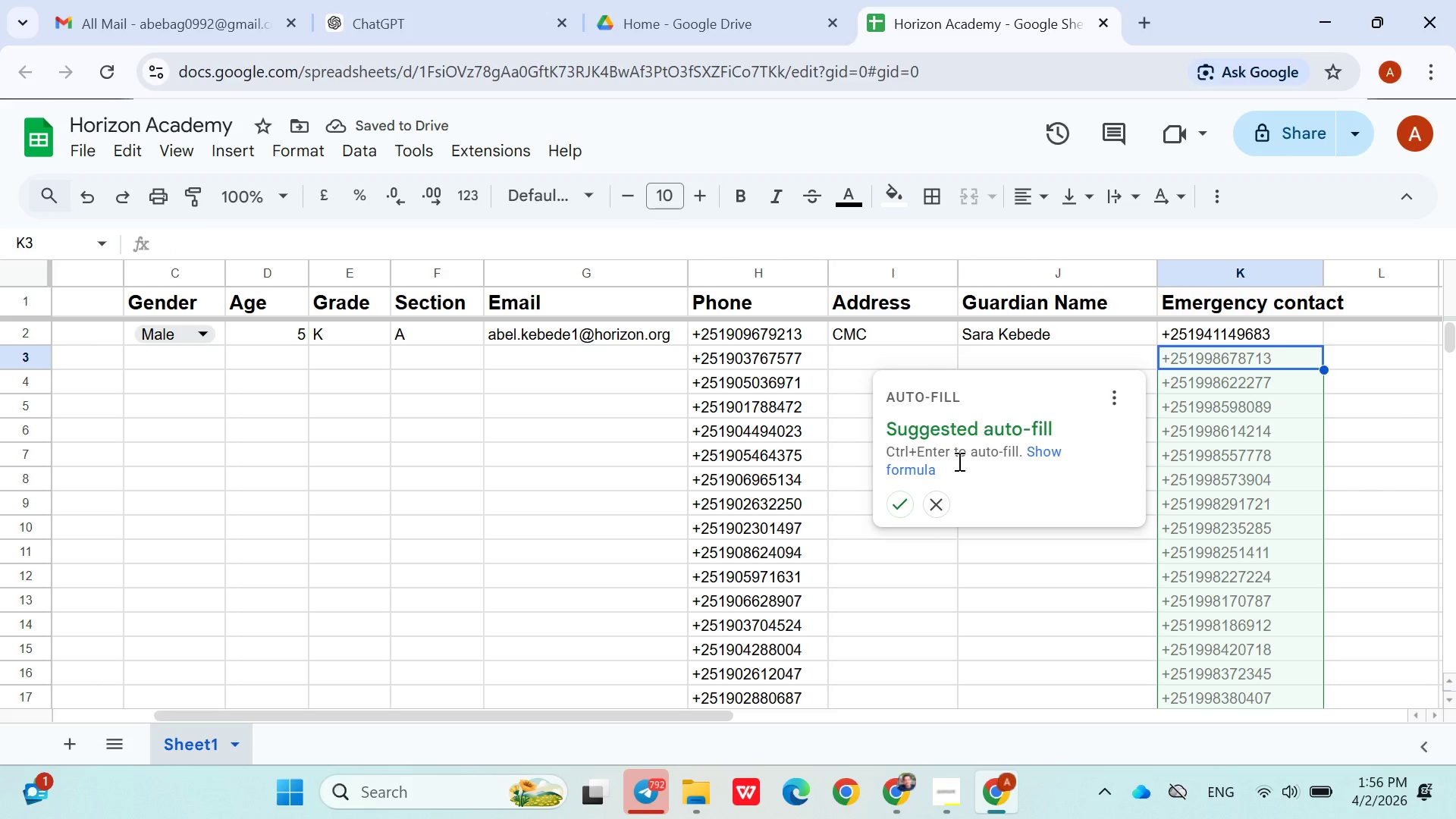 
left_click([902, 510])
 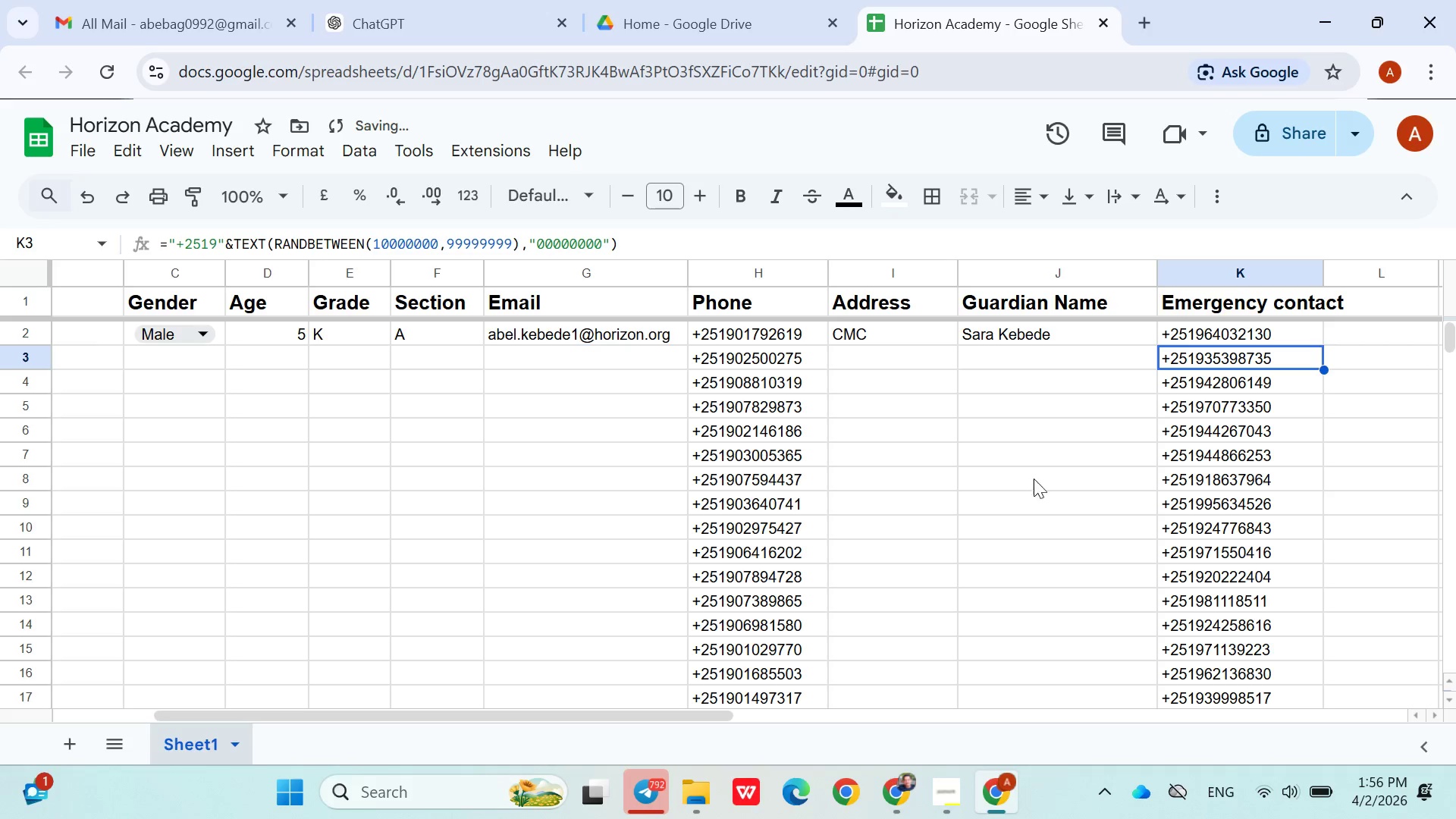 
scroll: coordinate [1243, 477], scroll_direction: down, amount: 80.0
 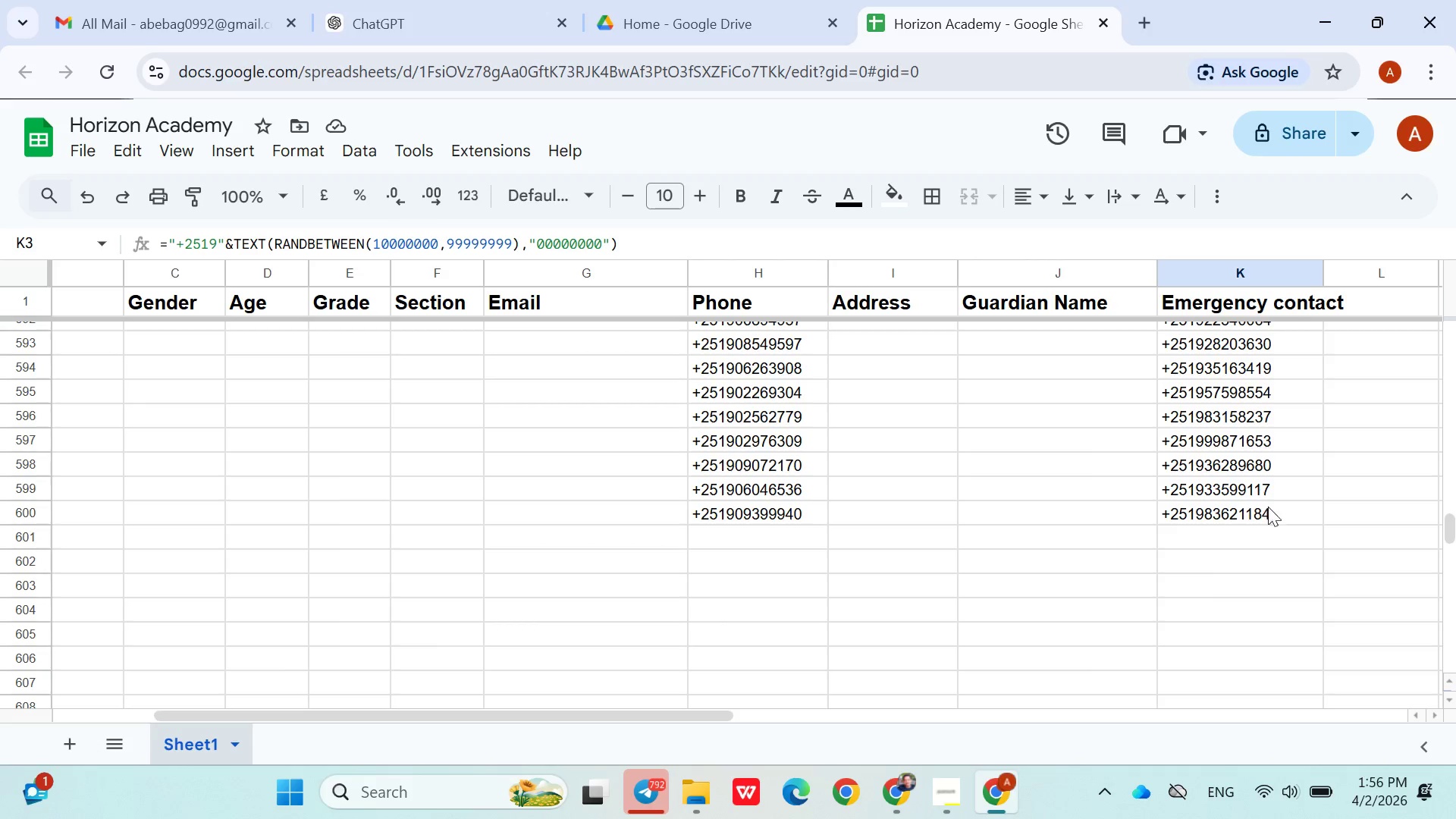 
left_click([1107, 510])
 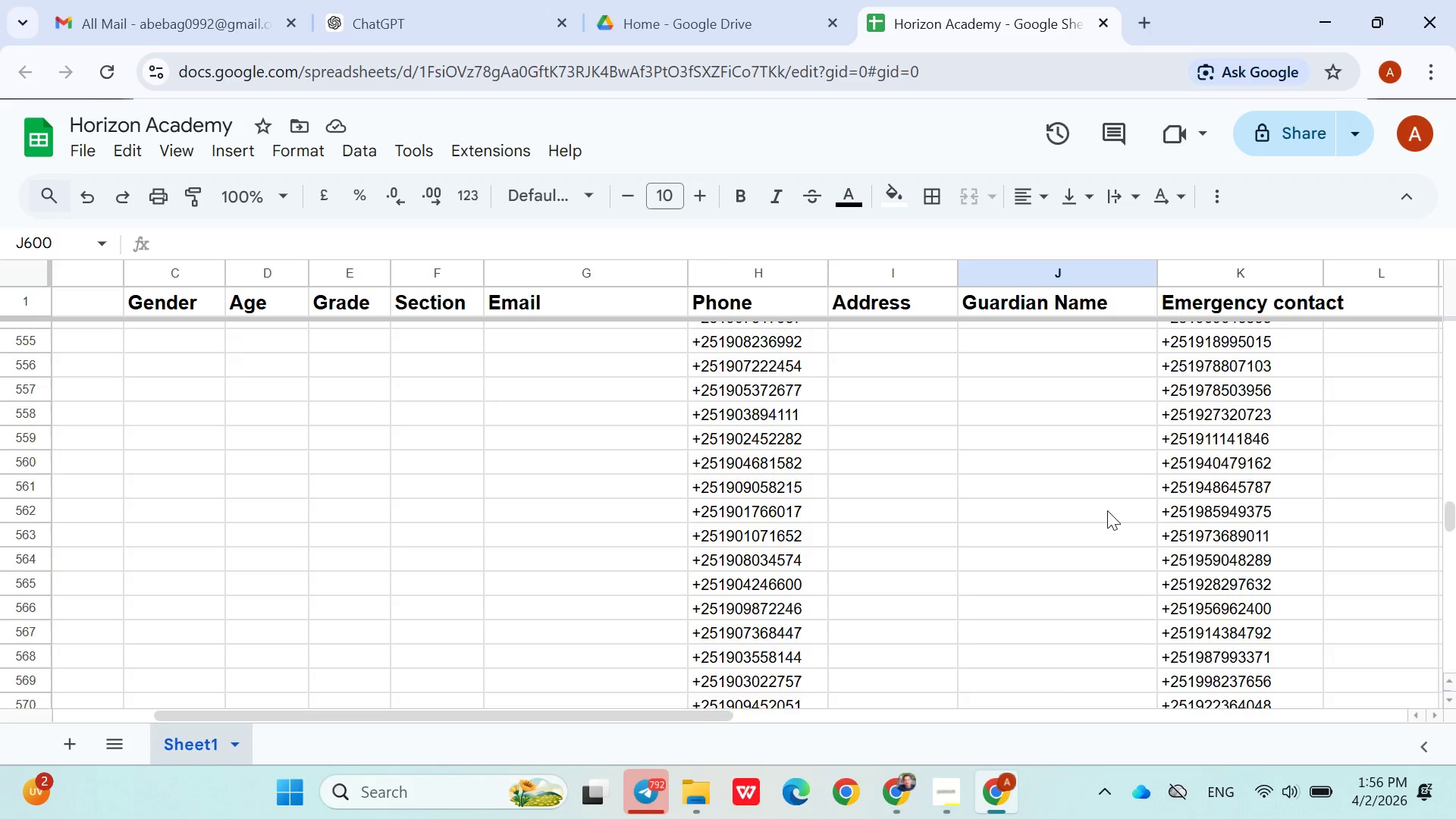 
wait(8.59)
 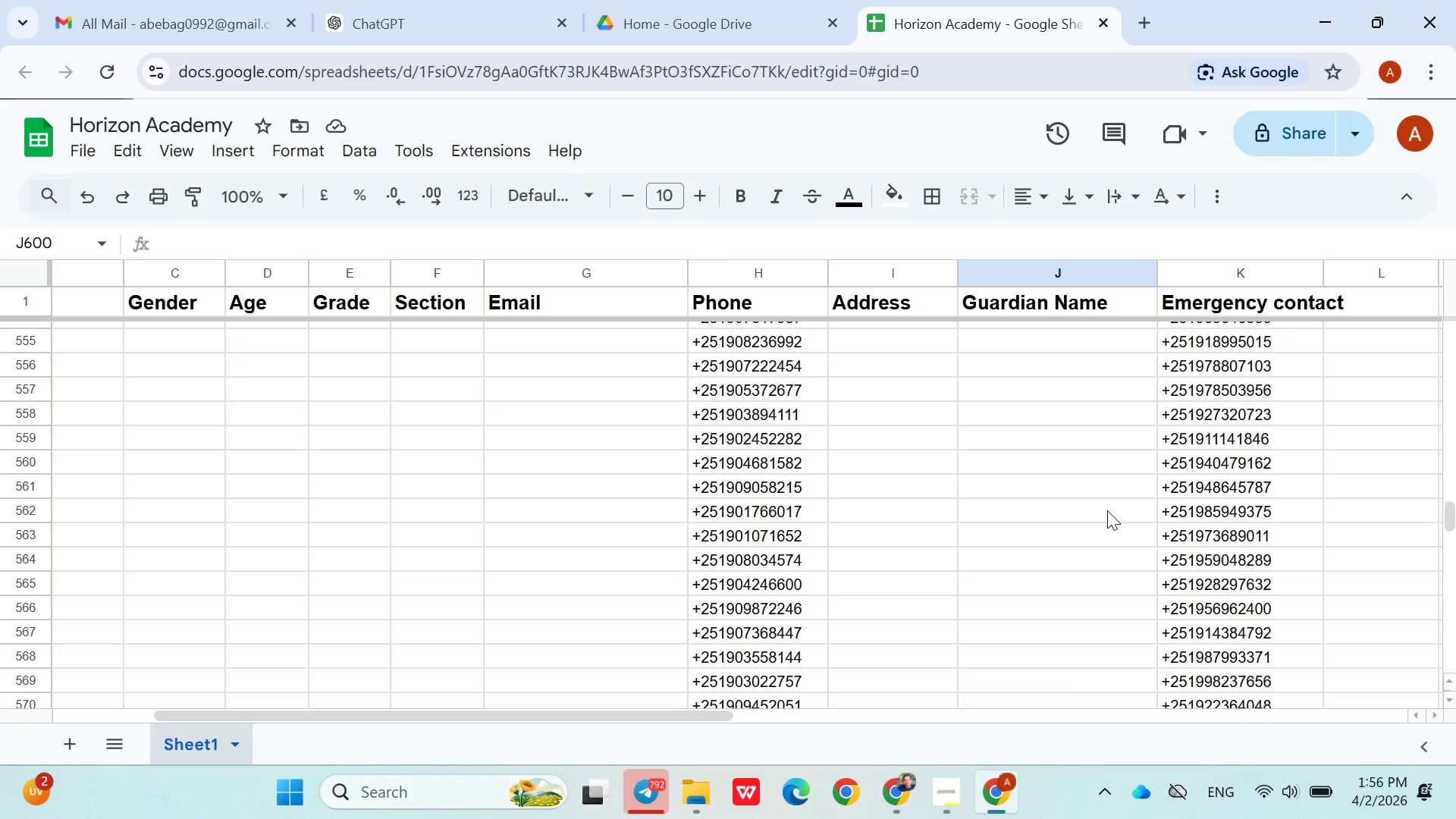 
scroll: coordinate [193, 549], scroll_direction: up, amount: 6.0
 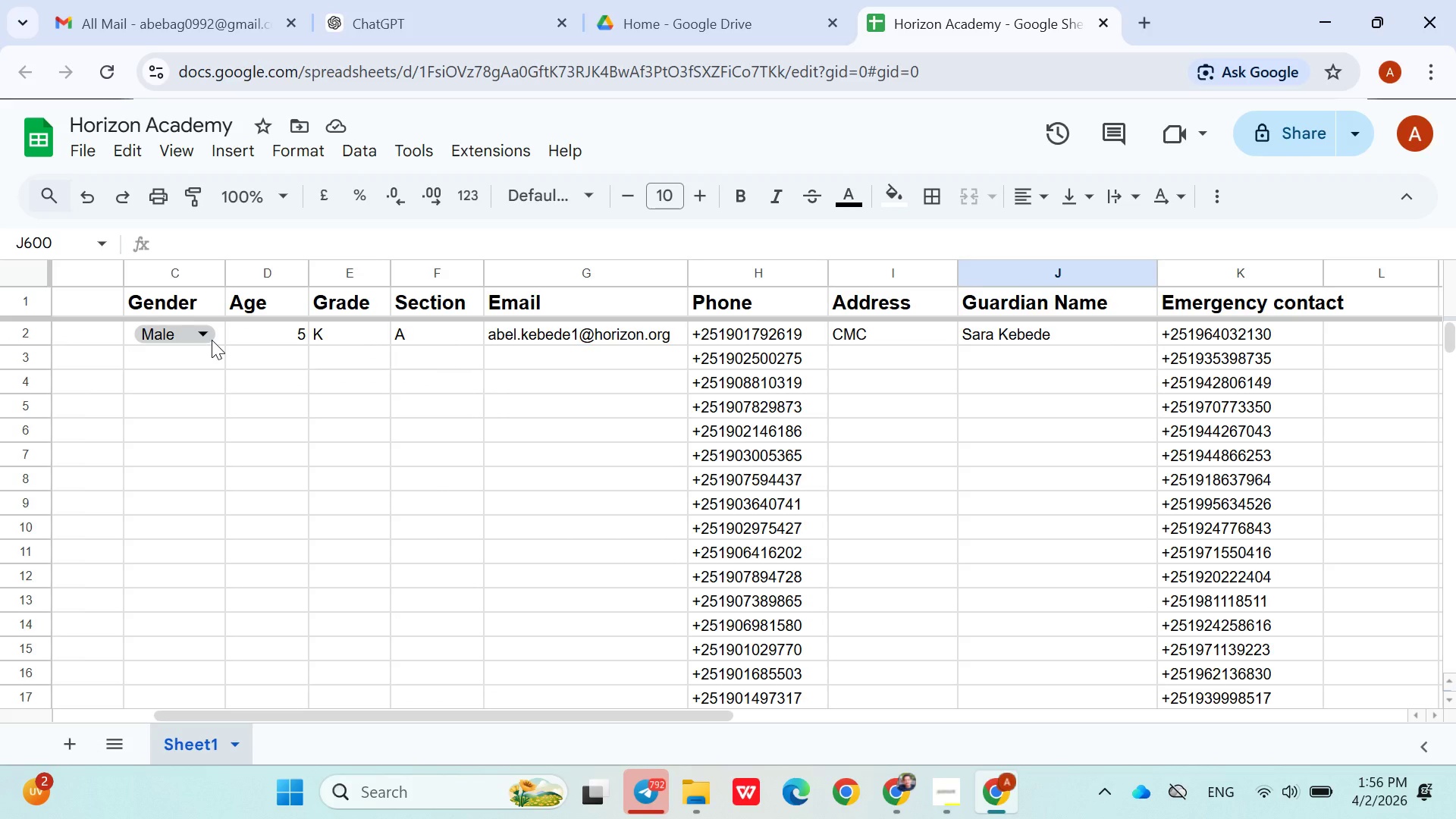 
left_click([212, 340])
 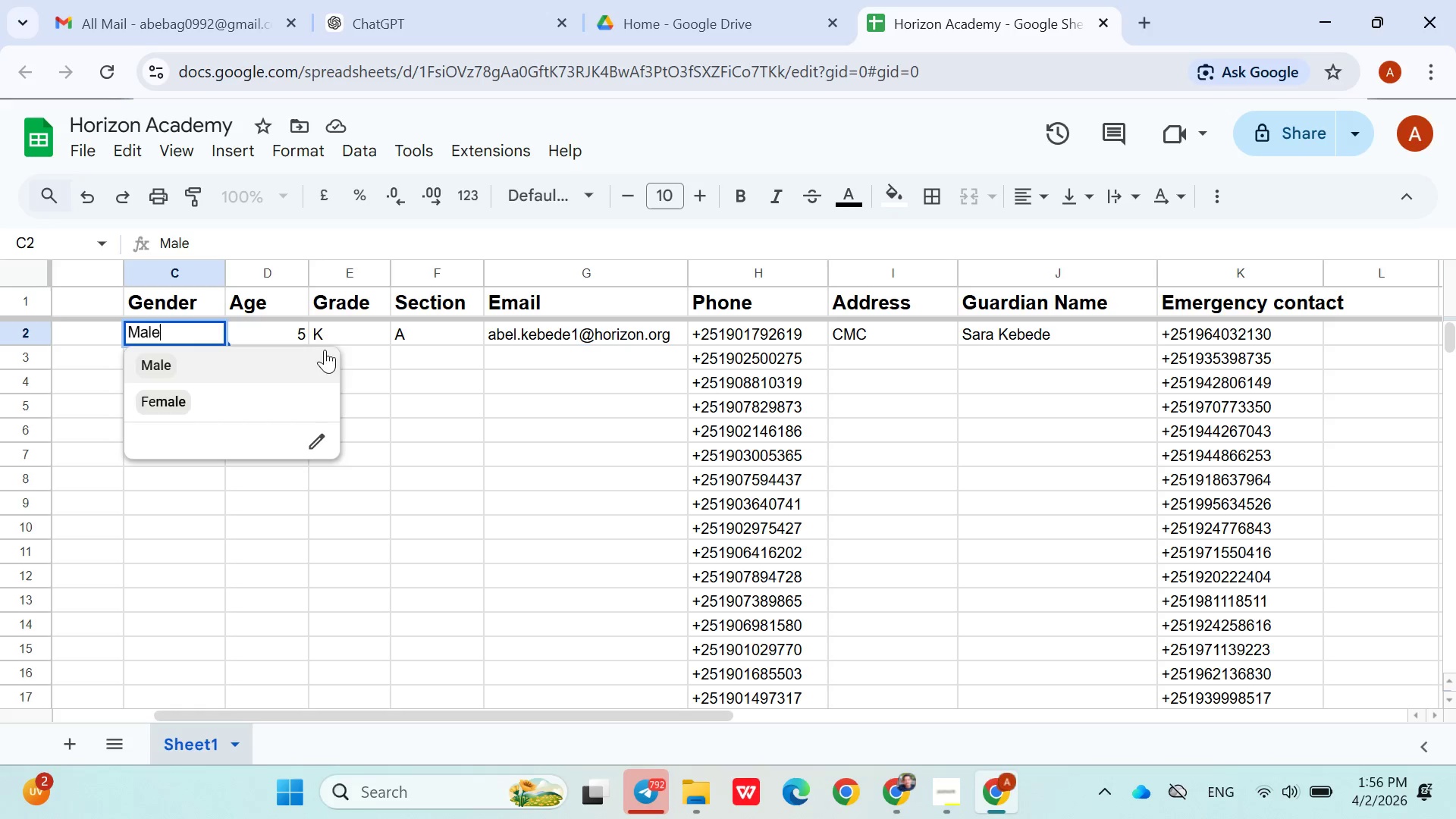 
left_click([369, 372])
 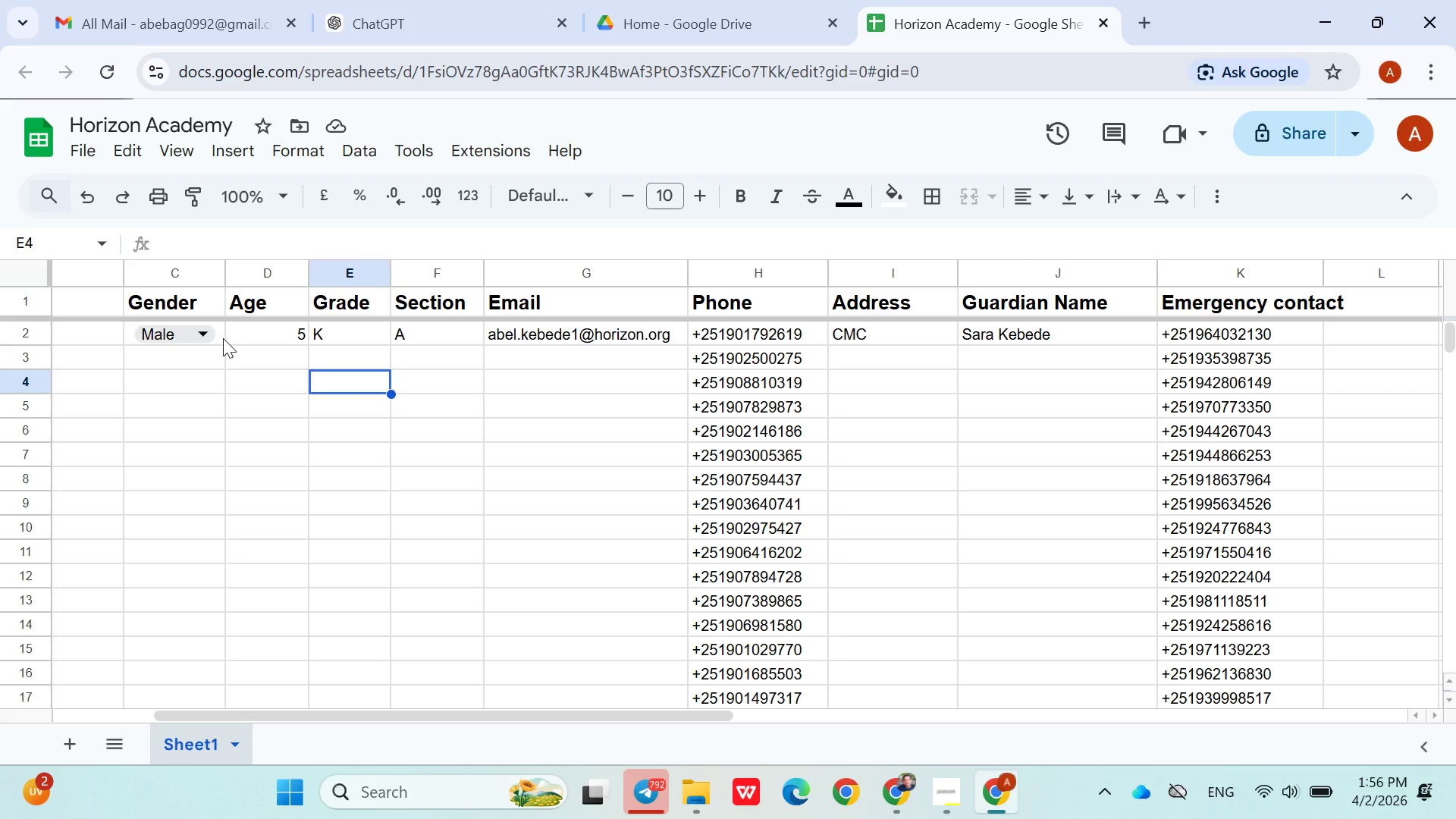 
left_click([223, 338])
 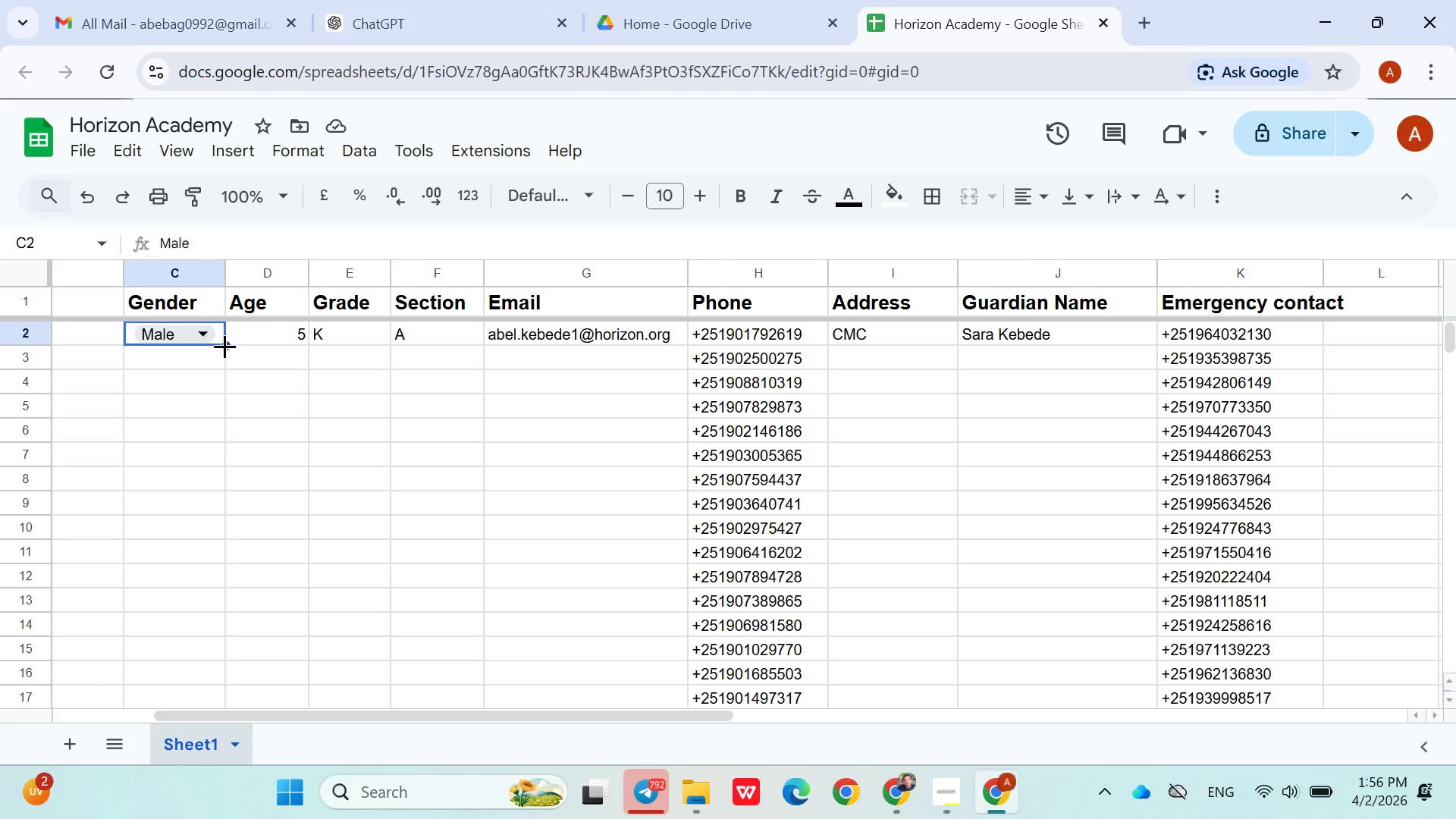 
left_click_drag(start_coordinate=[224, 346], to_coordinate=[146, 608])
 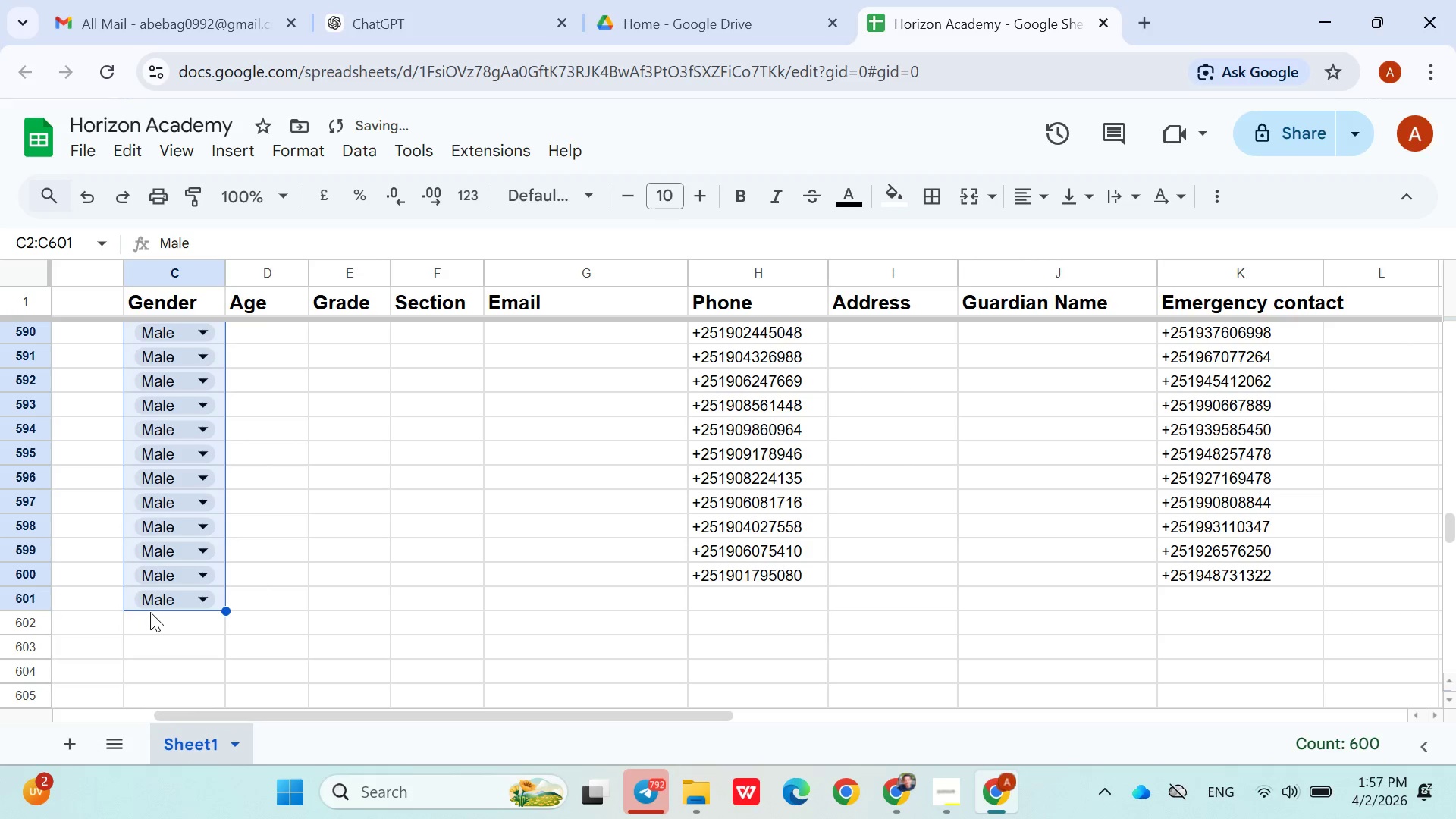 
scroll: coordinate [234, 474], scroll_direction: down, amount: 4.0
 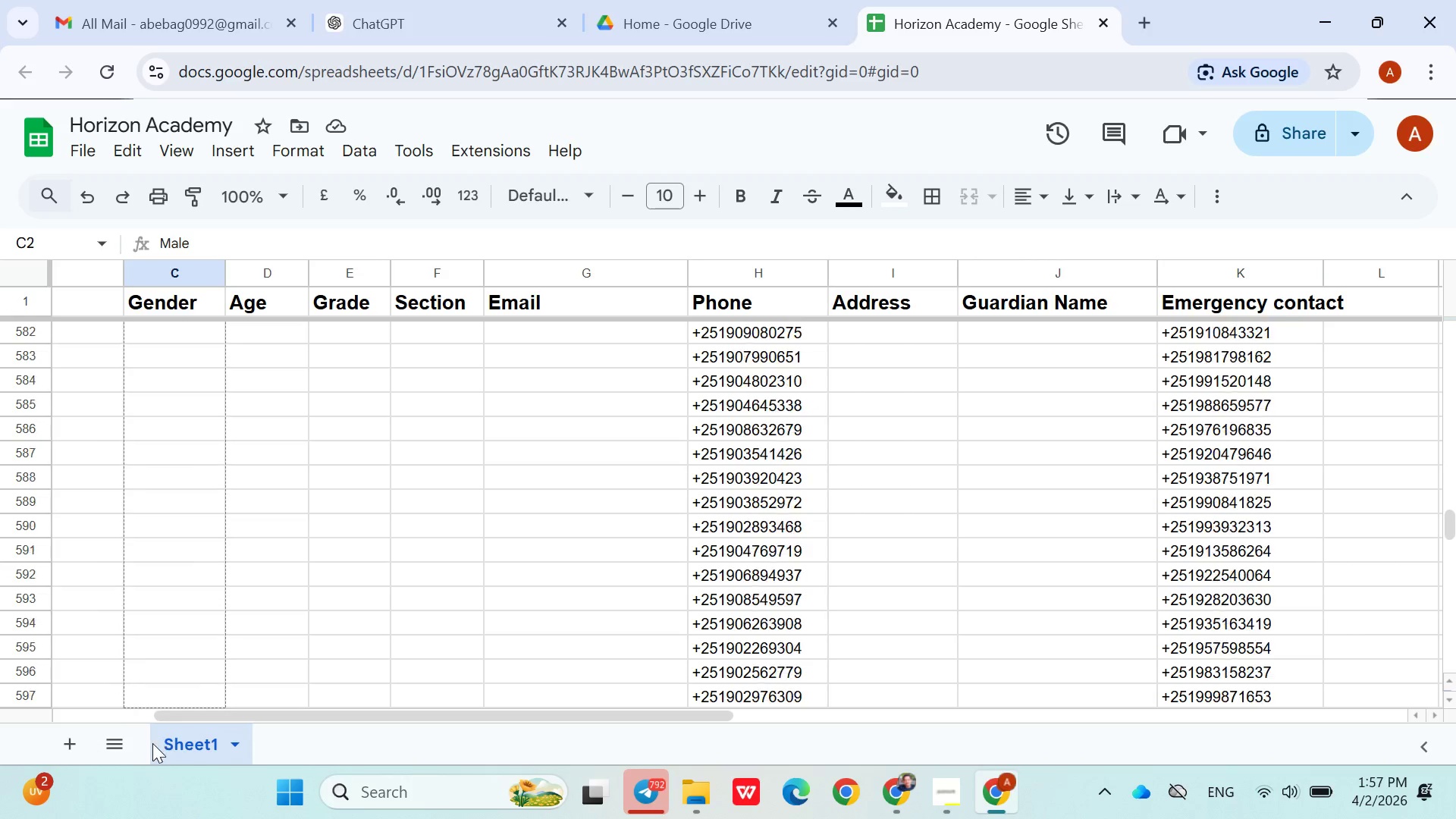 
left_click([246, 598])
 